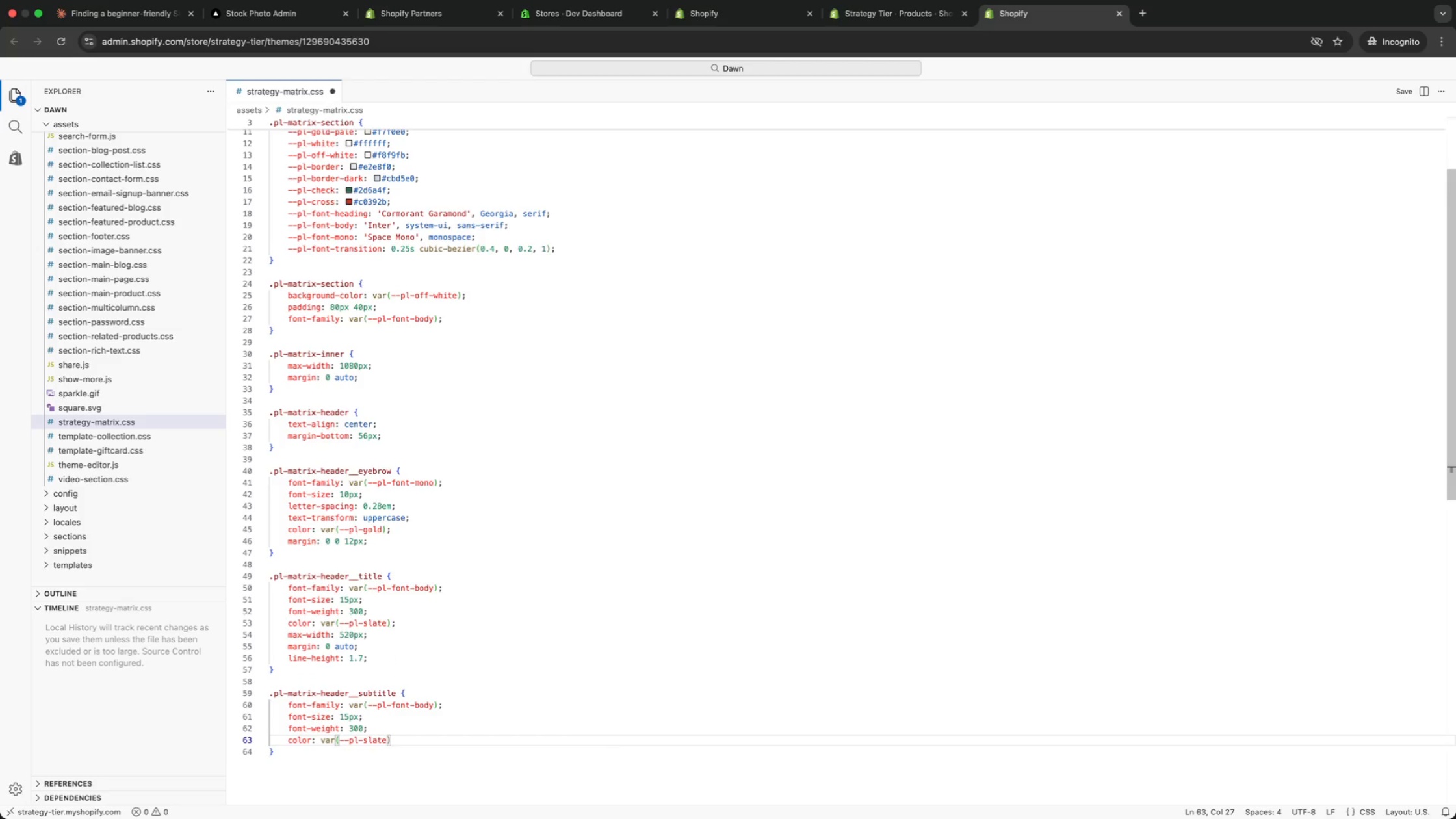 
key(Semicolon)
 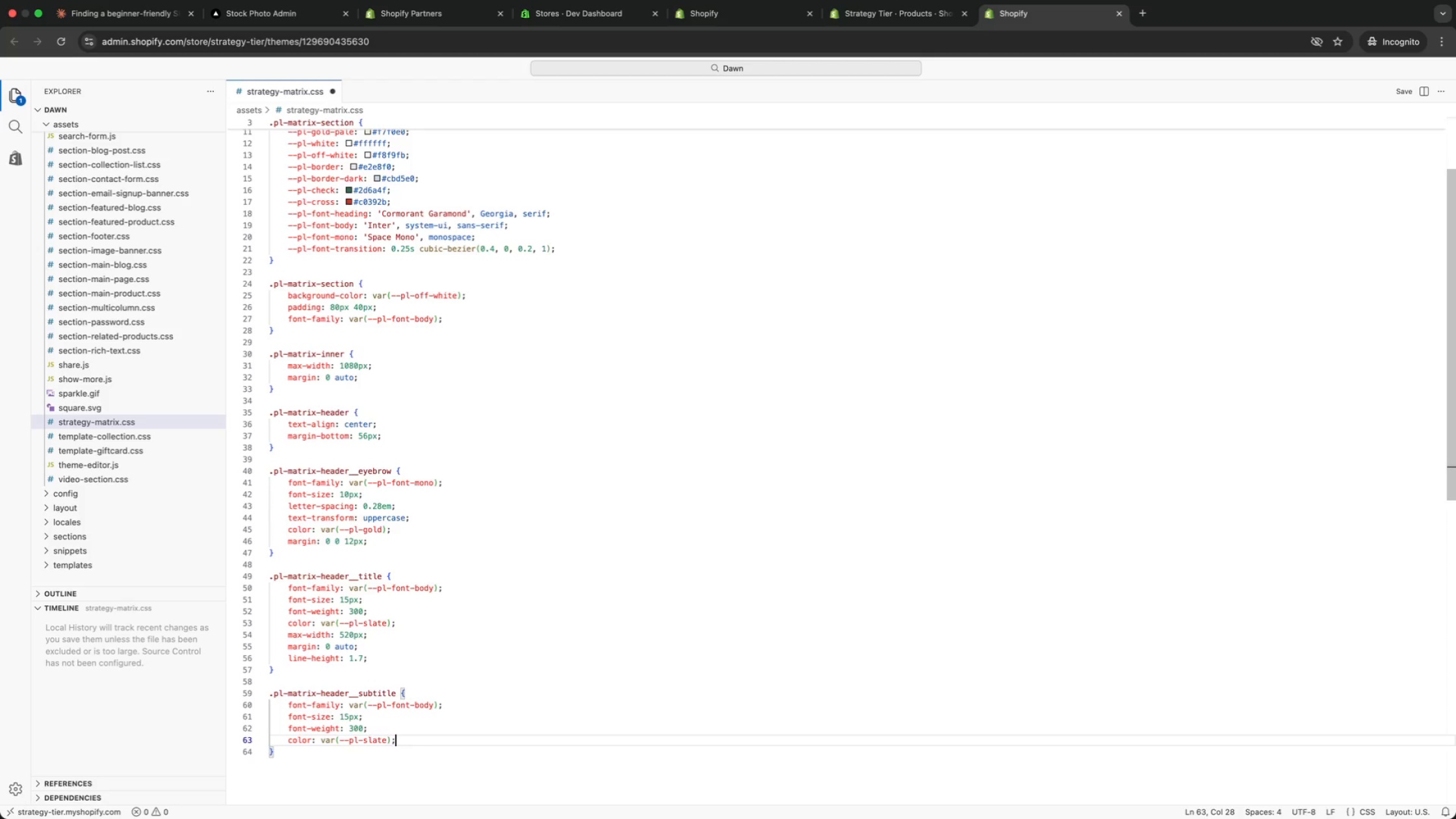 
wait(8.06)
 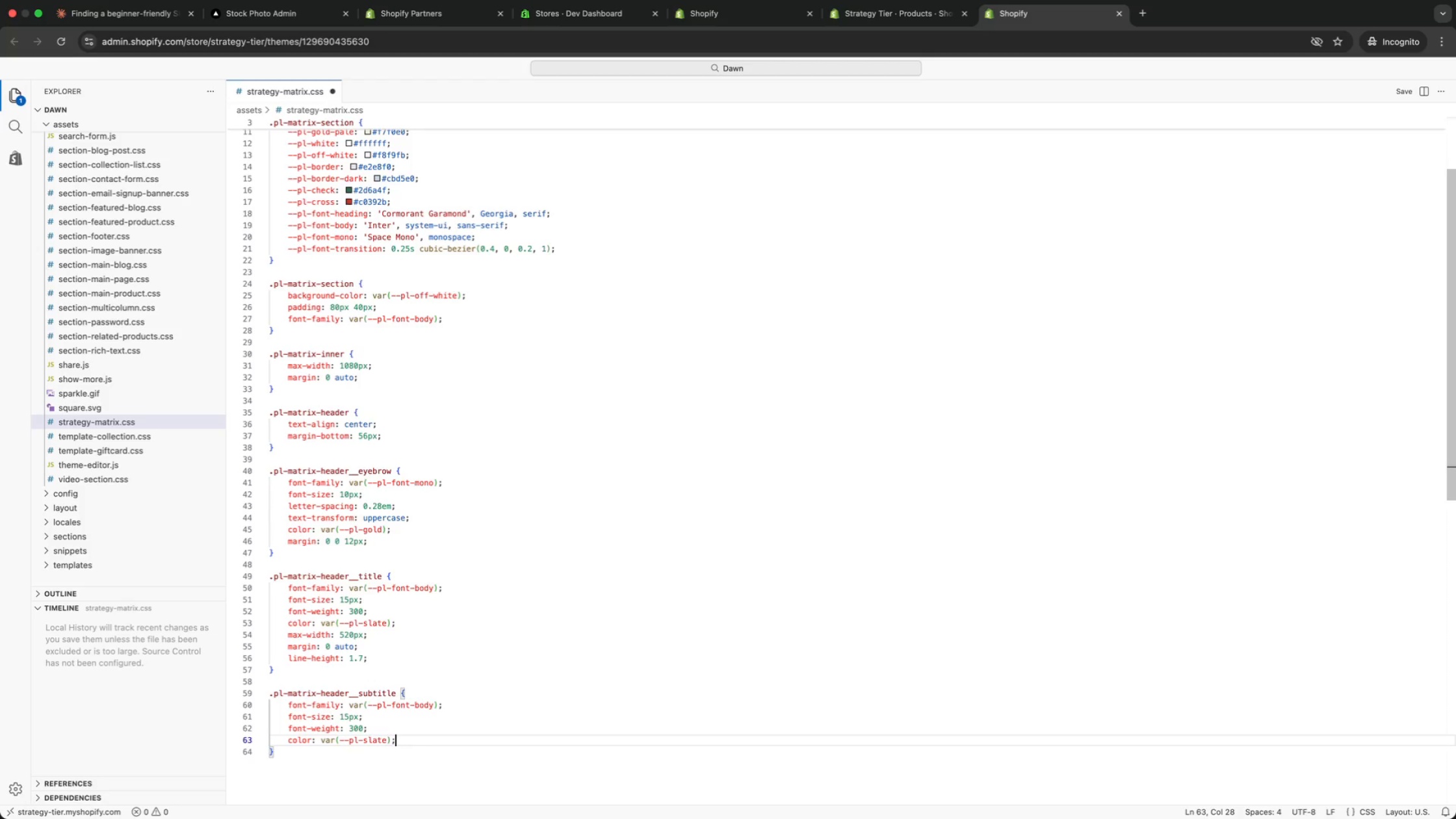 
key(ArrowUp)
 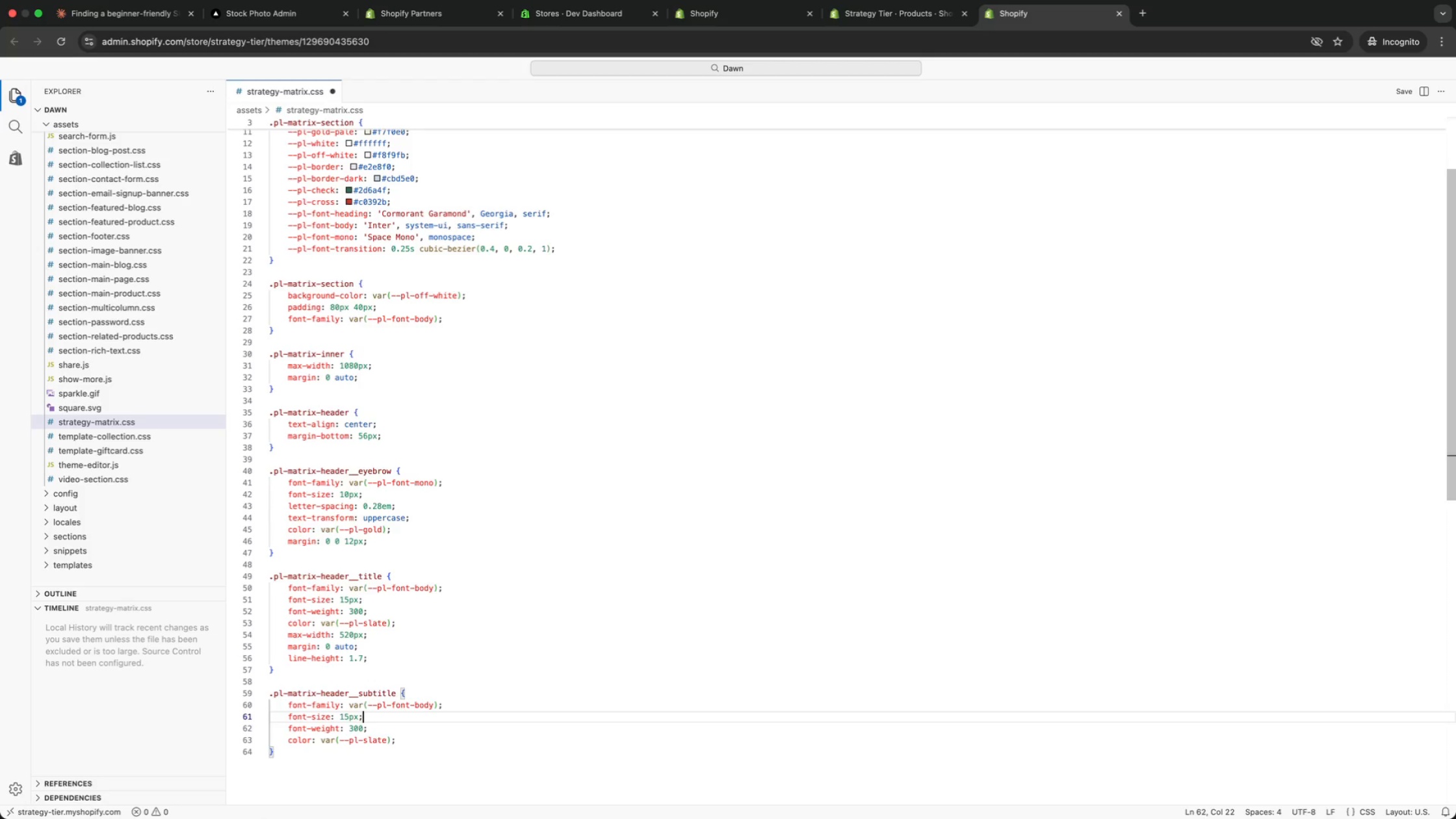 
key(ArrowUp)
 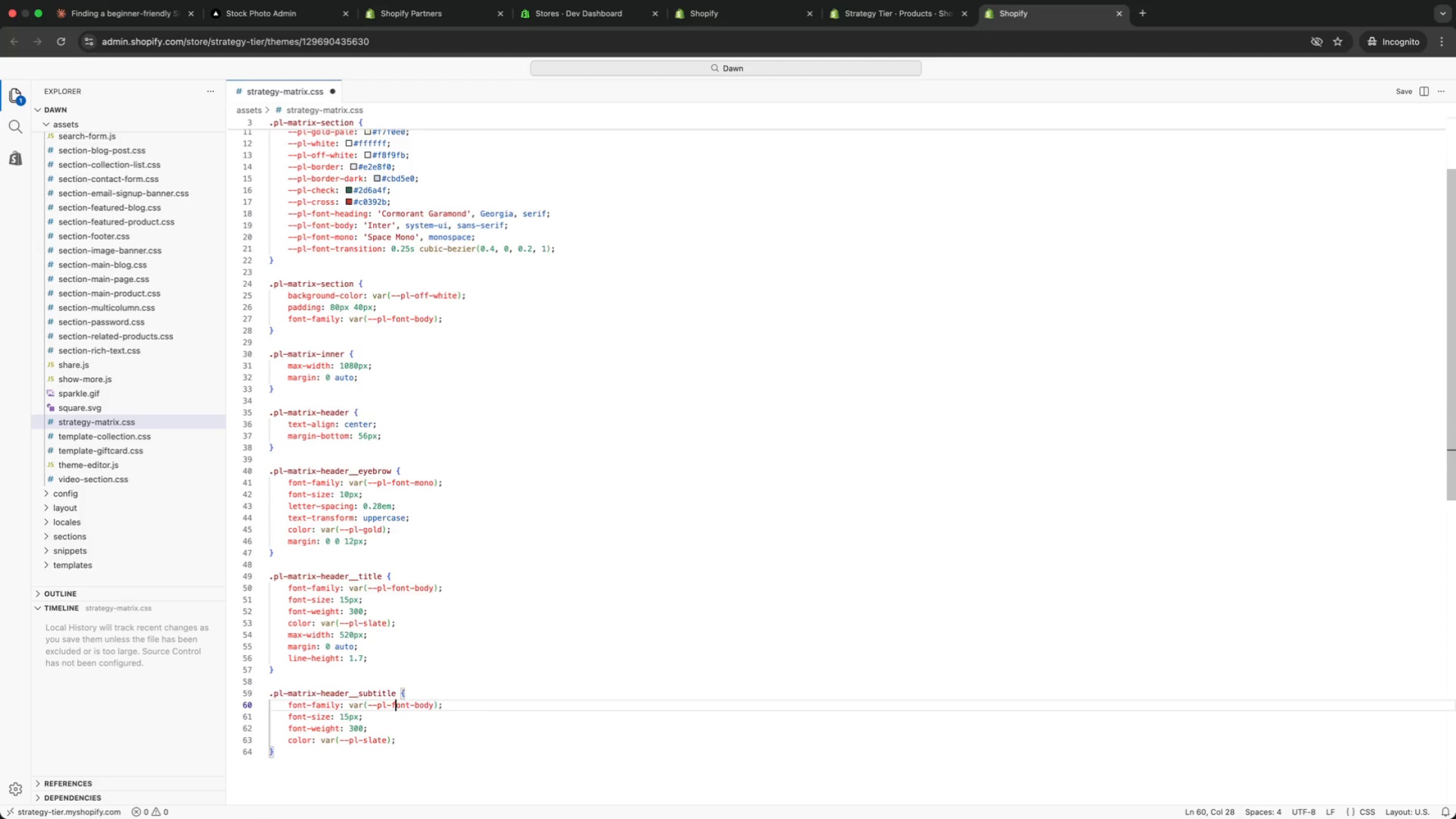 
key(ArrowUp)
 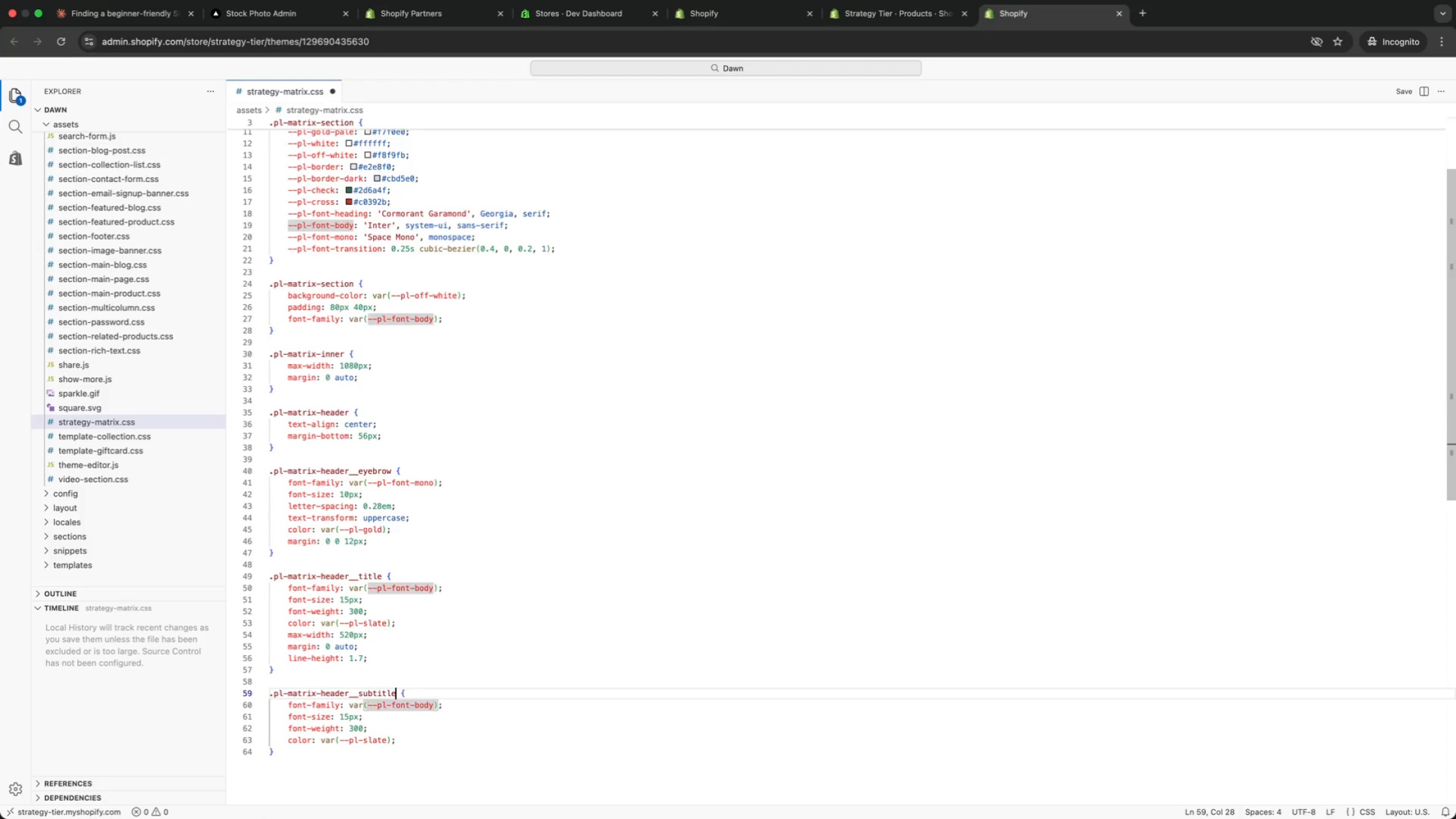 
key(ArrowUp)
 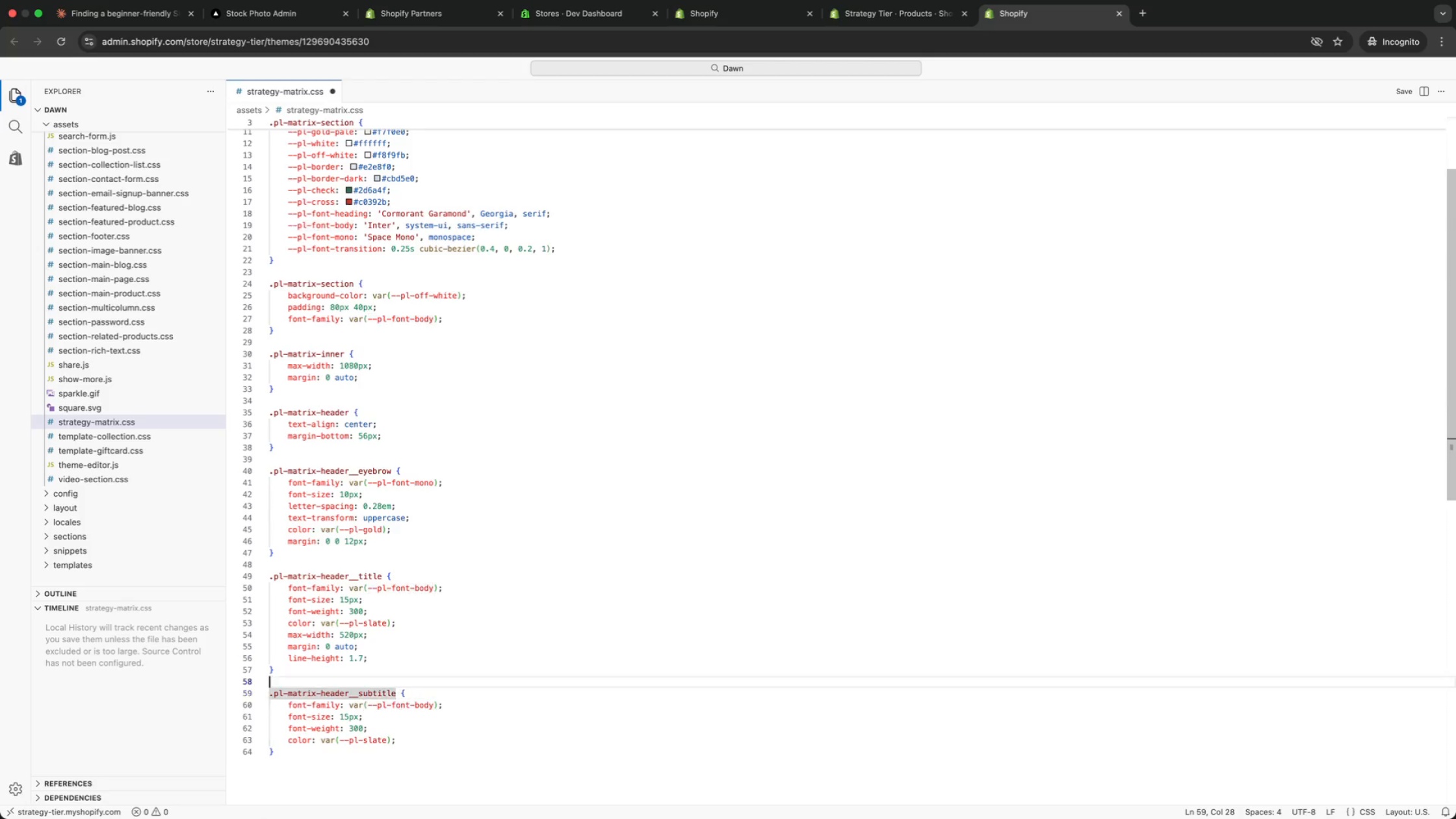 
key(ArrowUp)
 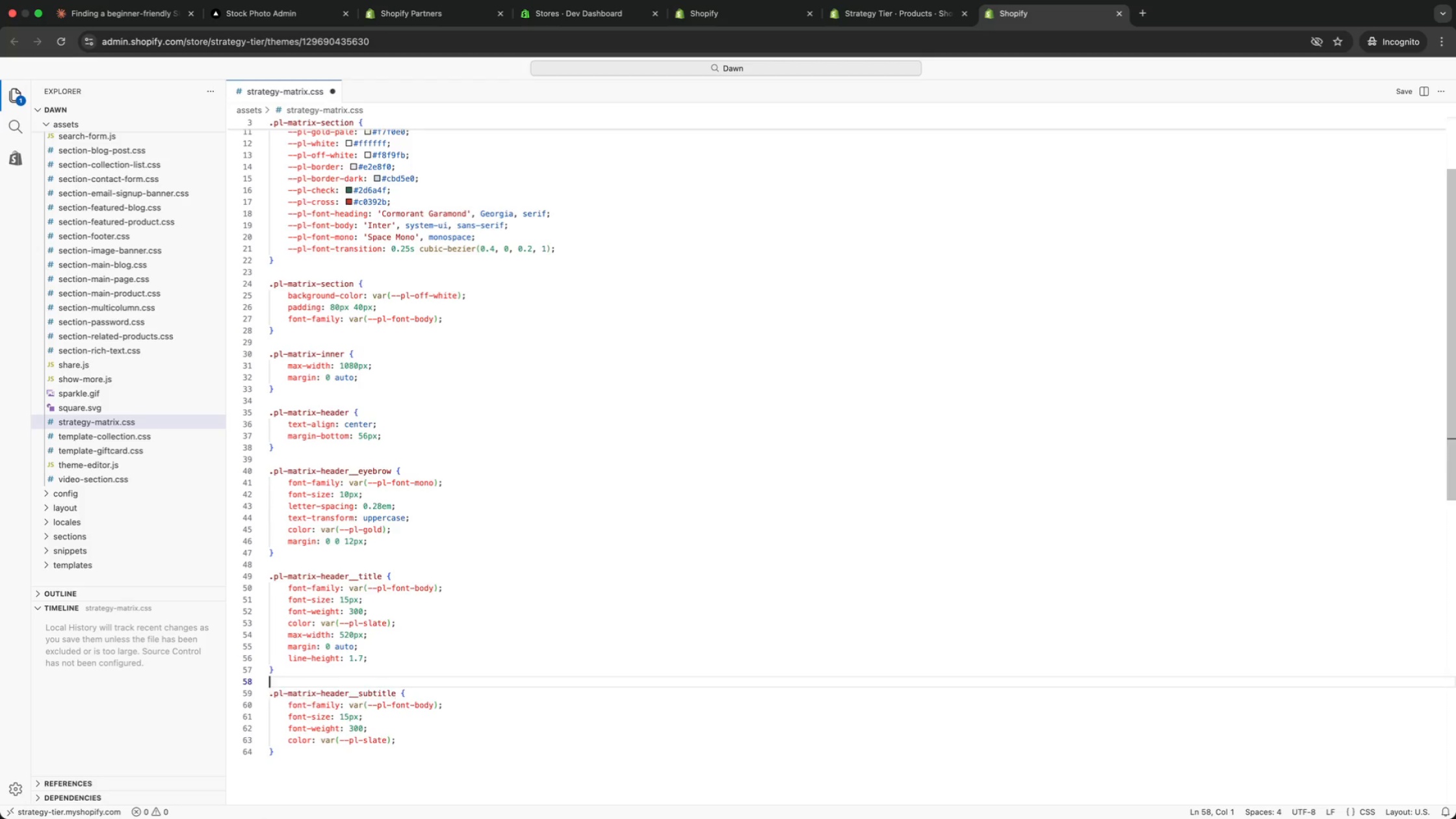 
key(ArrowUp)
 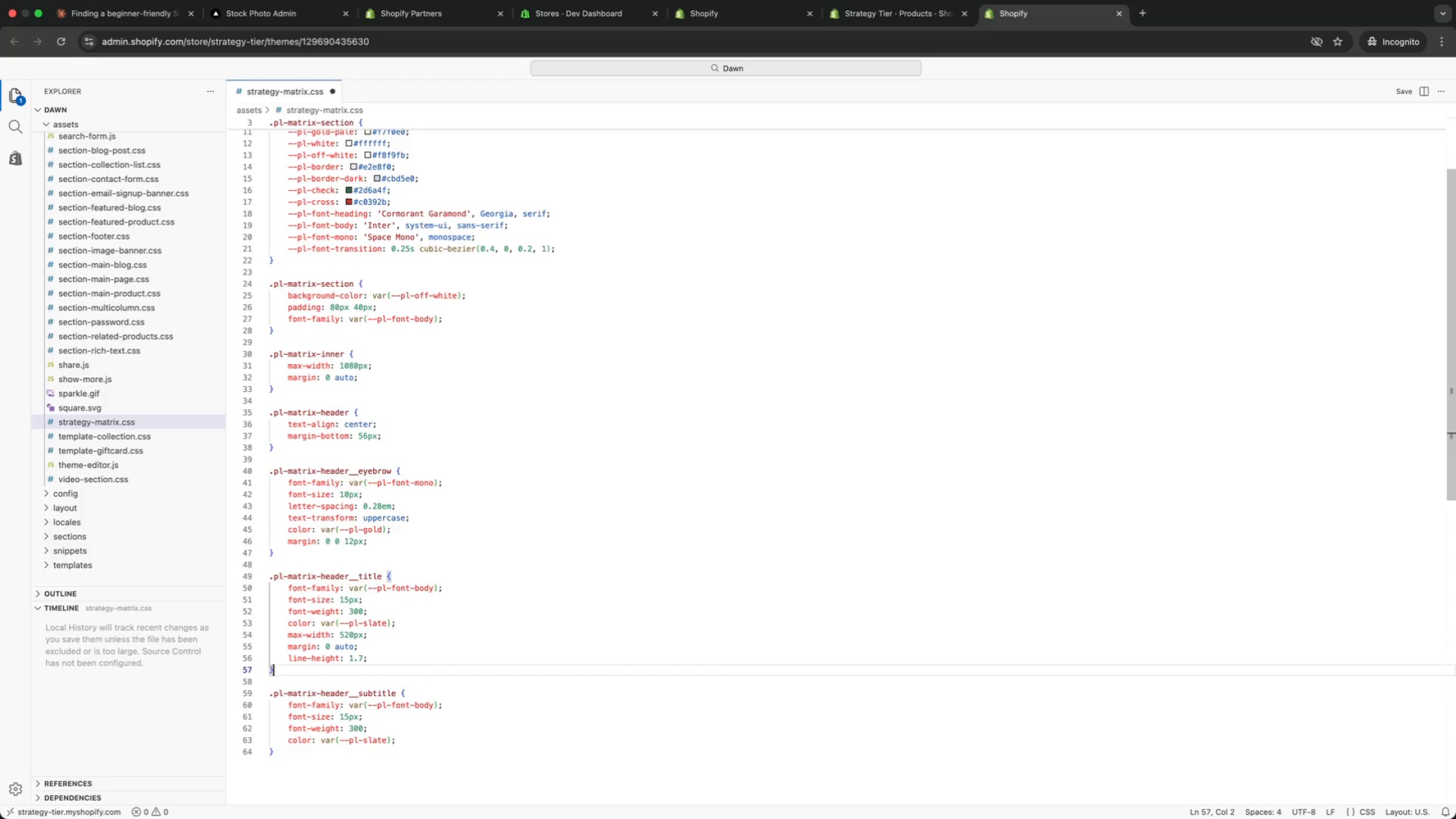 
key(ArrowUp)
 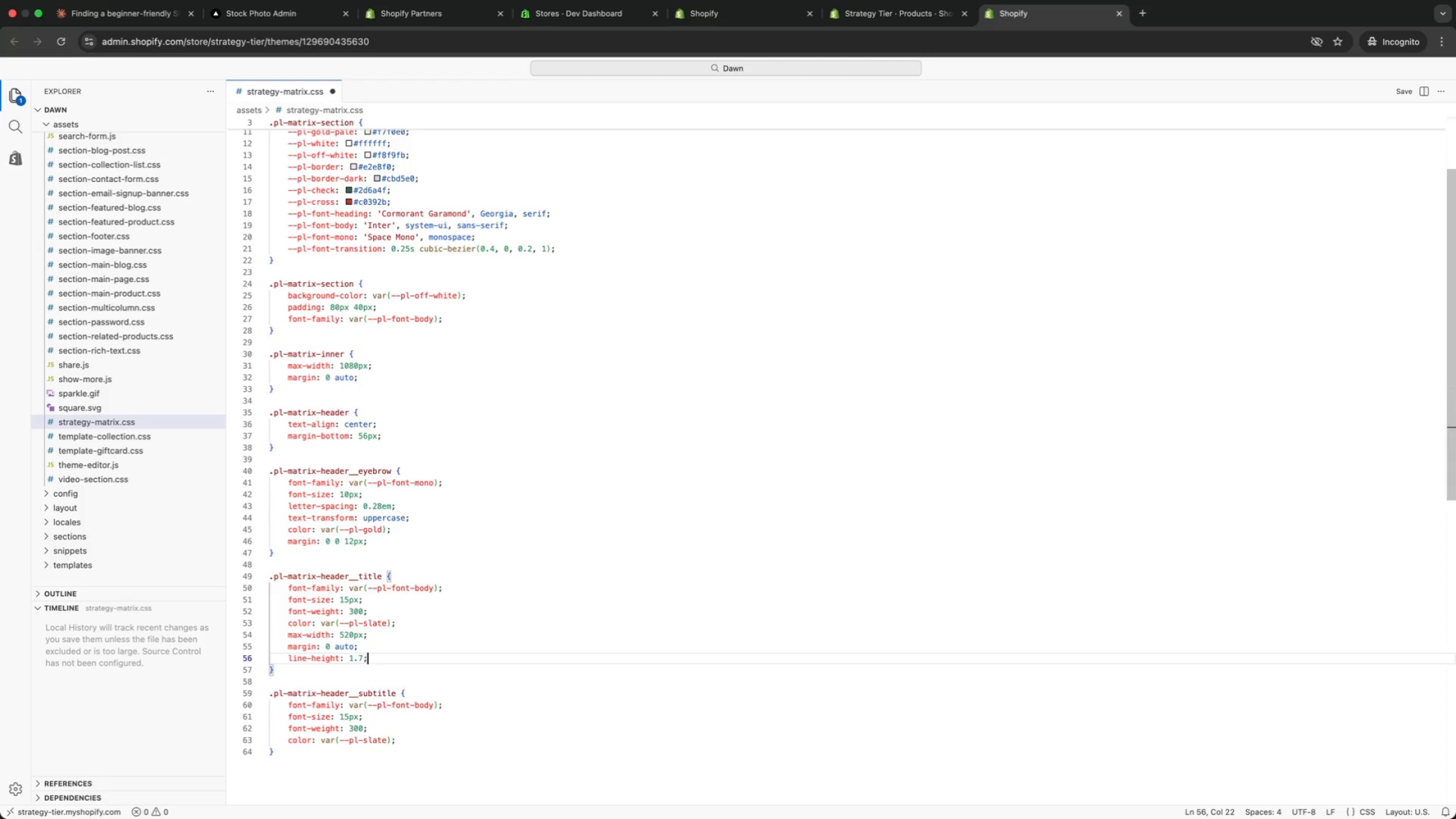 
key(ArrowUp)
 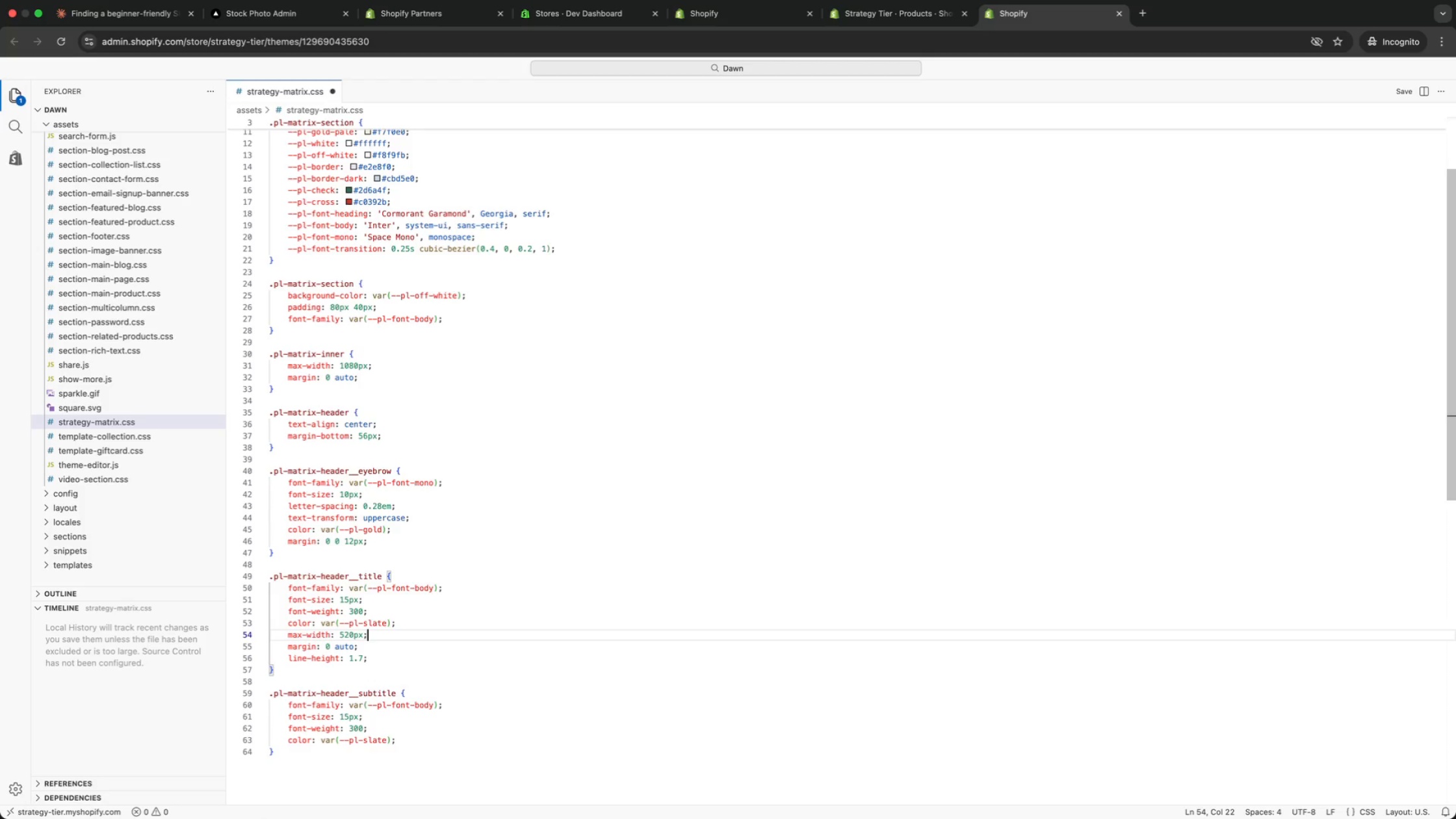 
key(ArrowUp)
 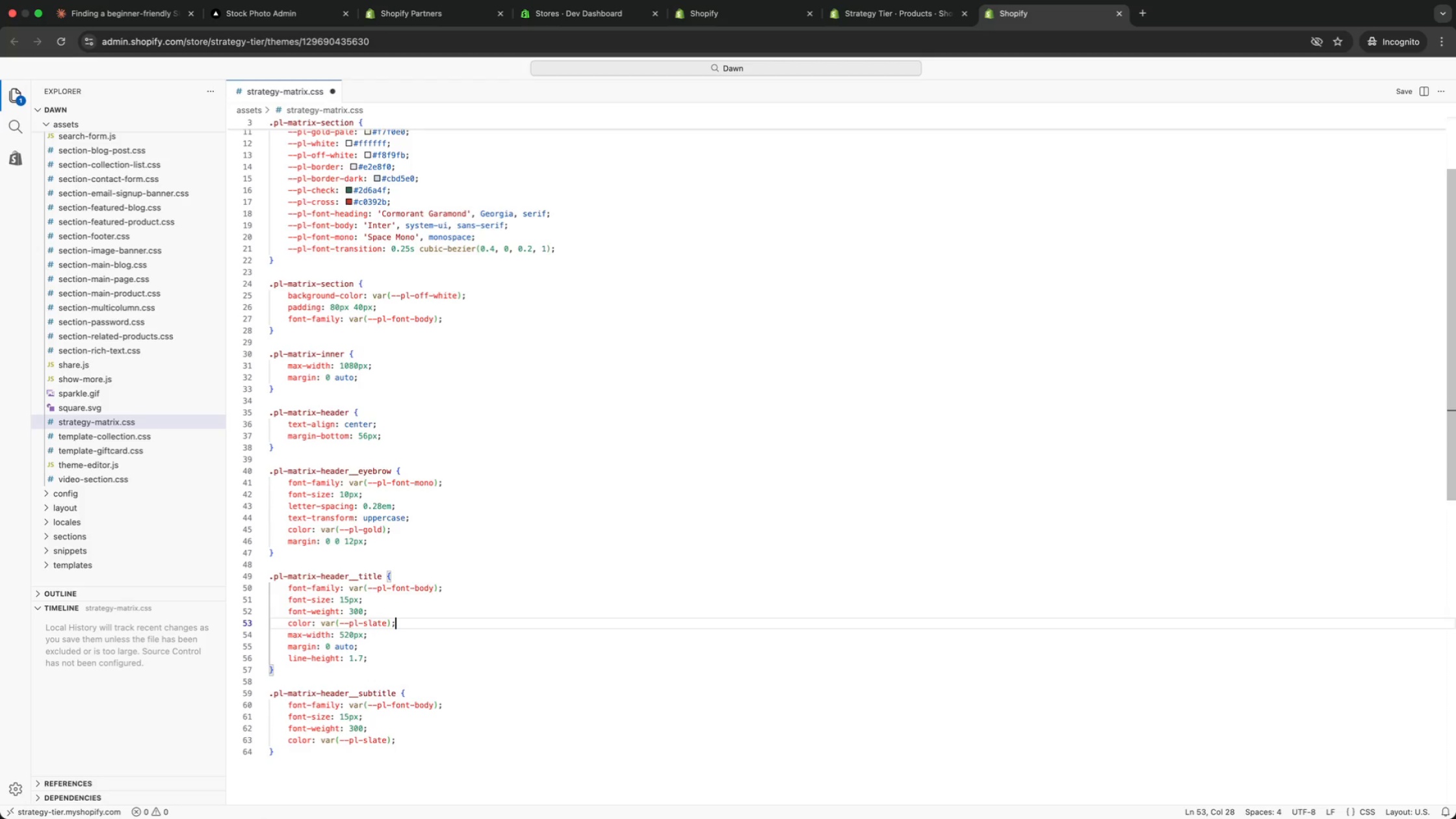 
key(ArrowUp)
 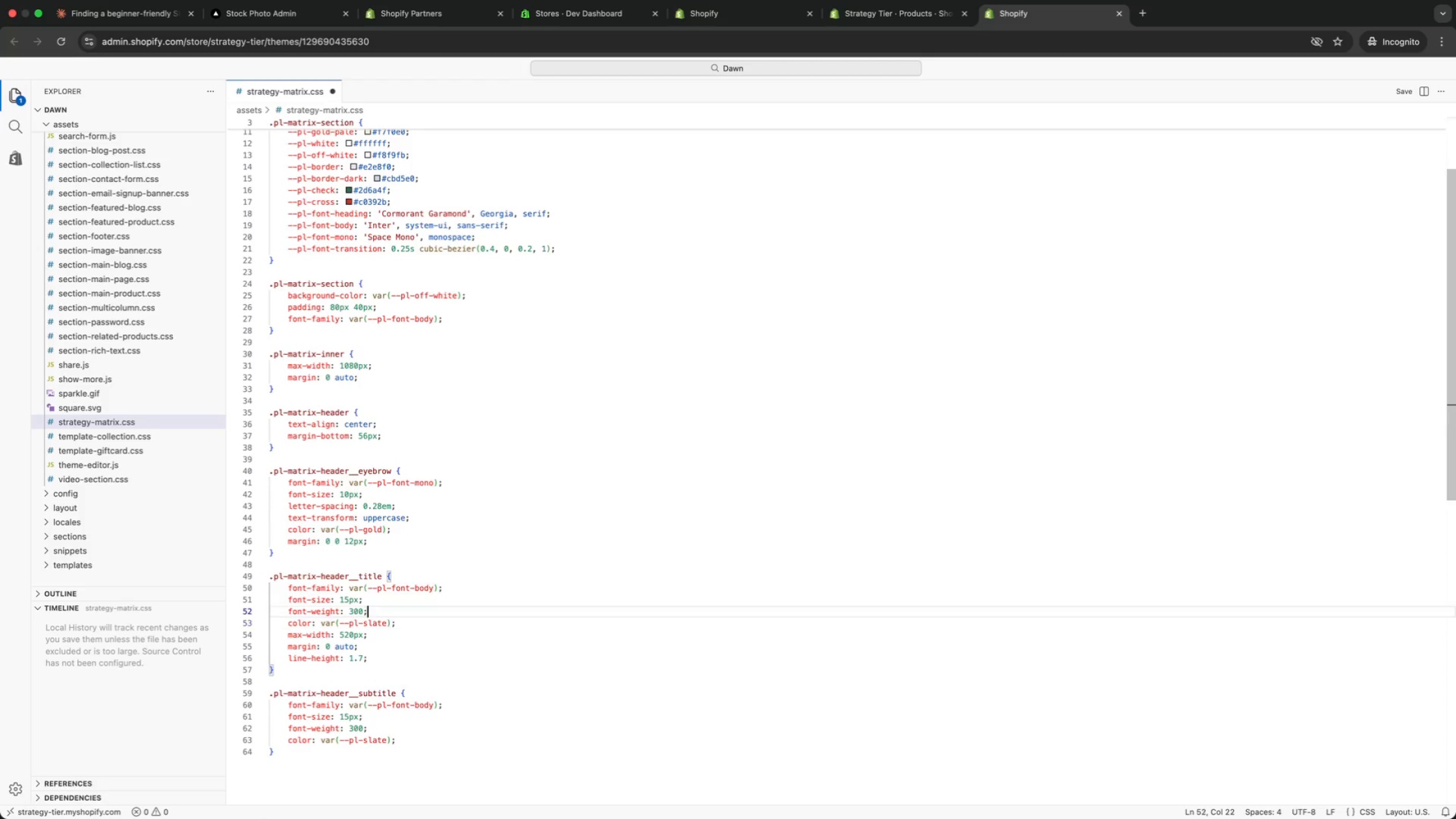 
key(ArrowUp)
 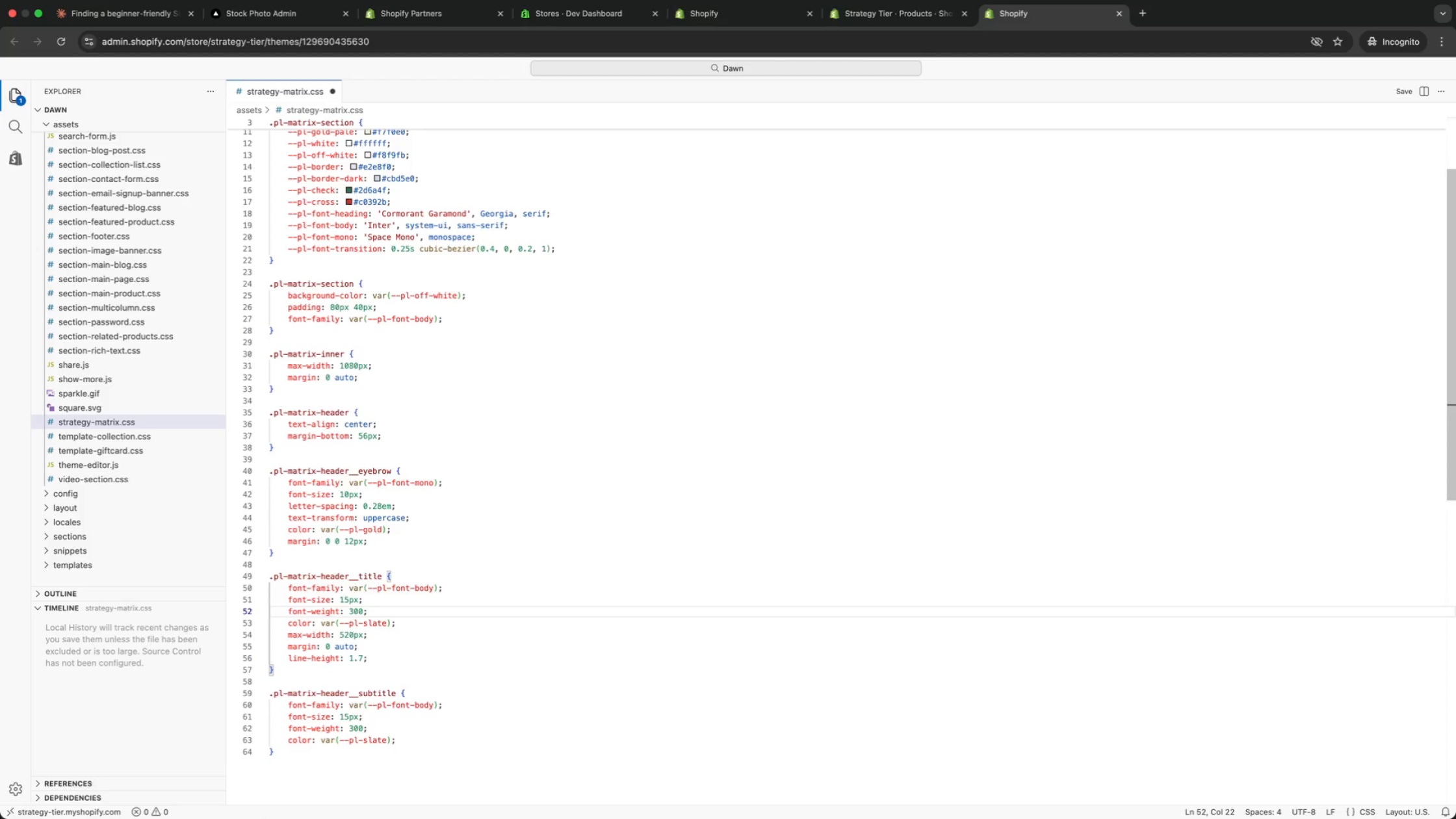 
key(ArrowLeft)
 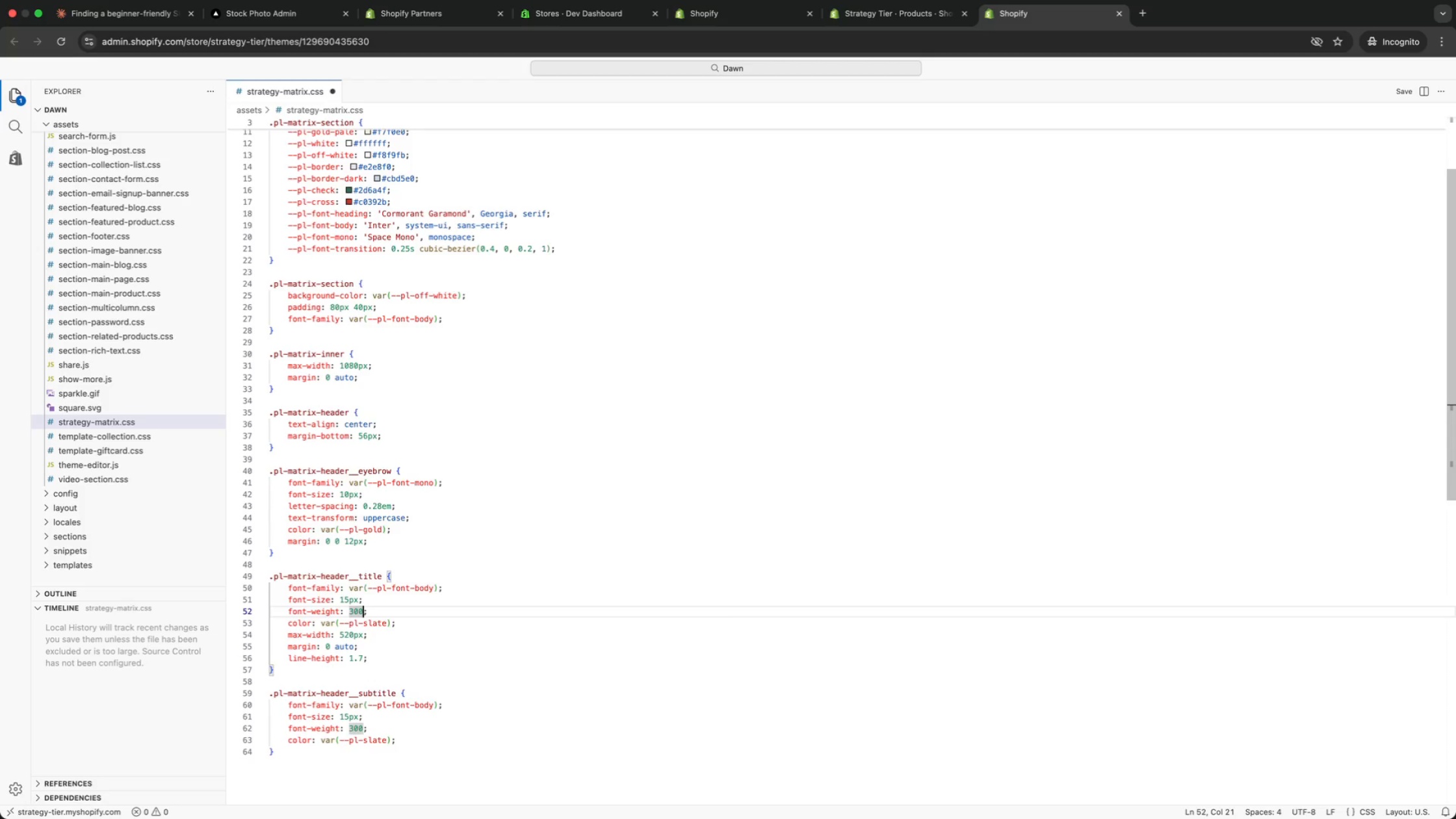 
wait(6.73)
 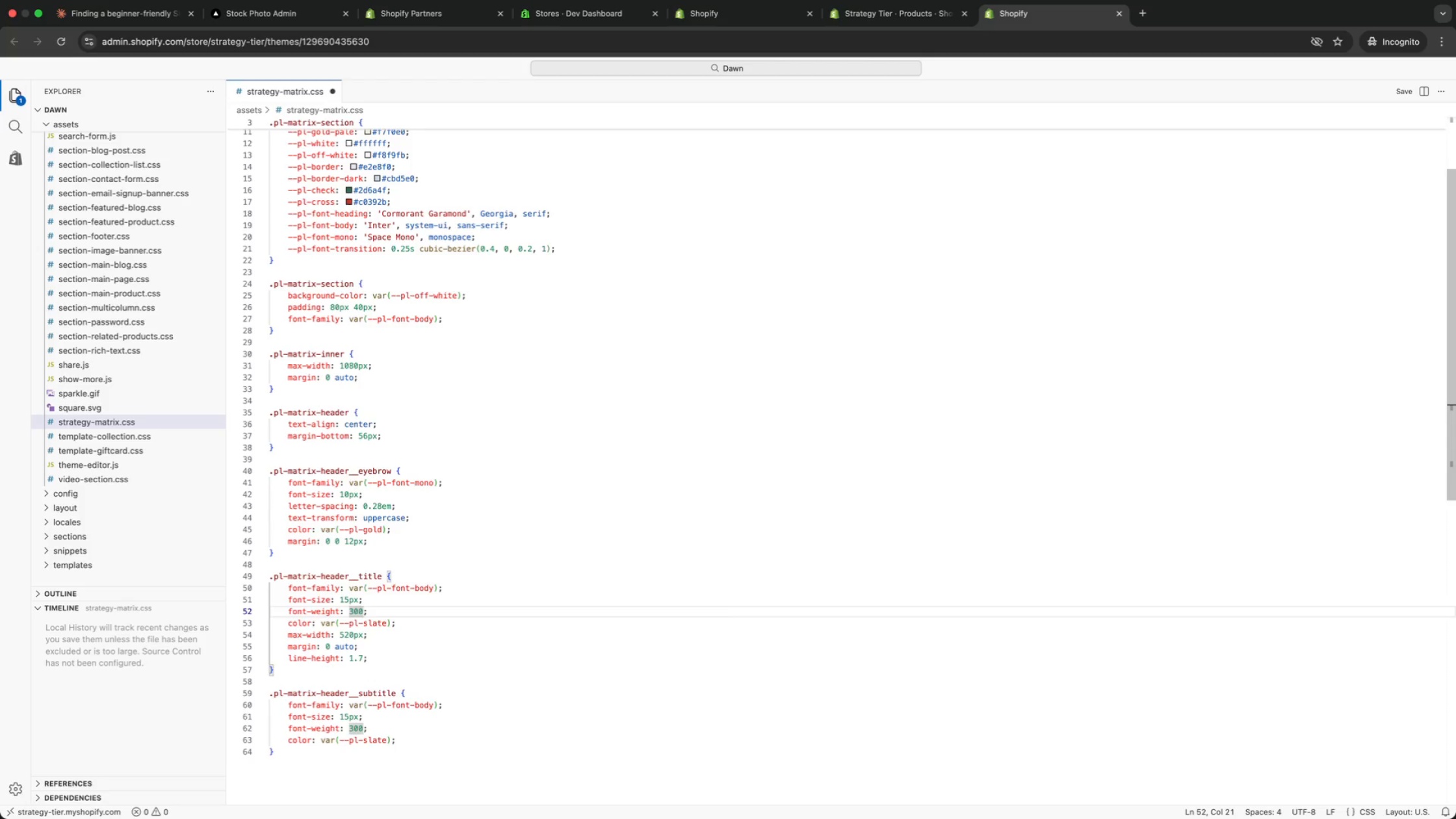 
key(ArrowUp)
 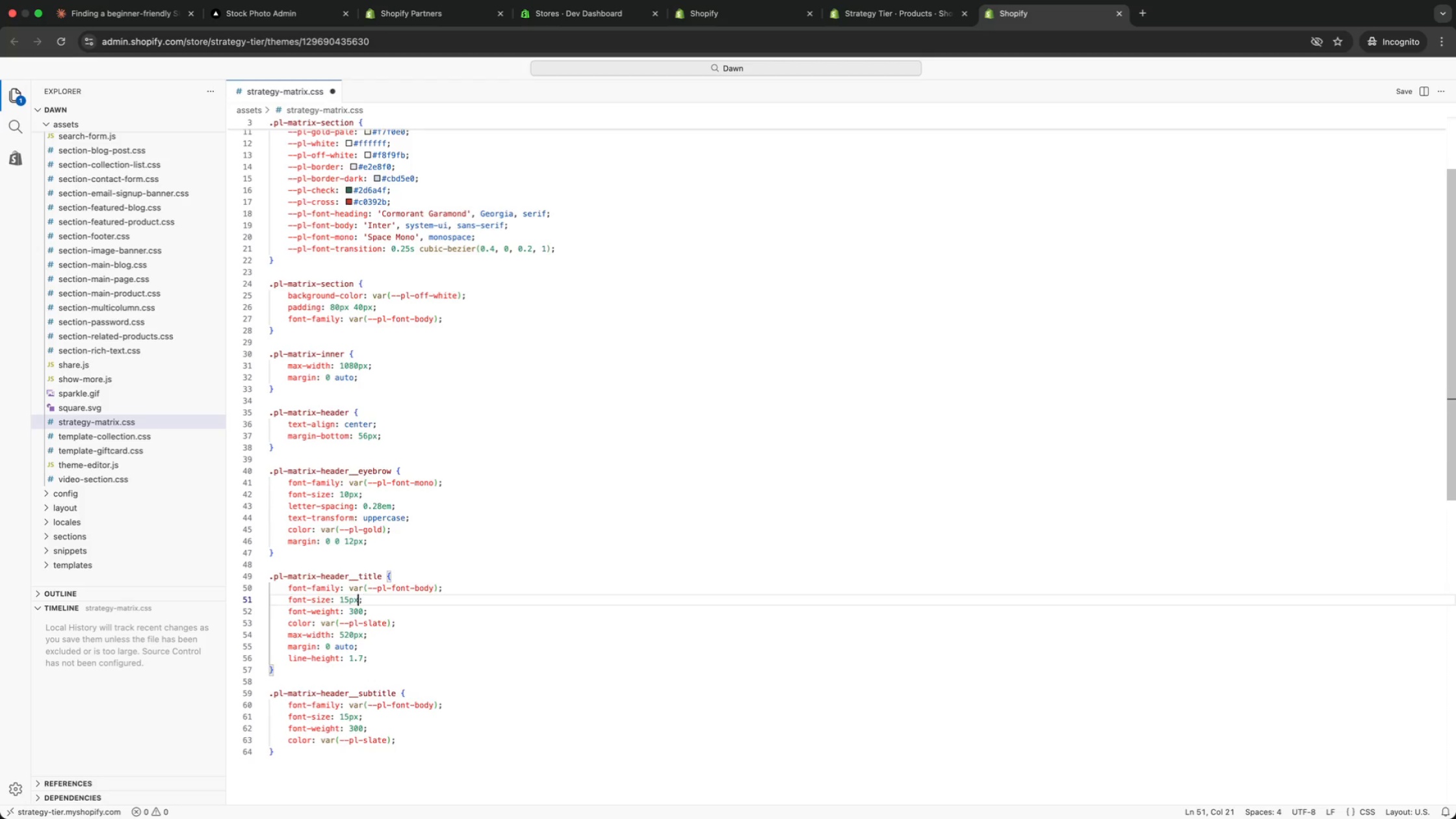 
key(ArrowLeft)
 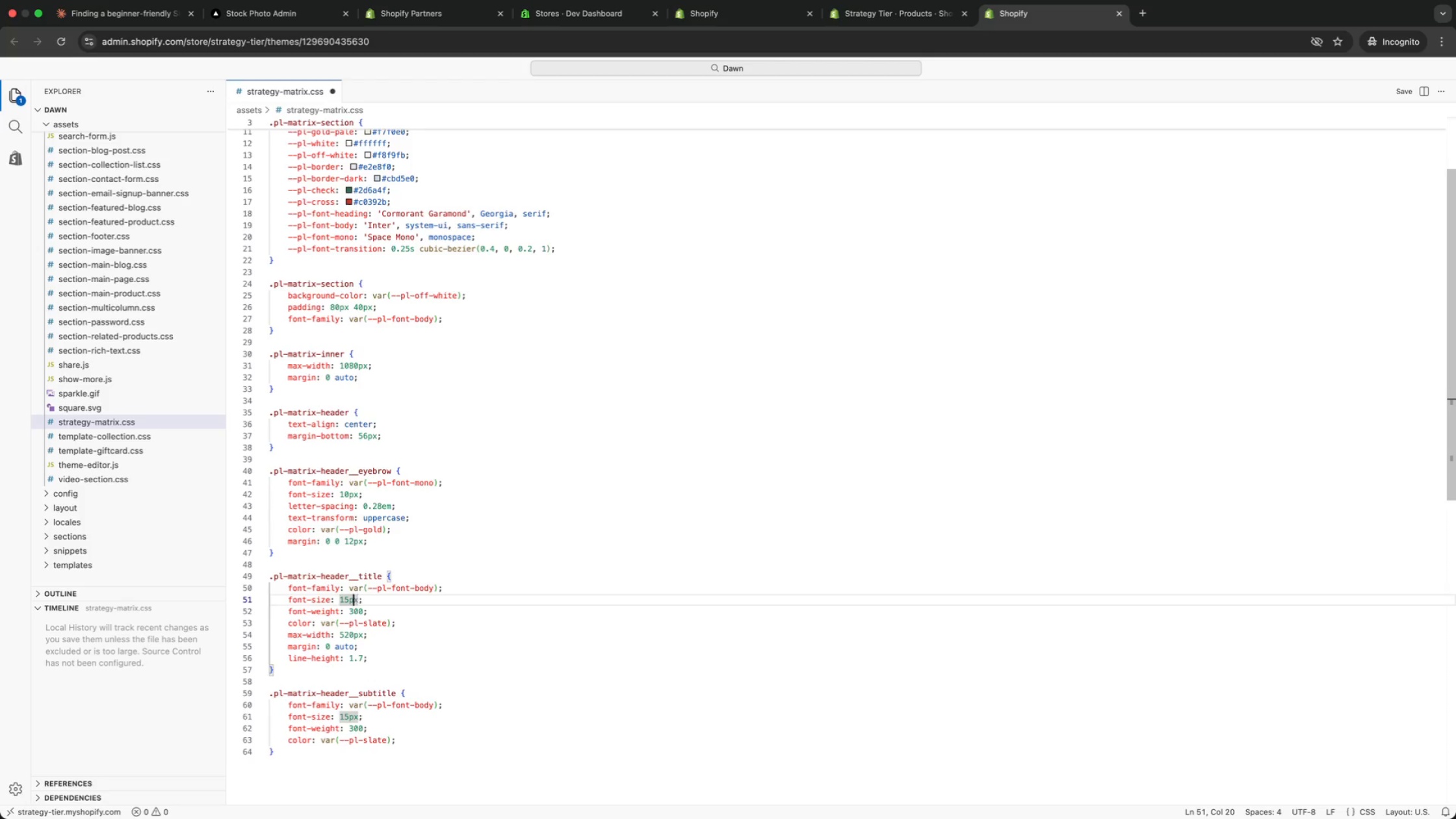 
key(ArrowLeft)
 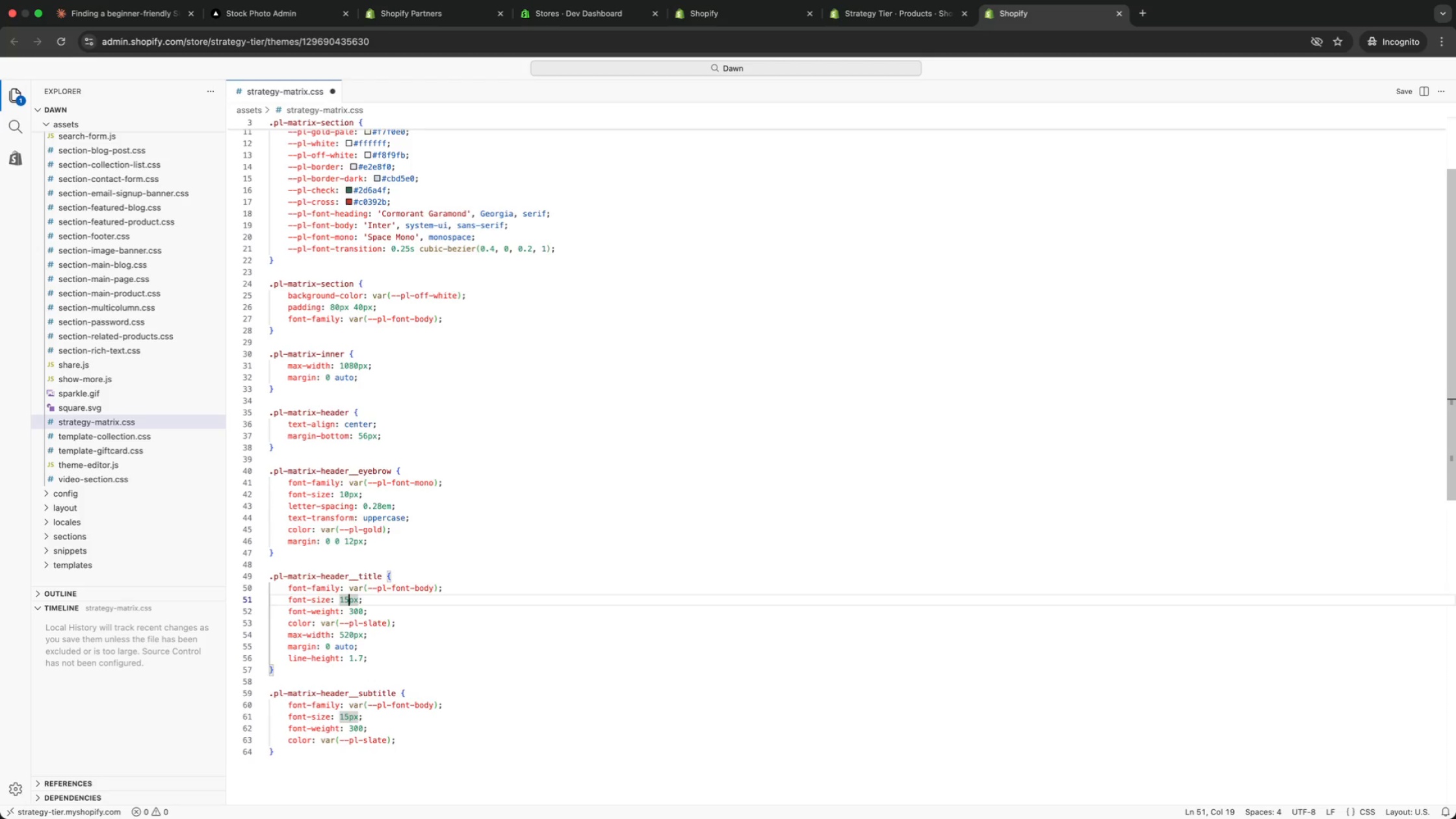 
key(ArrowLeft)
 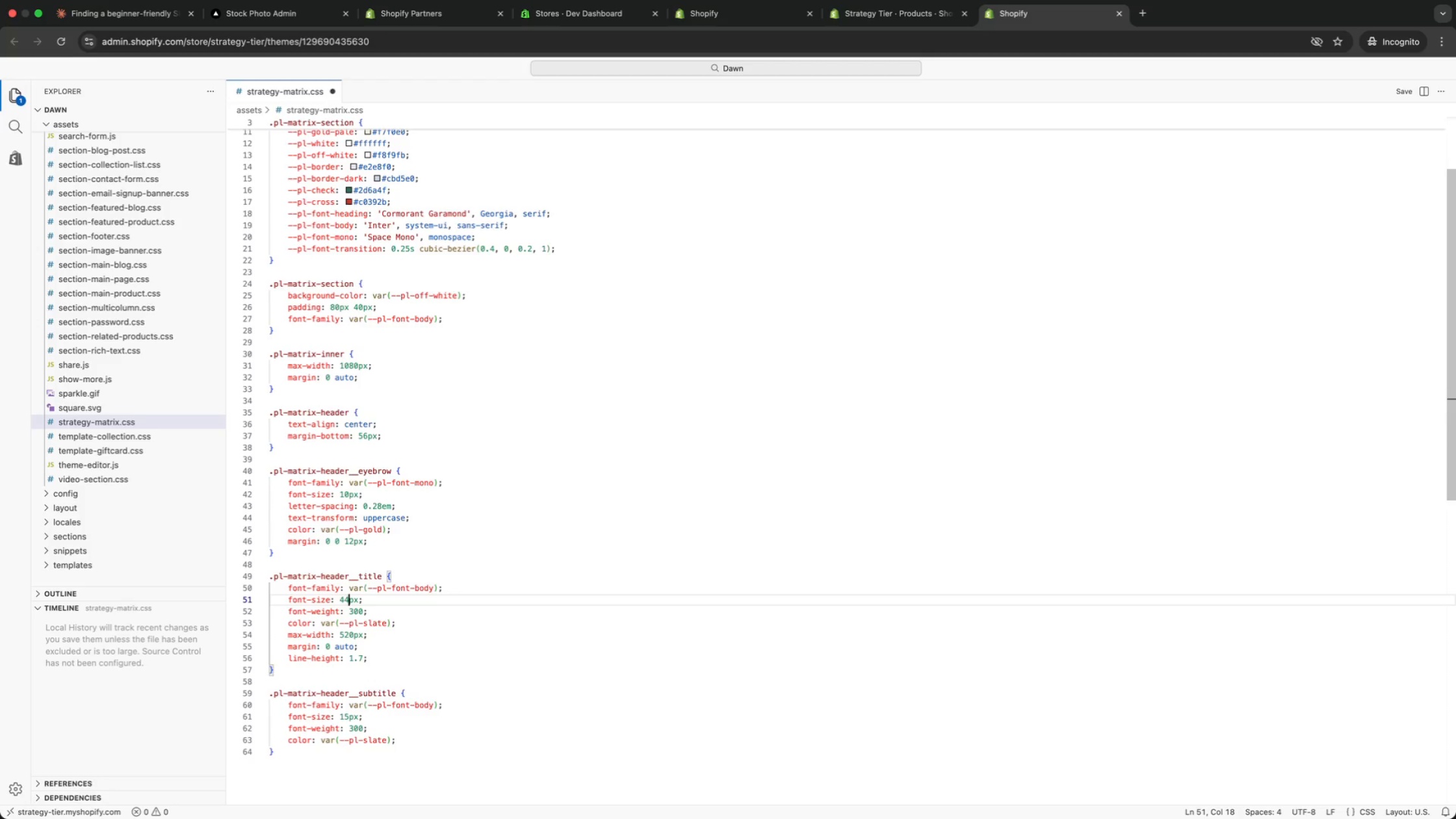 
key(Backspace)
key(Backspace)
type(44)
 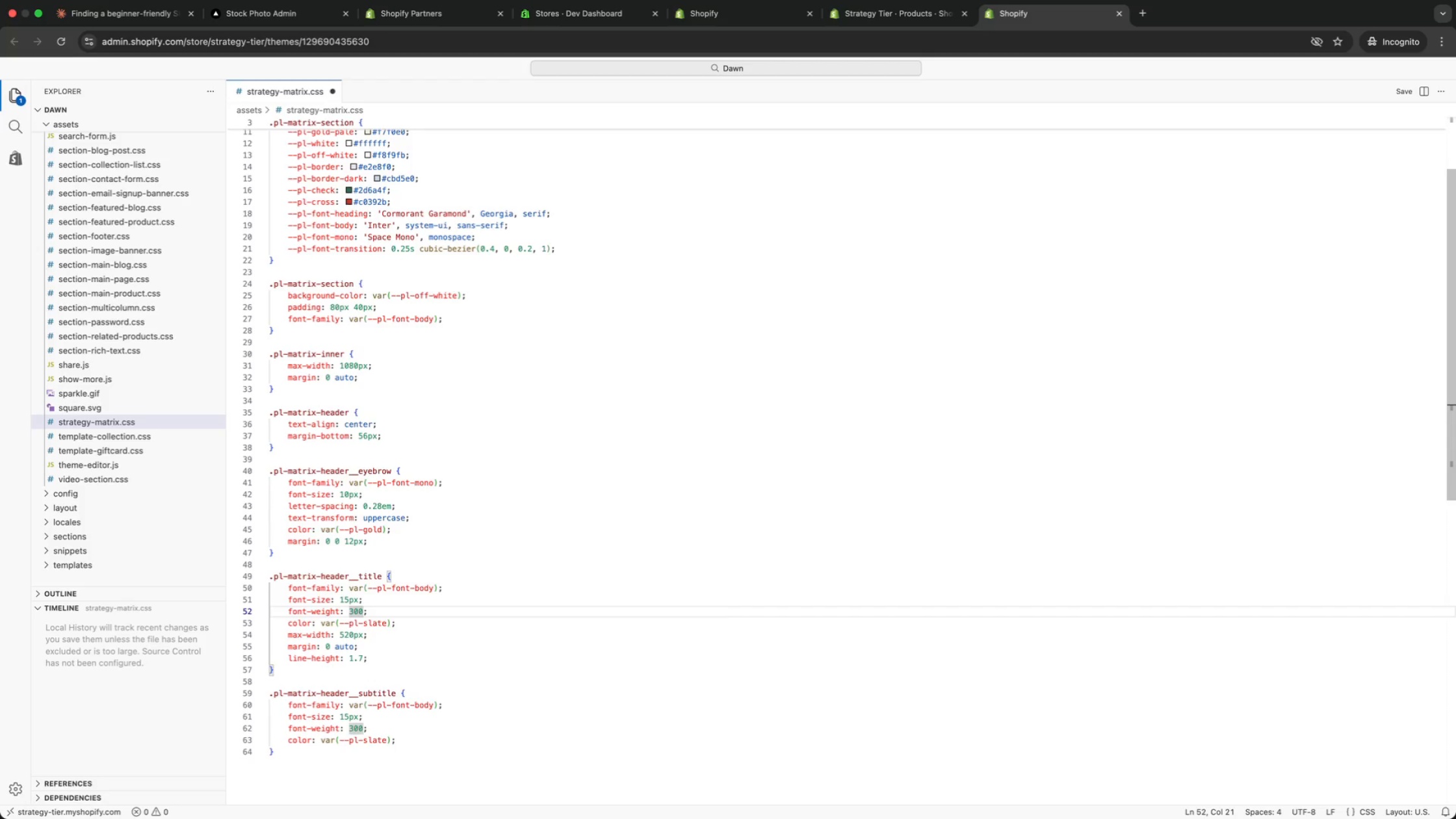 
wait(5.96)
 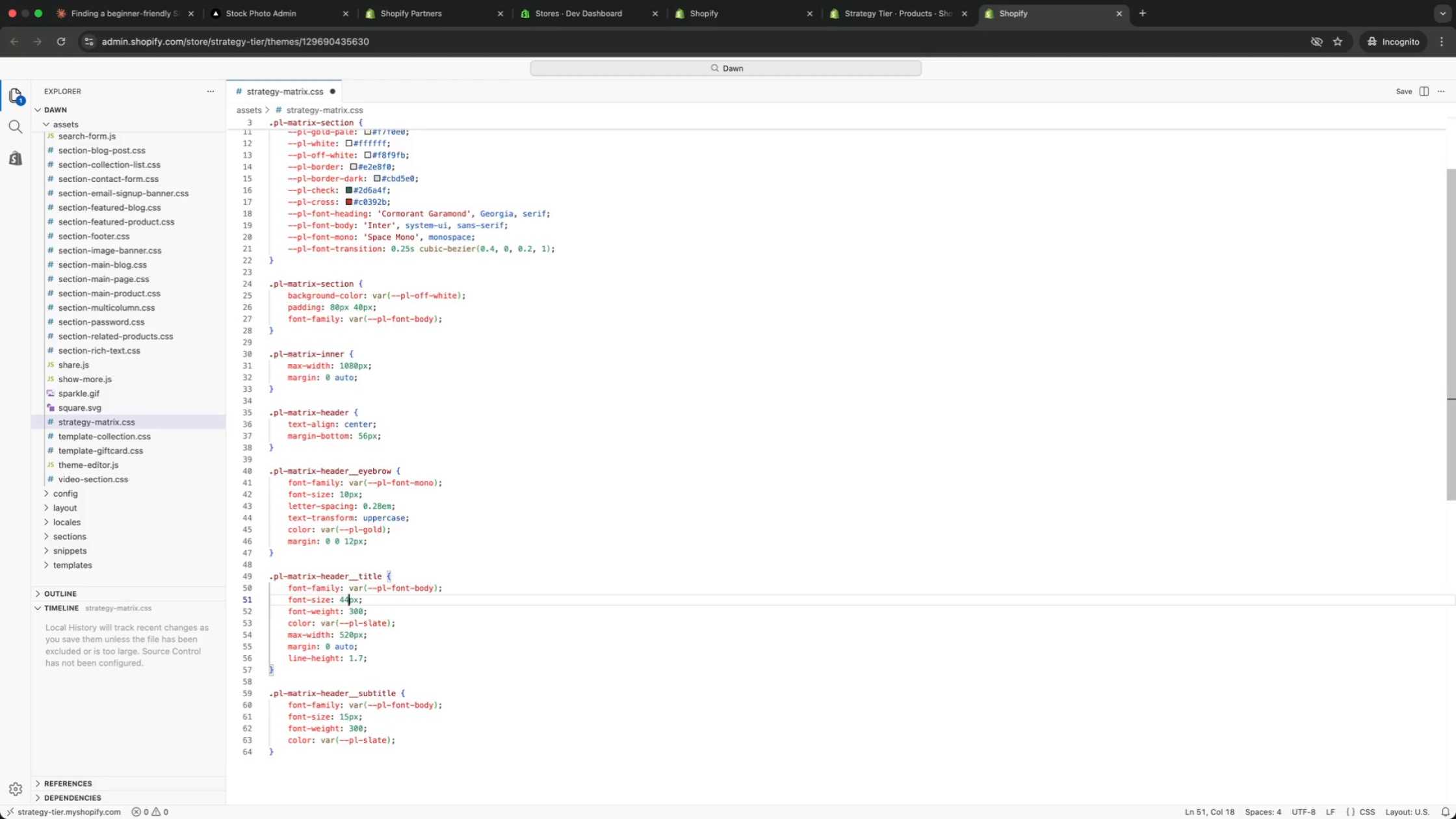 
key(ArrowDown)
 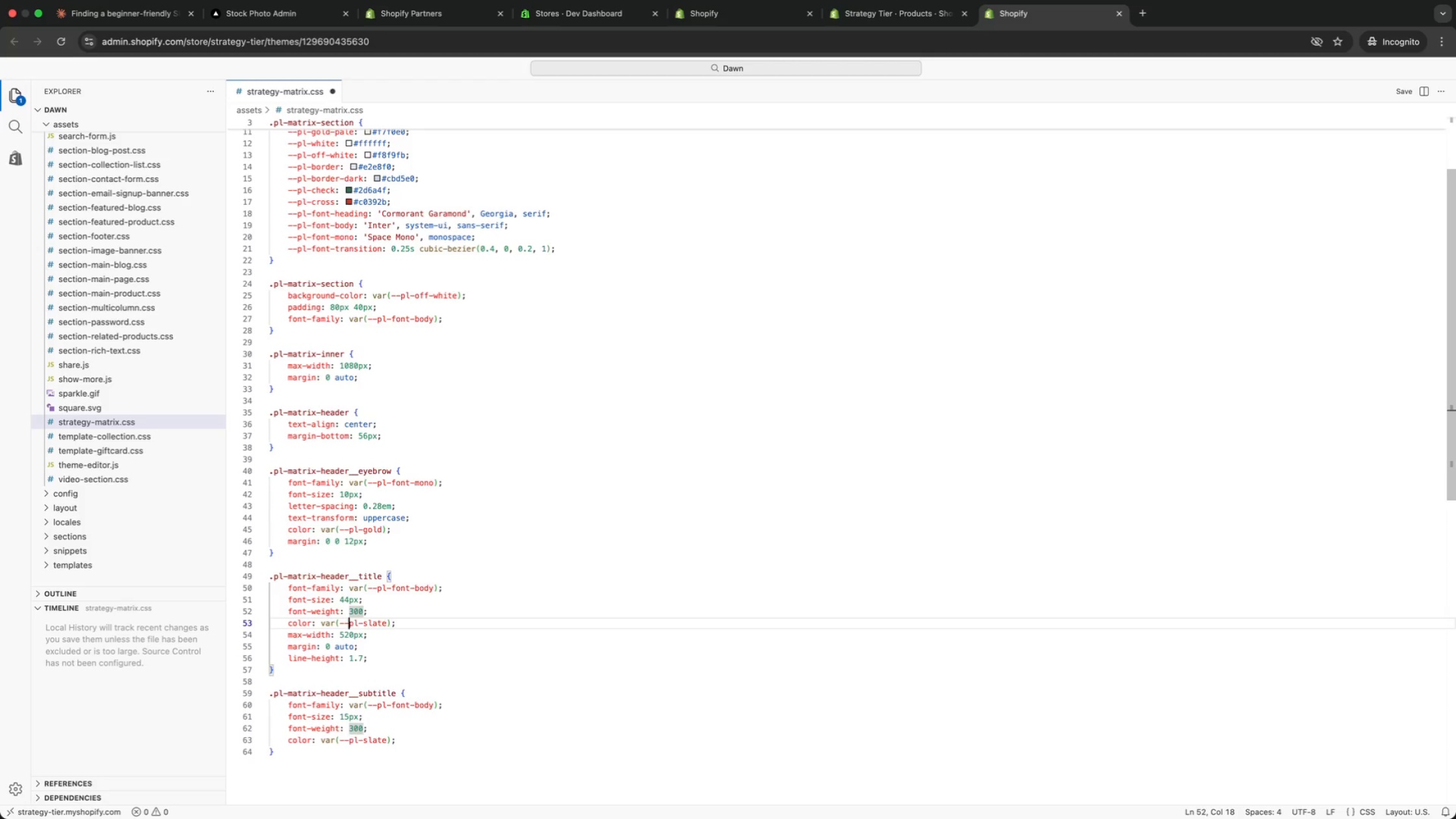 
key(ArrowDown)
 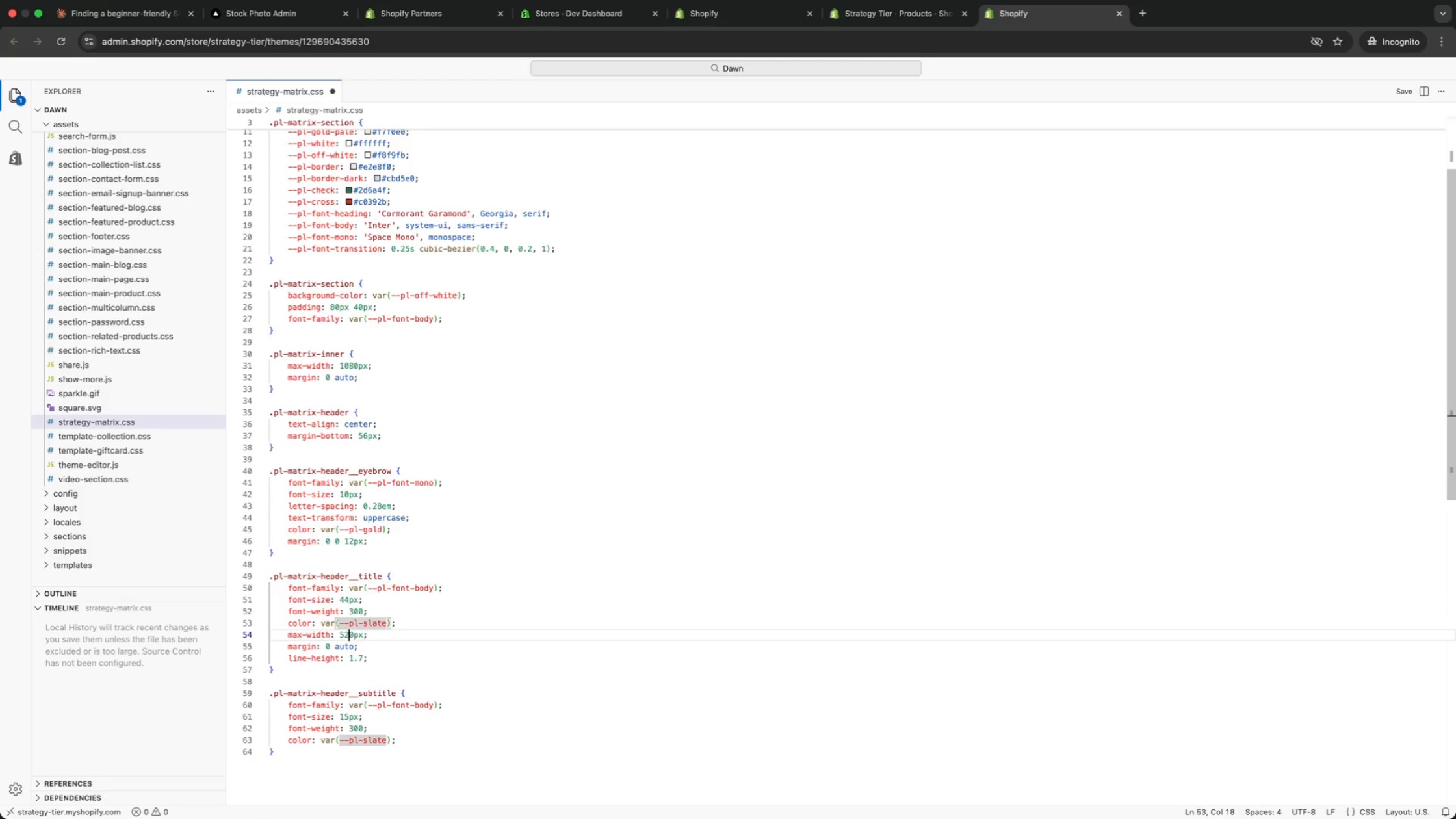 
key(ArrowDown)
 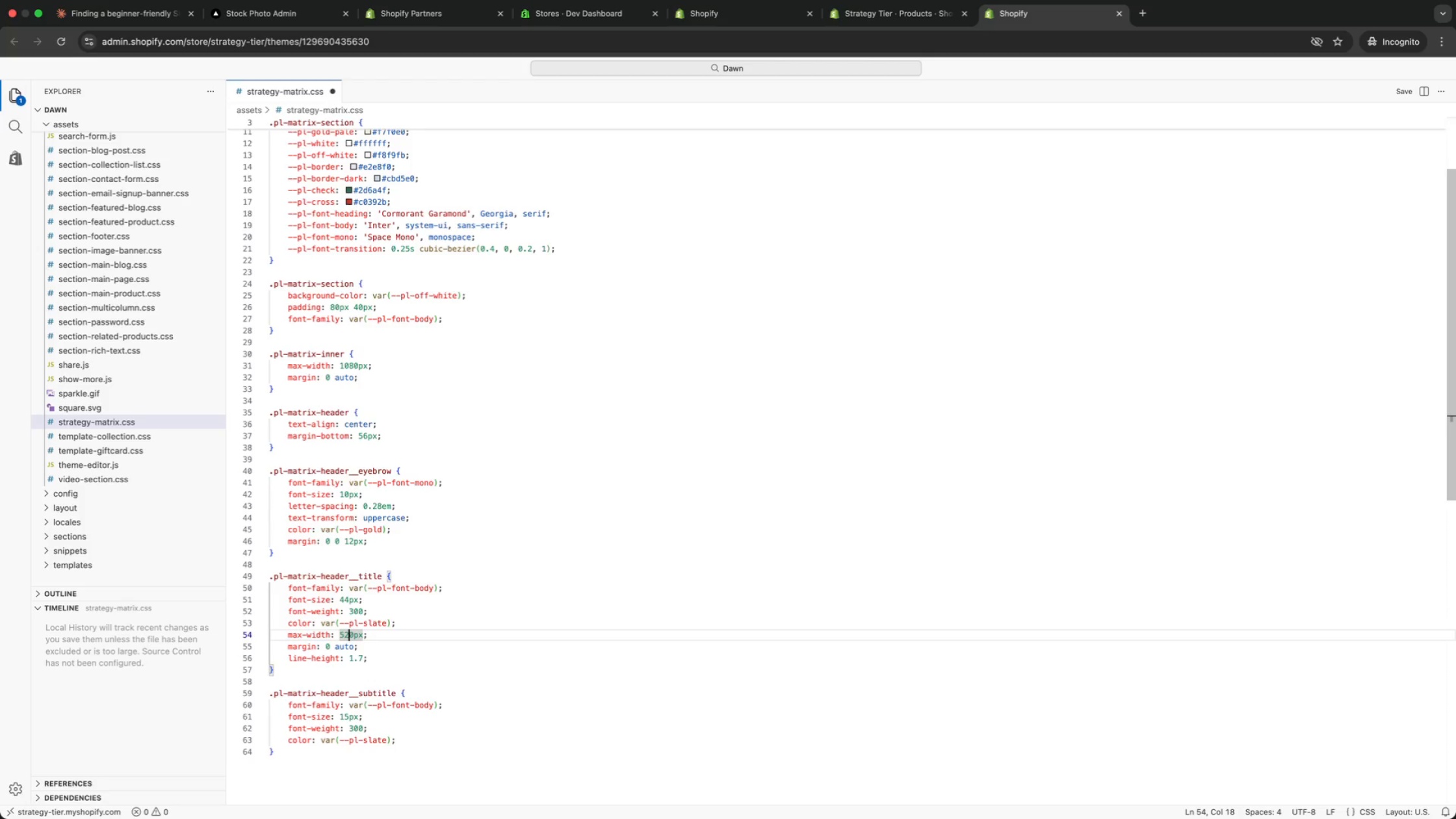 
wait(5.37)
 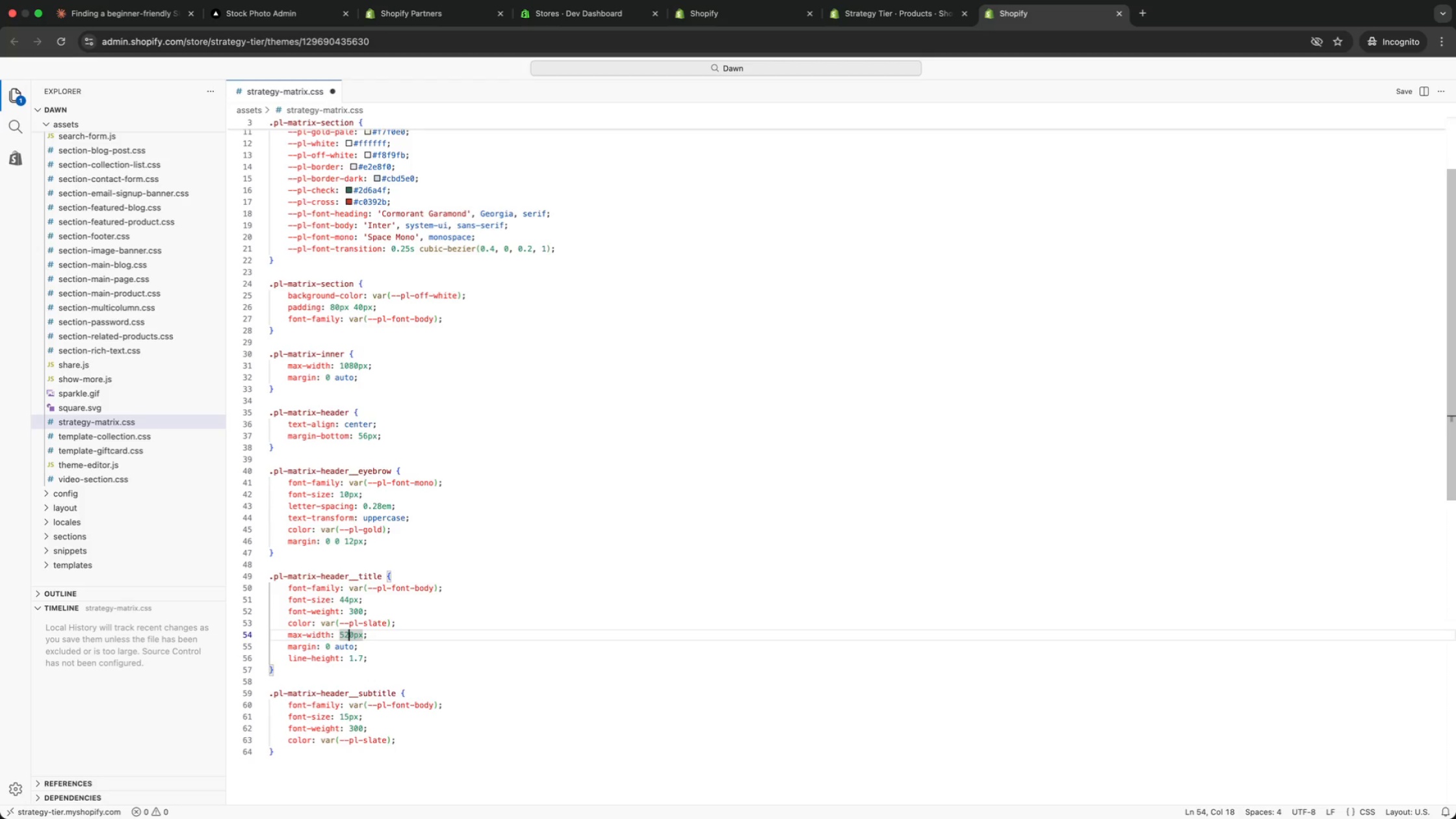 
key(ArrowUp)
 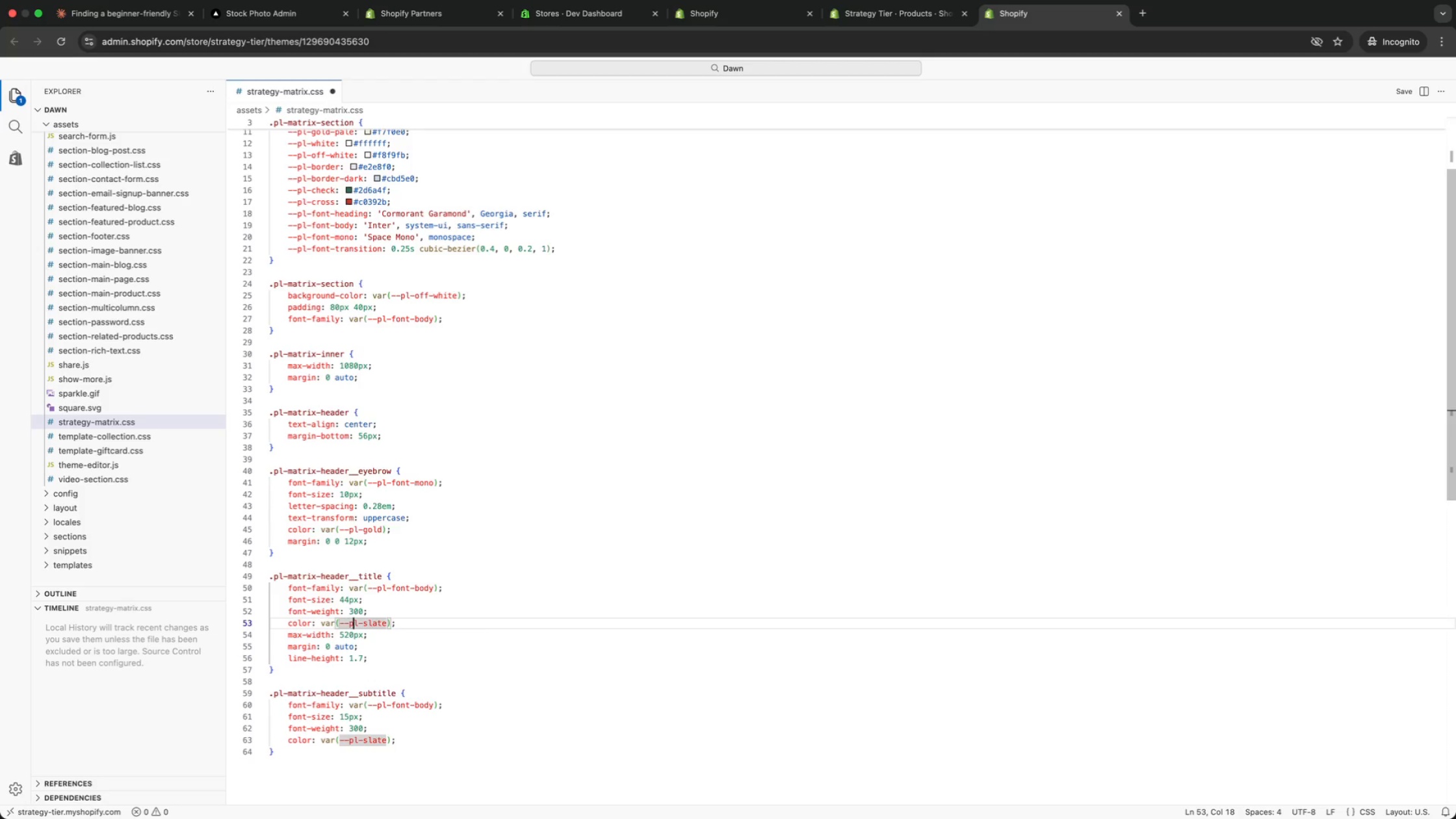 
key(ArrowRight)
 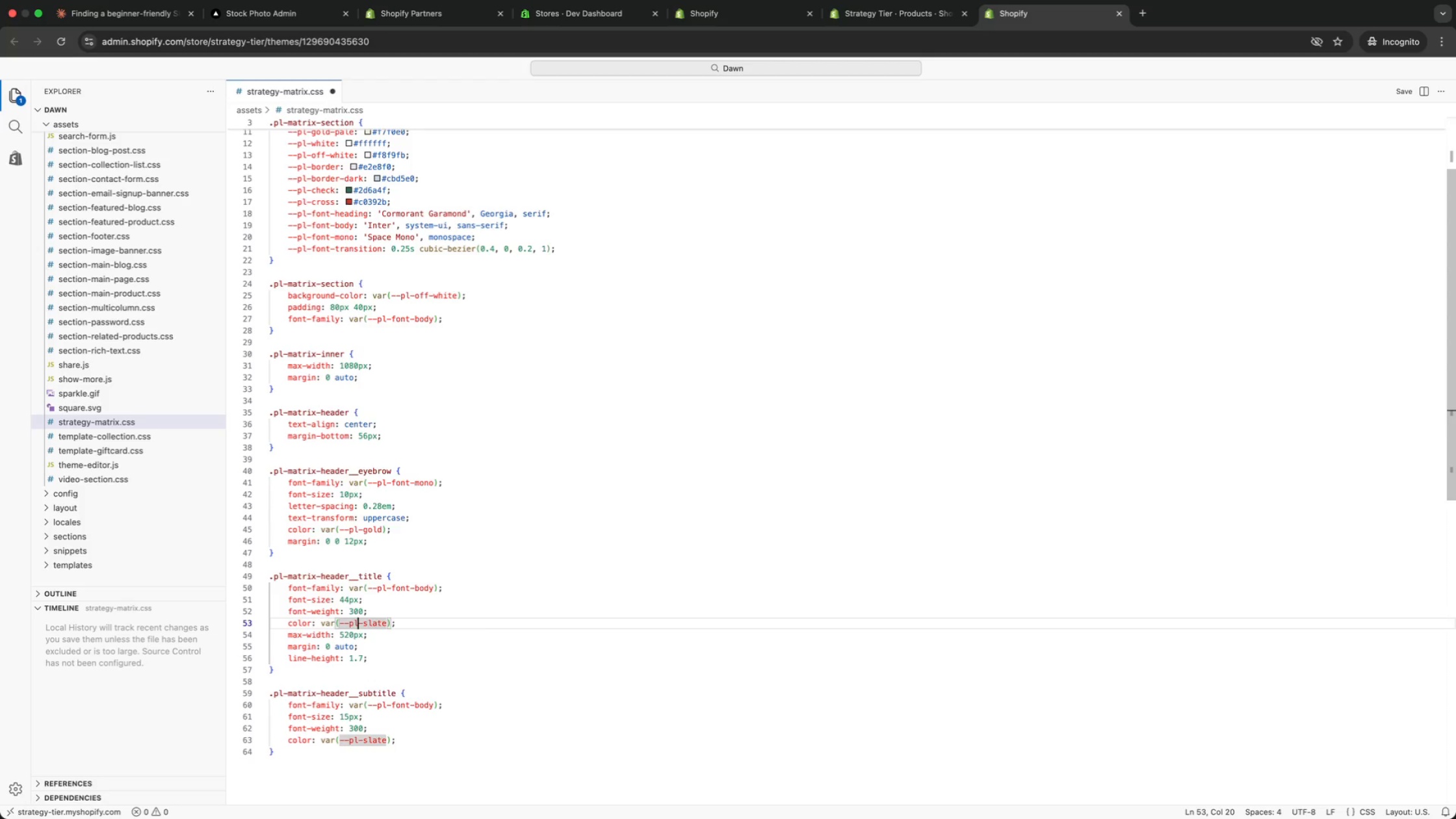 
key(ArrowRight)
 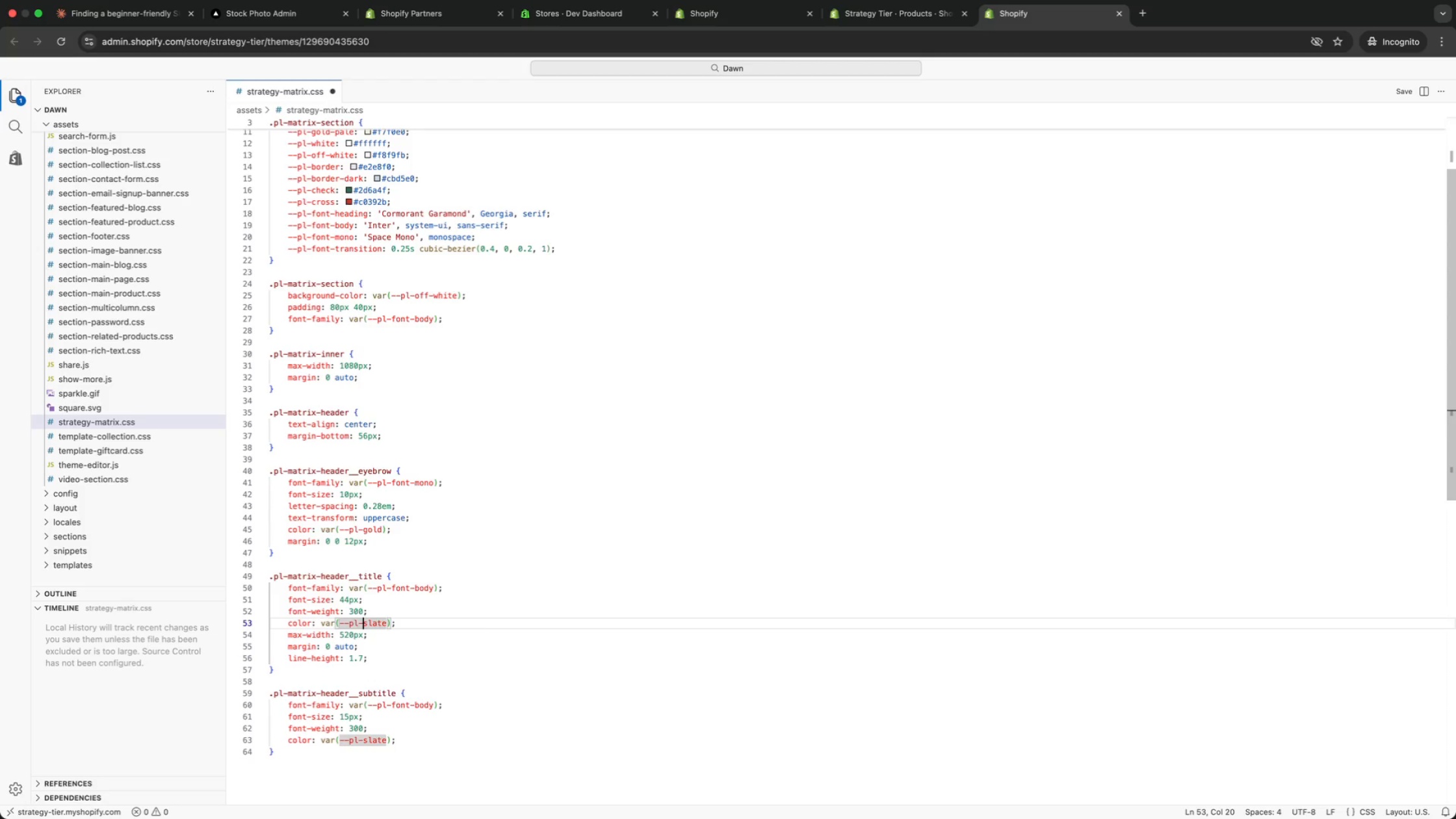 
key(ArrowRight)
 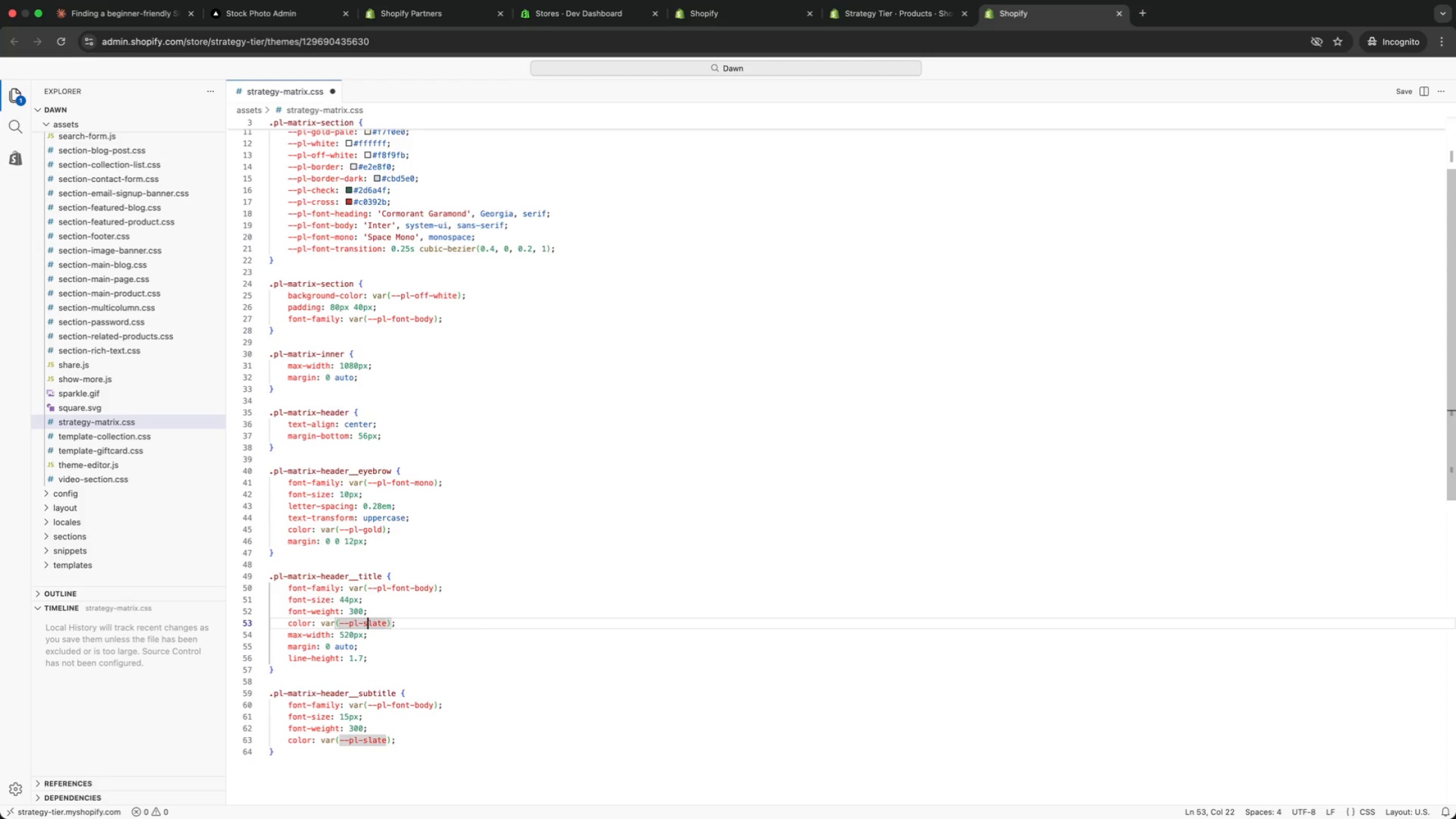 
key(ArrowRight)
 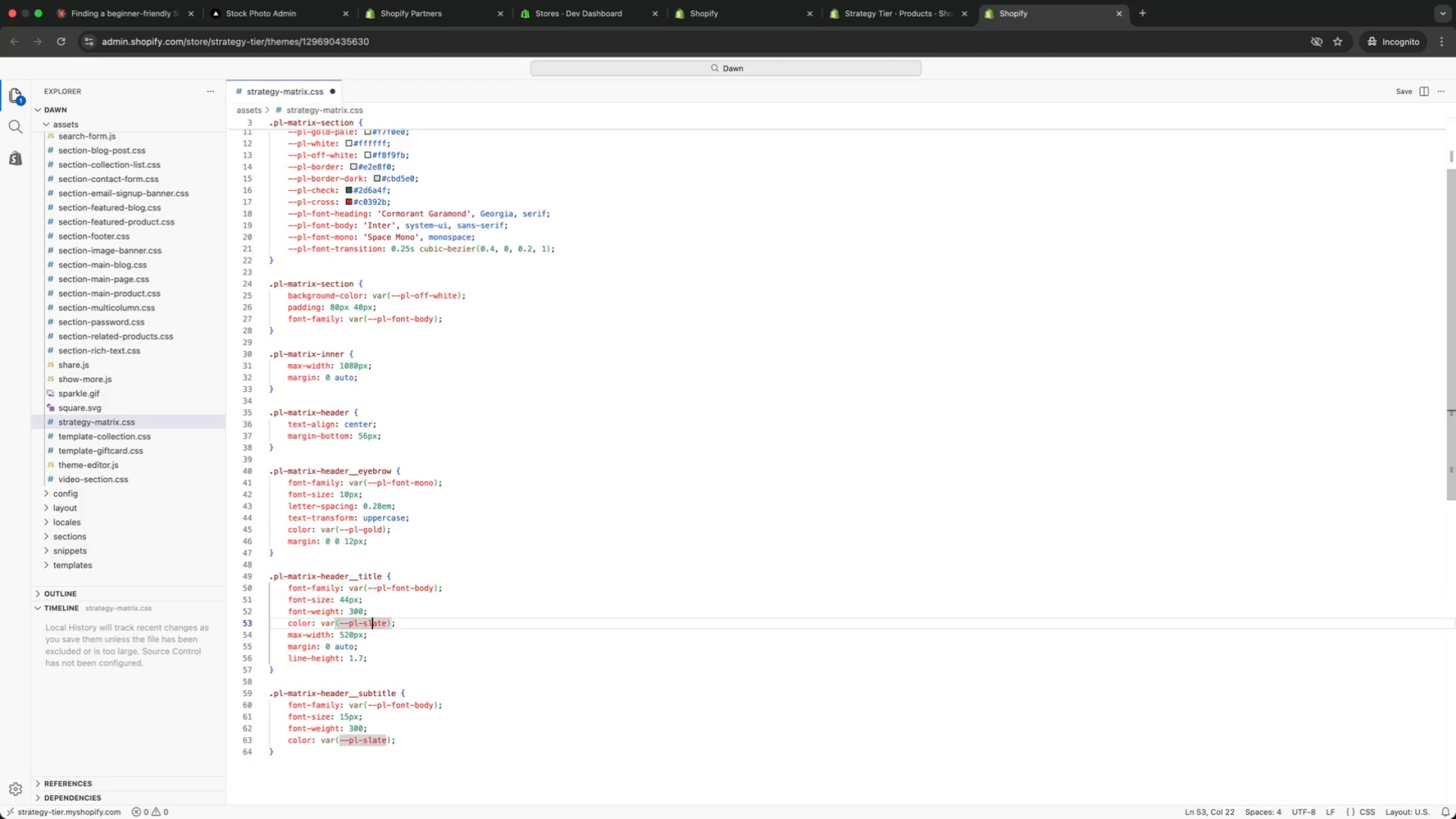 
key(ArrowRight)
 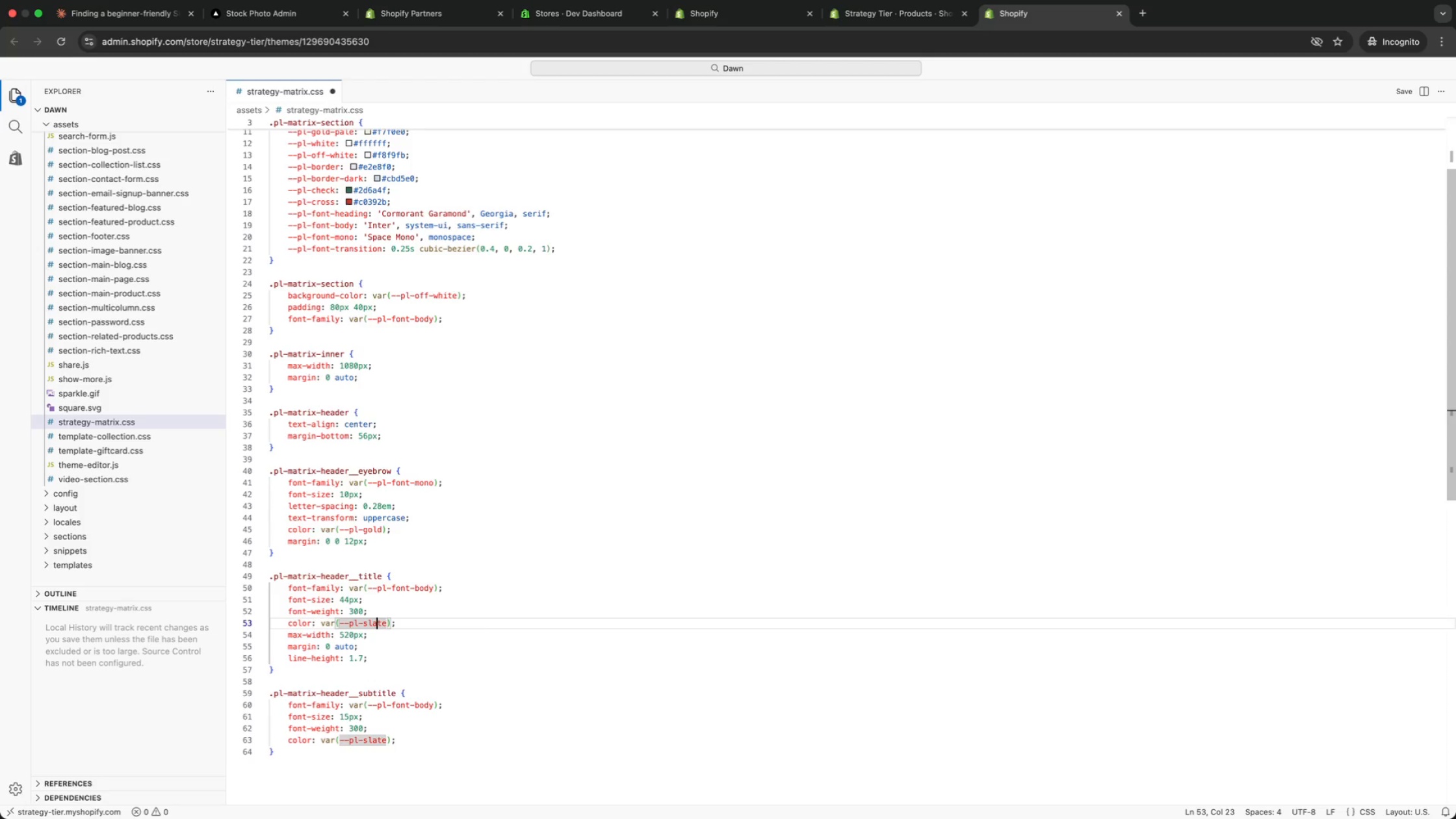 
key(ArrowRight)
 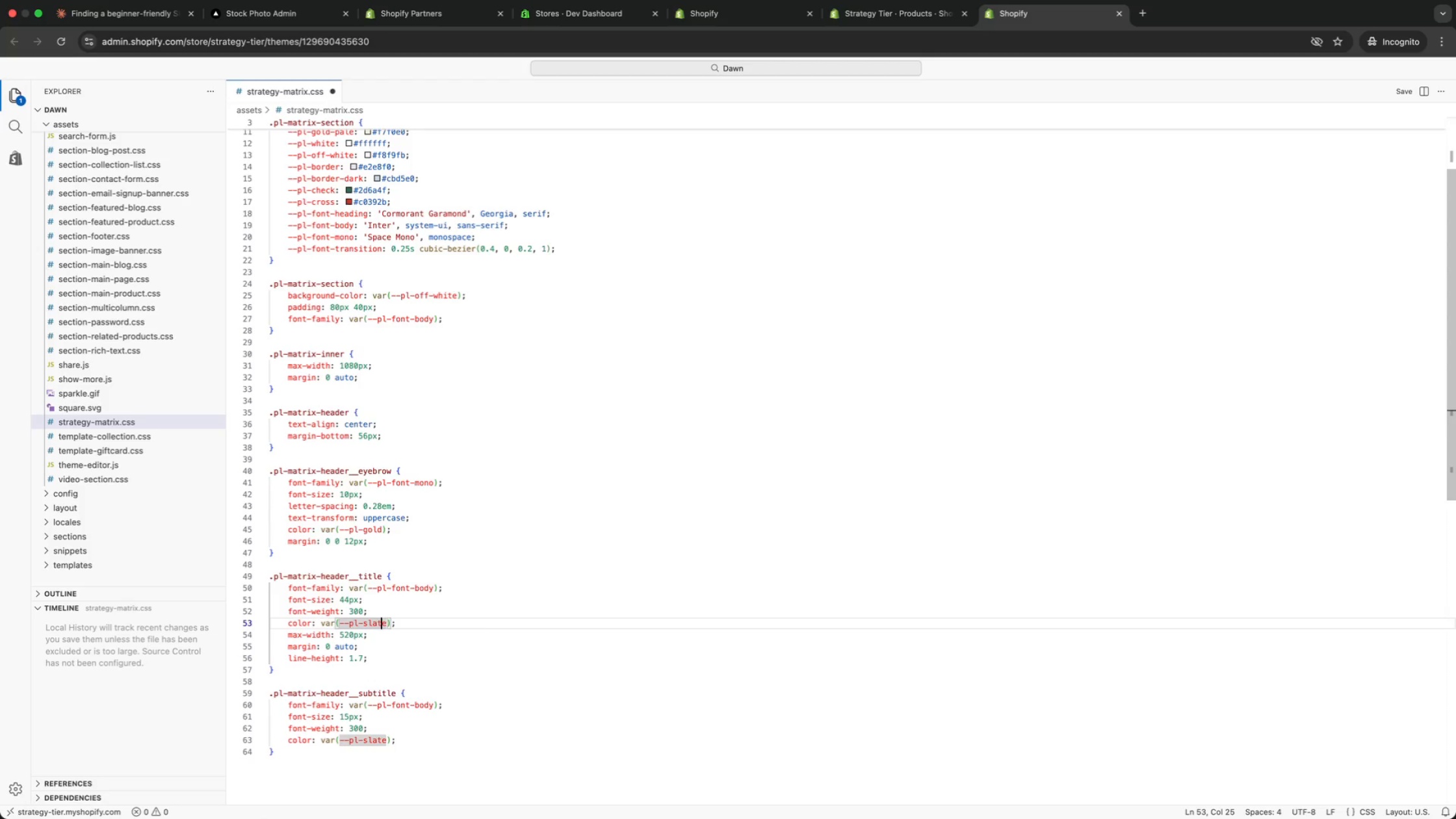 
key(ArrowRight)
 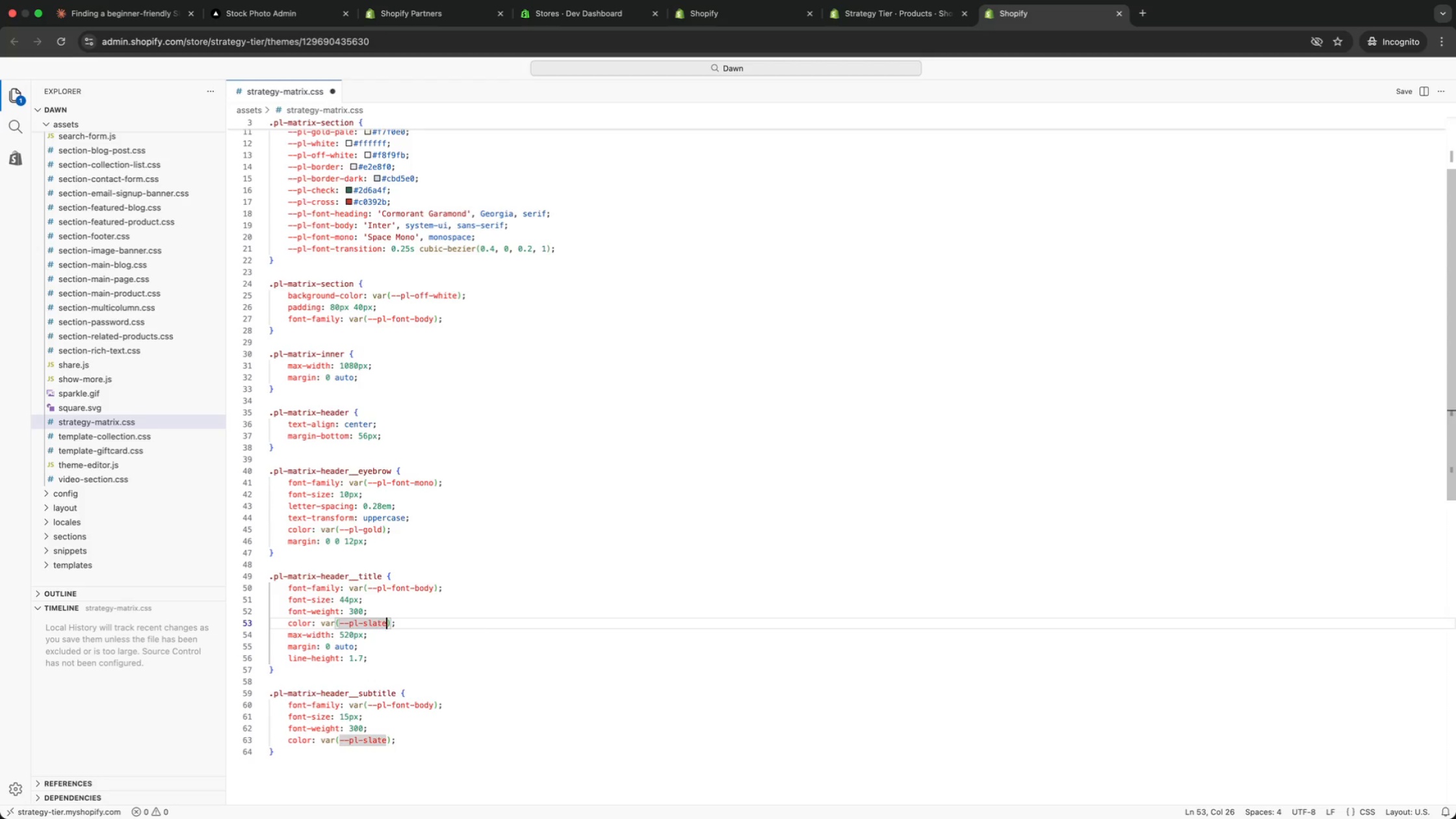 
key(ArrowRight)
 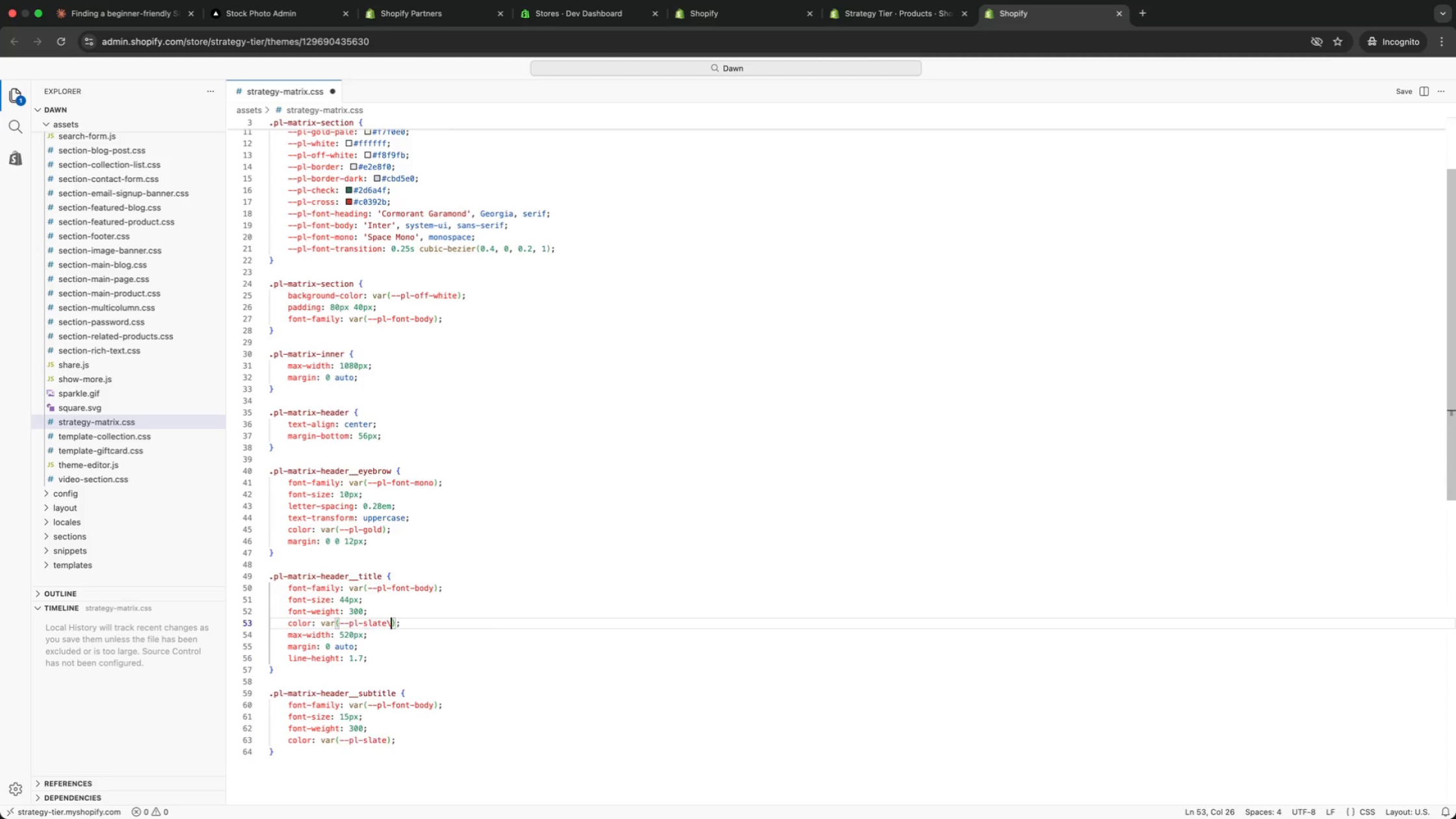 
key(Backslash)
 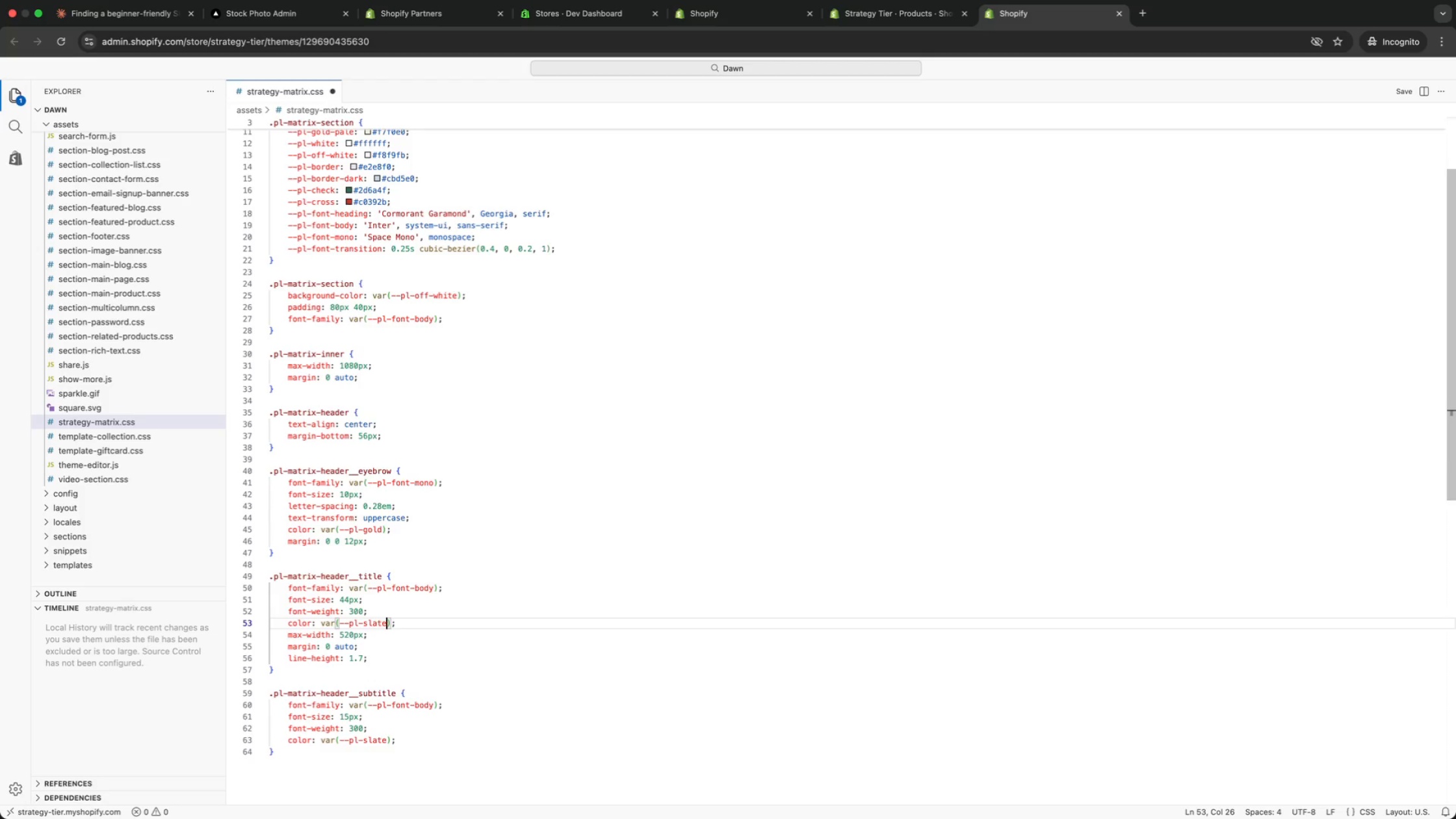 
key(Backspace)
 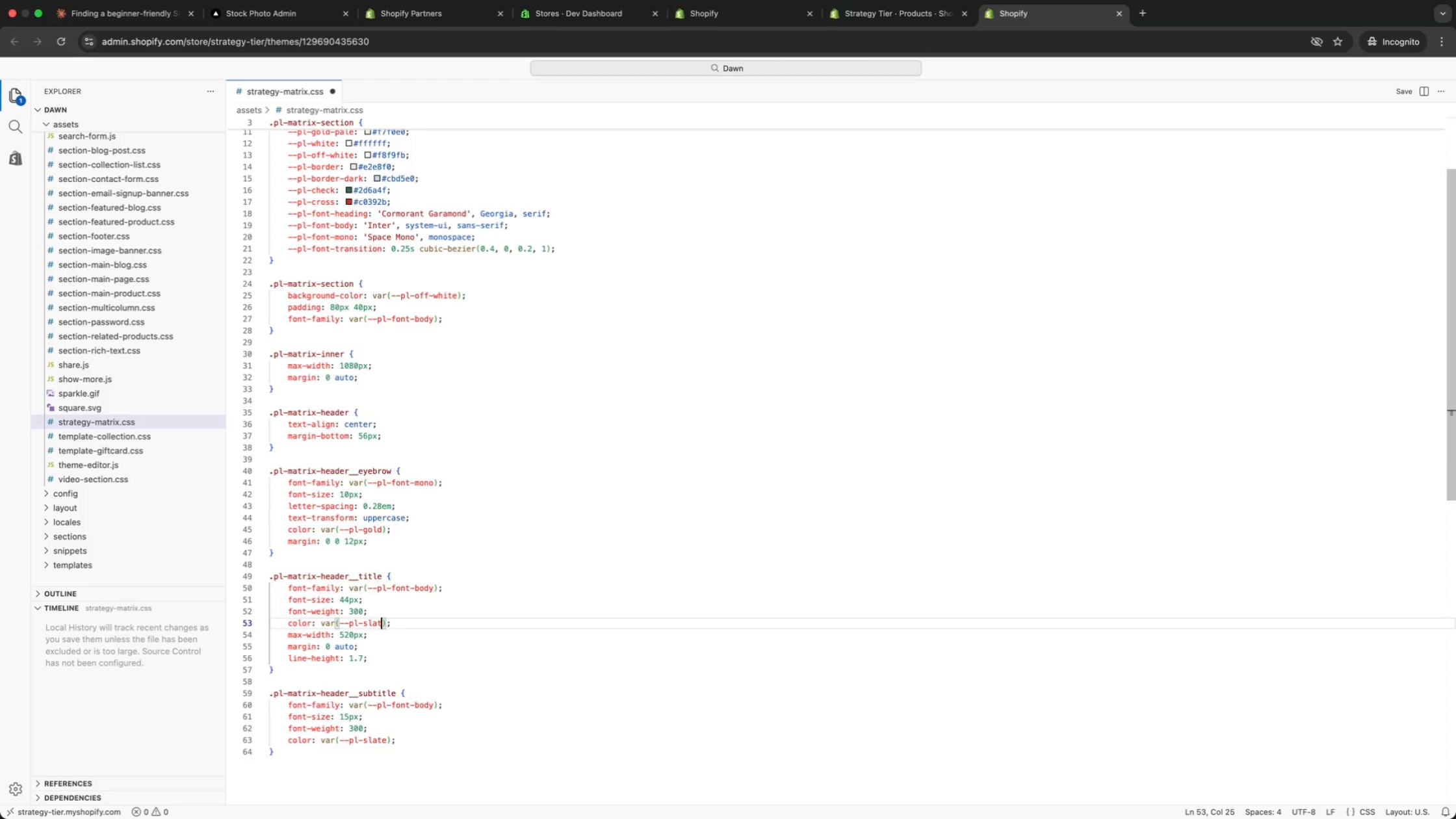 
key(Backspace)
 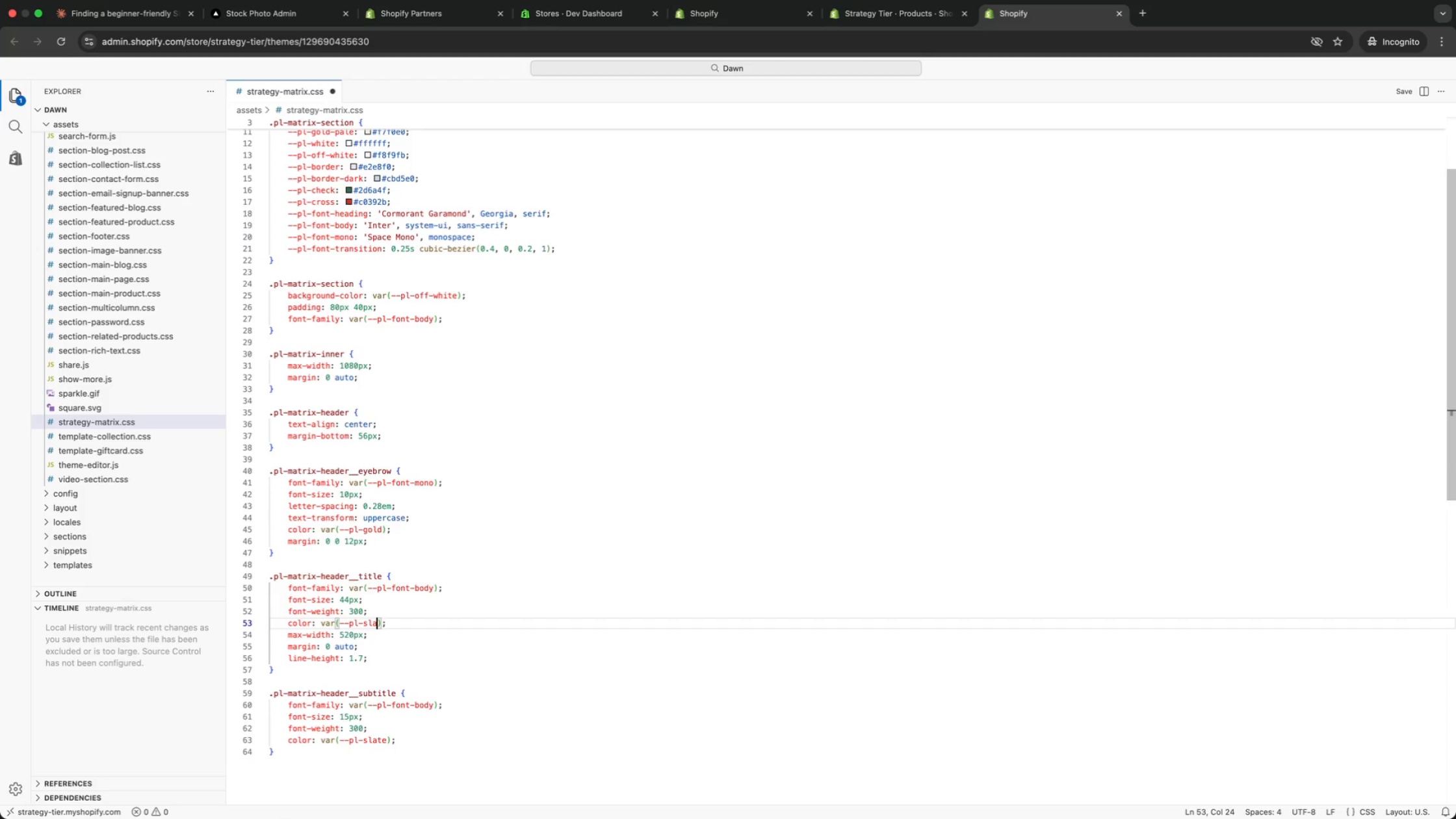 
key(Backspace)
 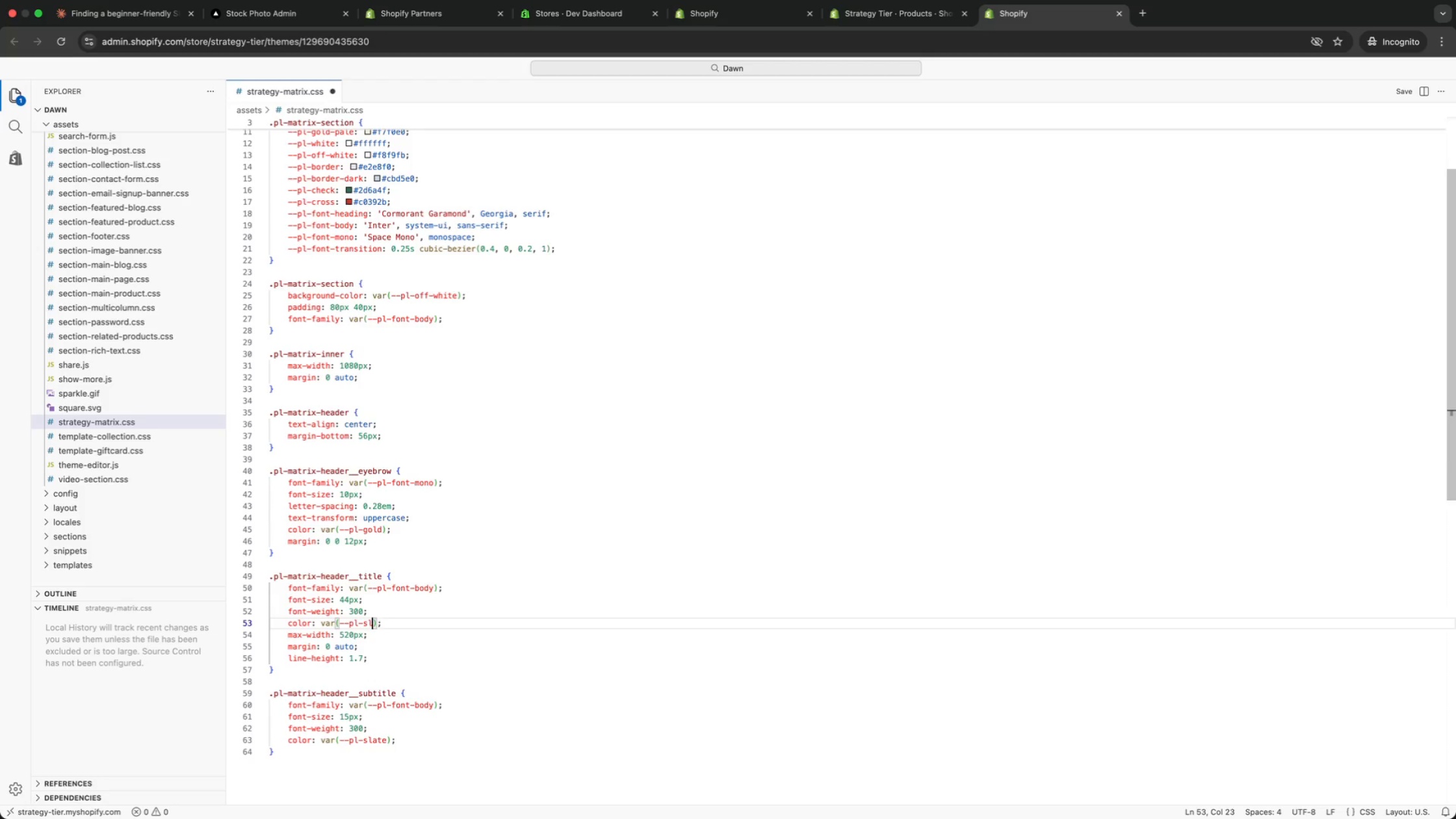 
key(Backspace)
 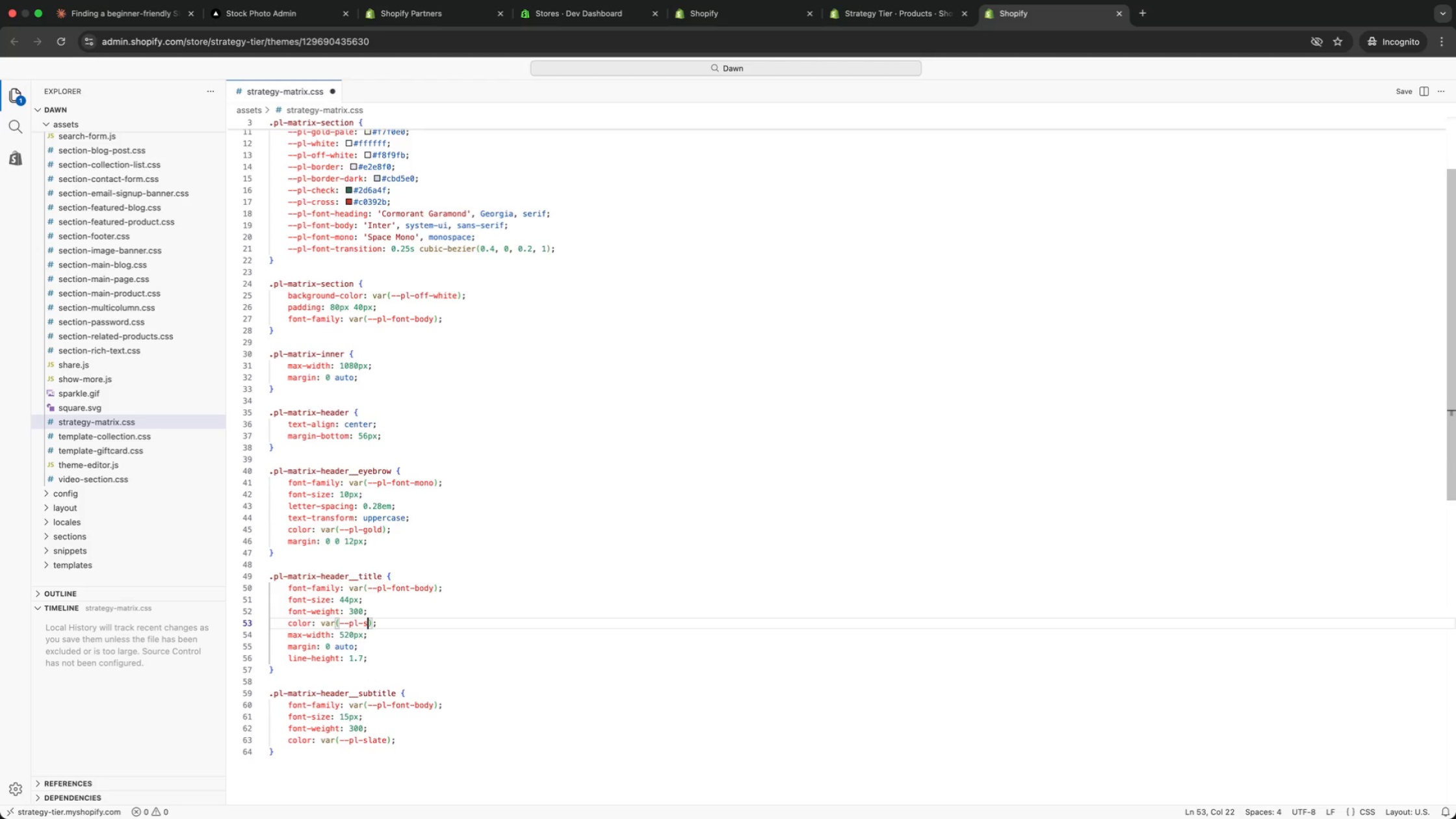 
key(Backspace)
 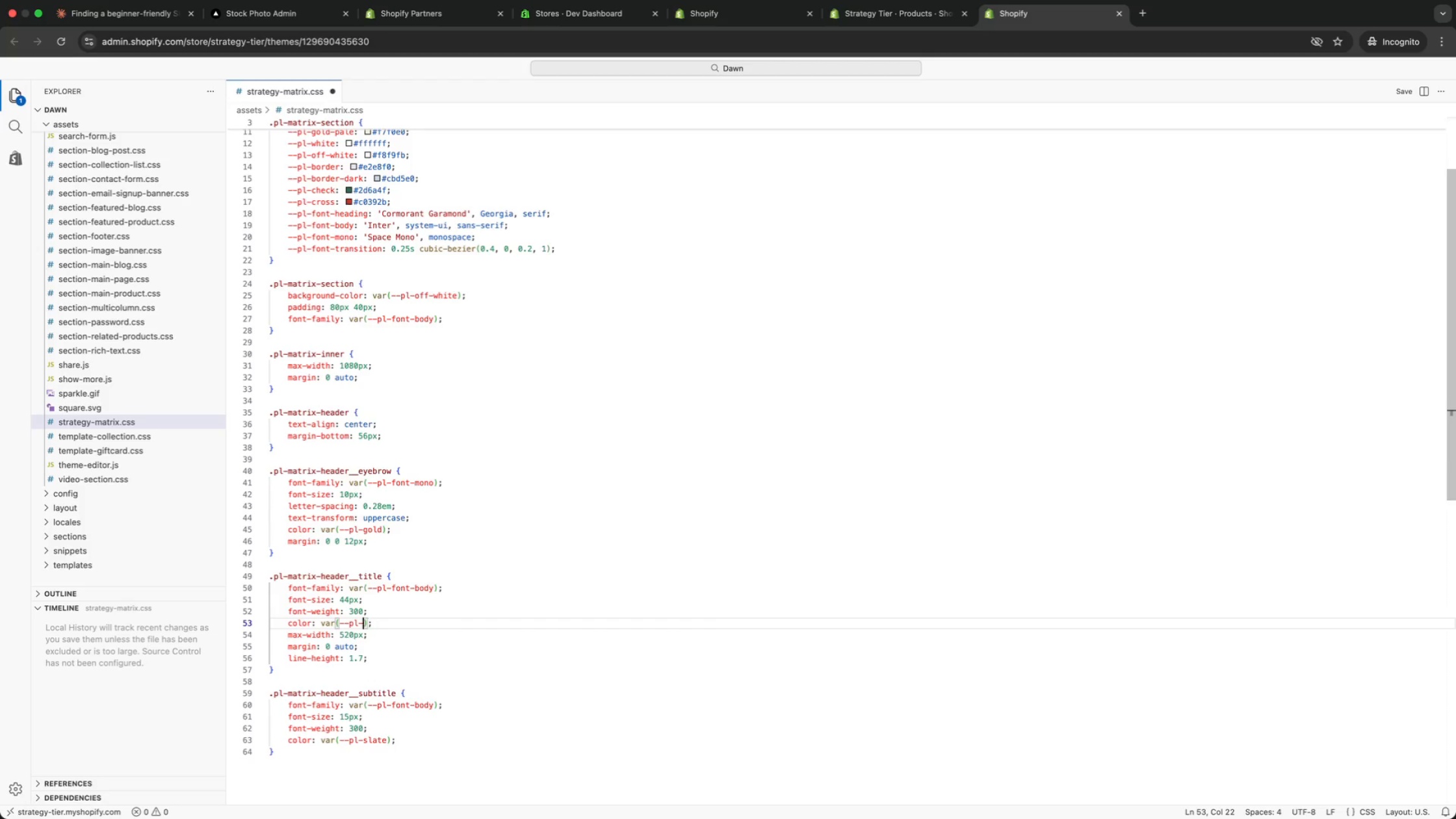 
key(Backspace)
 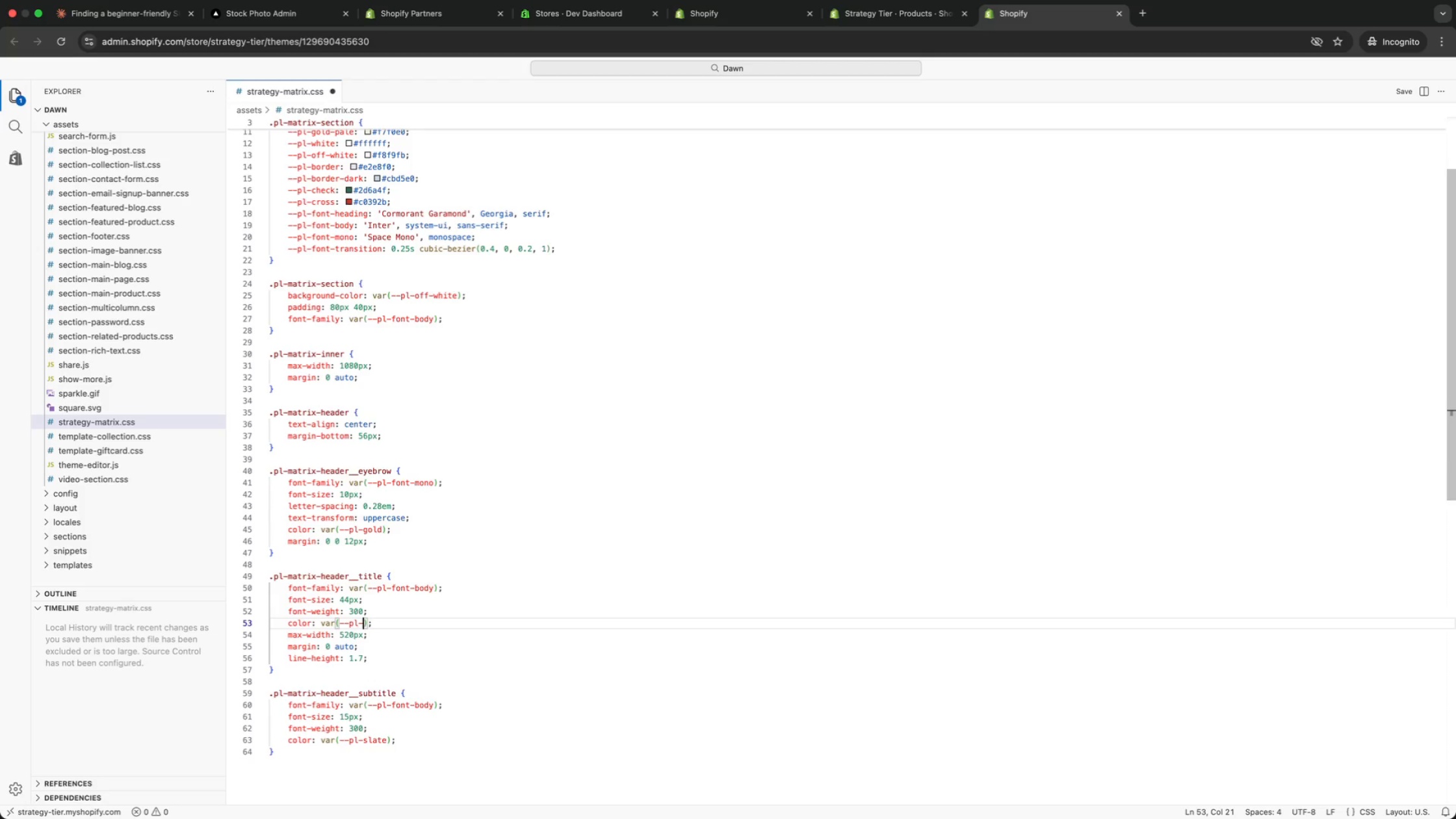 
key(N)
 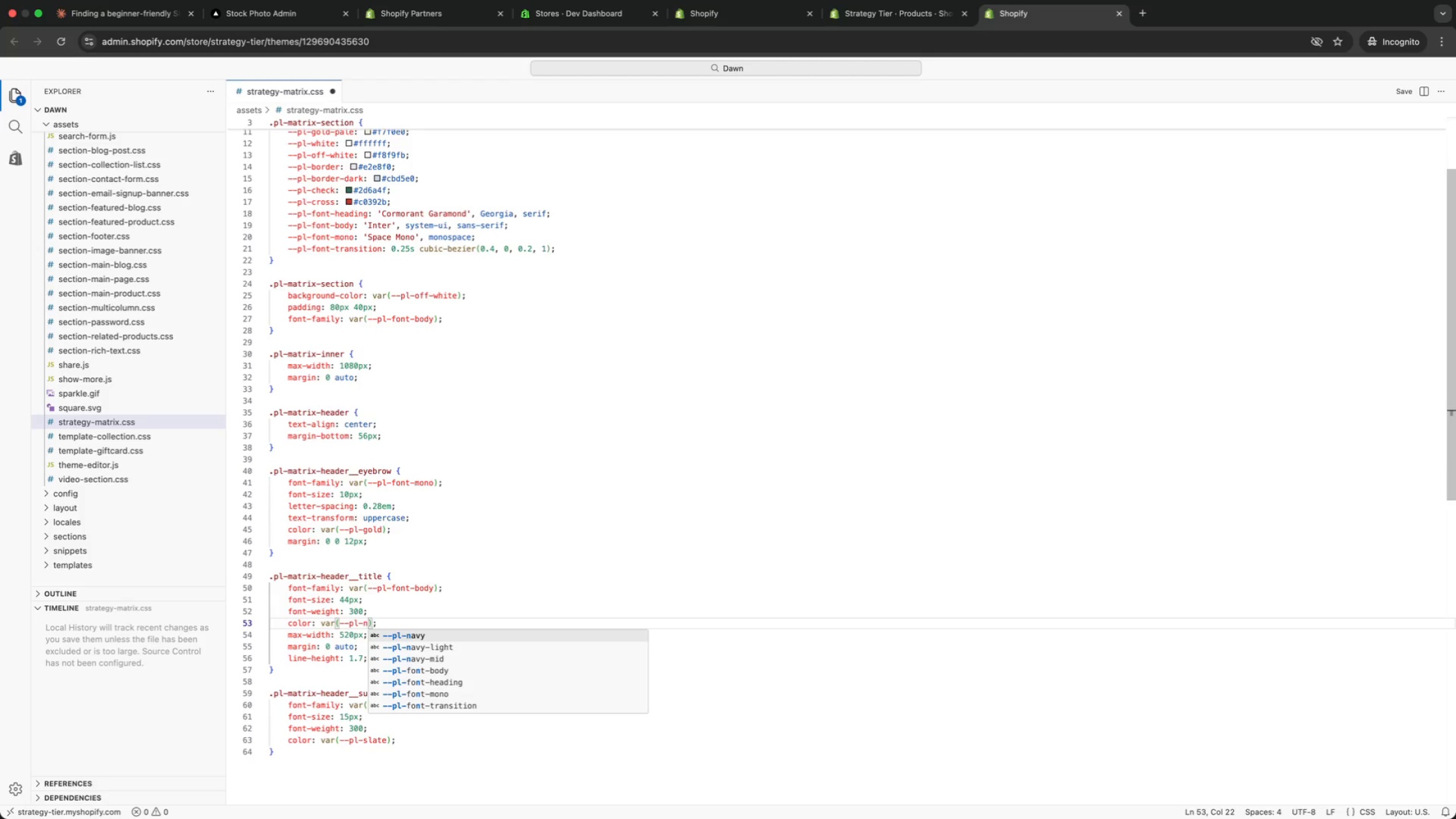 
key(Enter)
 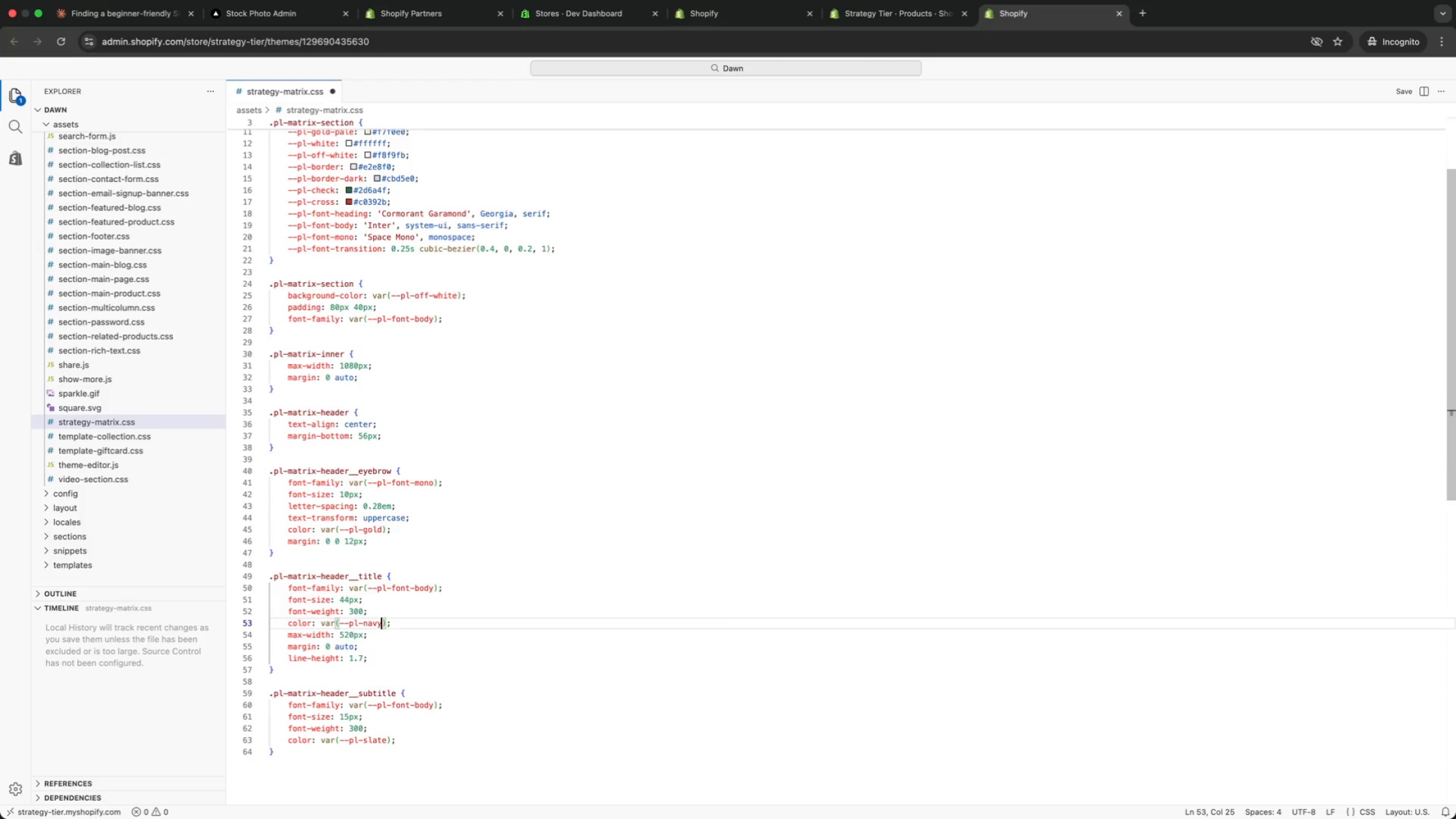 
key(ArrowUp)
 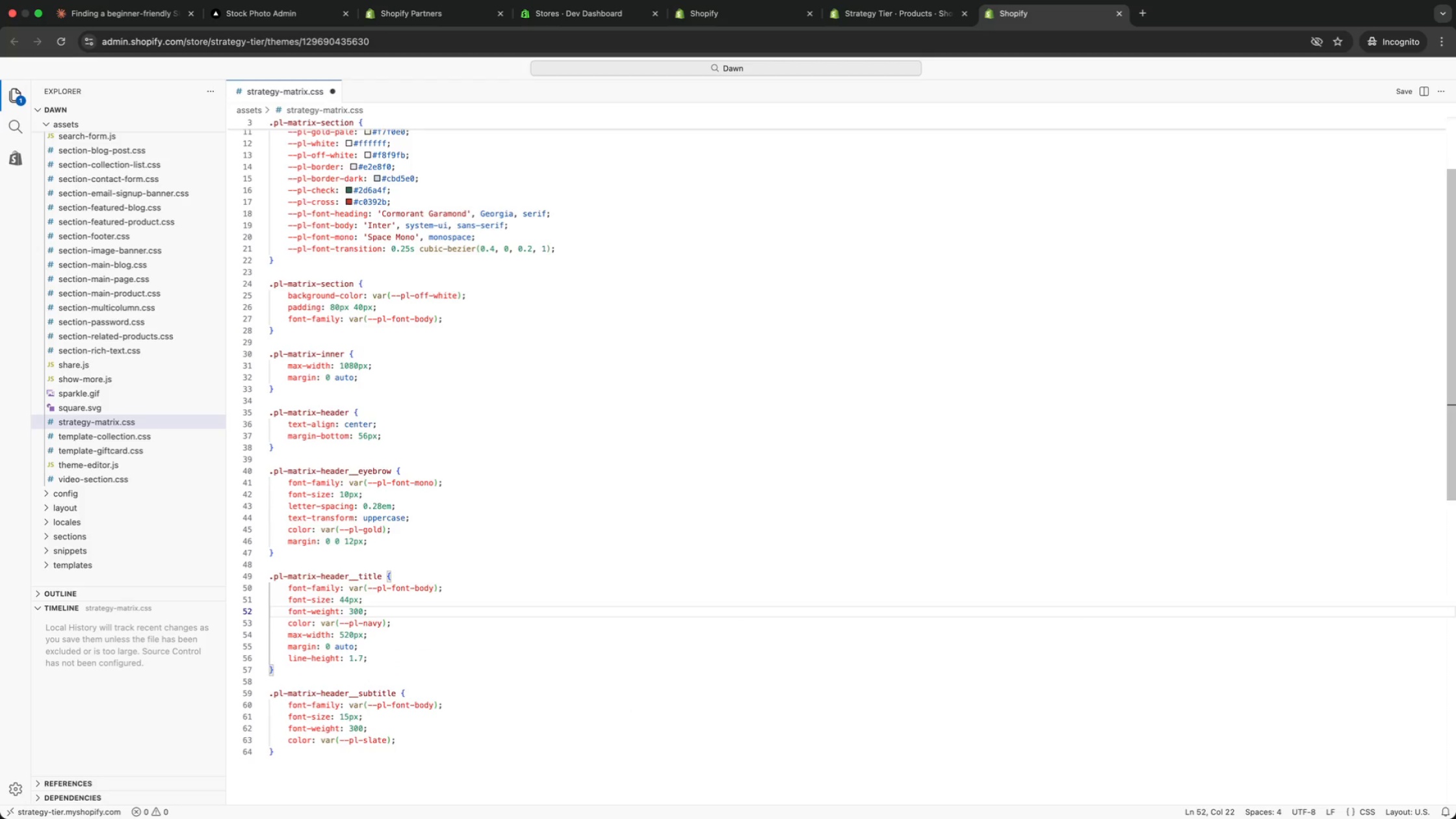 
key(ArrowDown)
 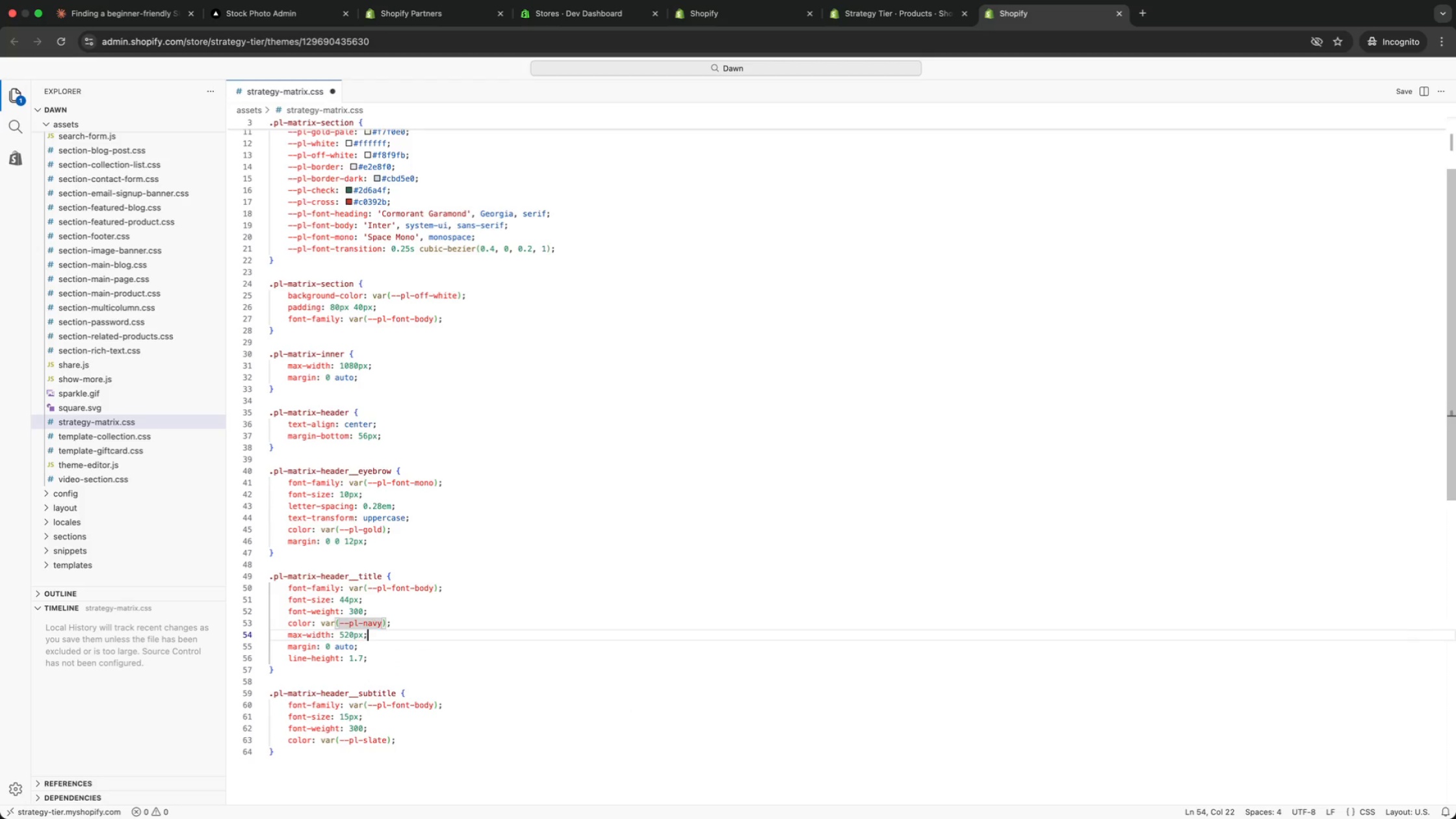 
key(ArrowDown)
 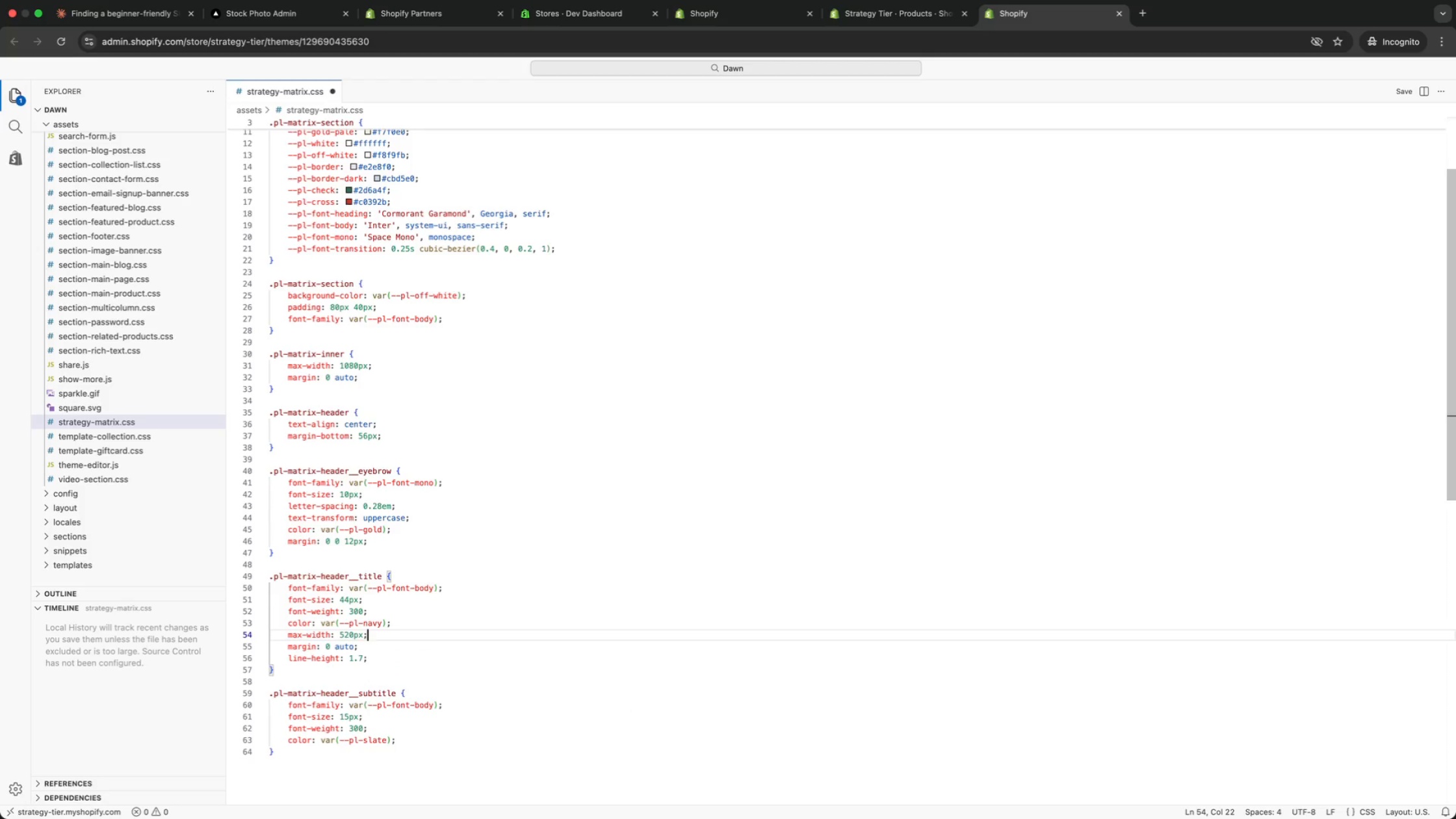 
key(ArrowDown)
 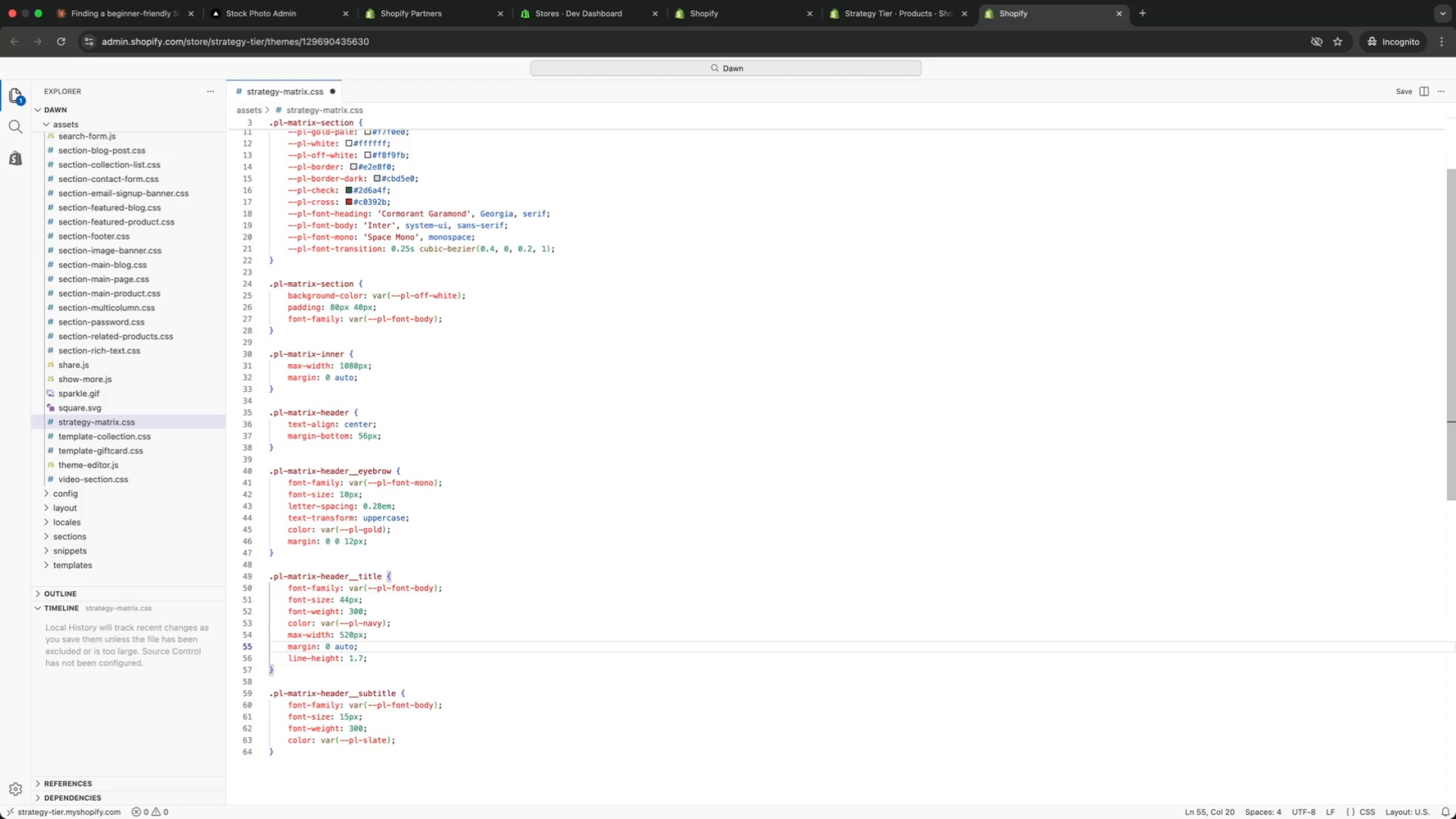 
key(ArrowDown)
 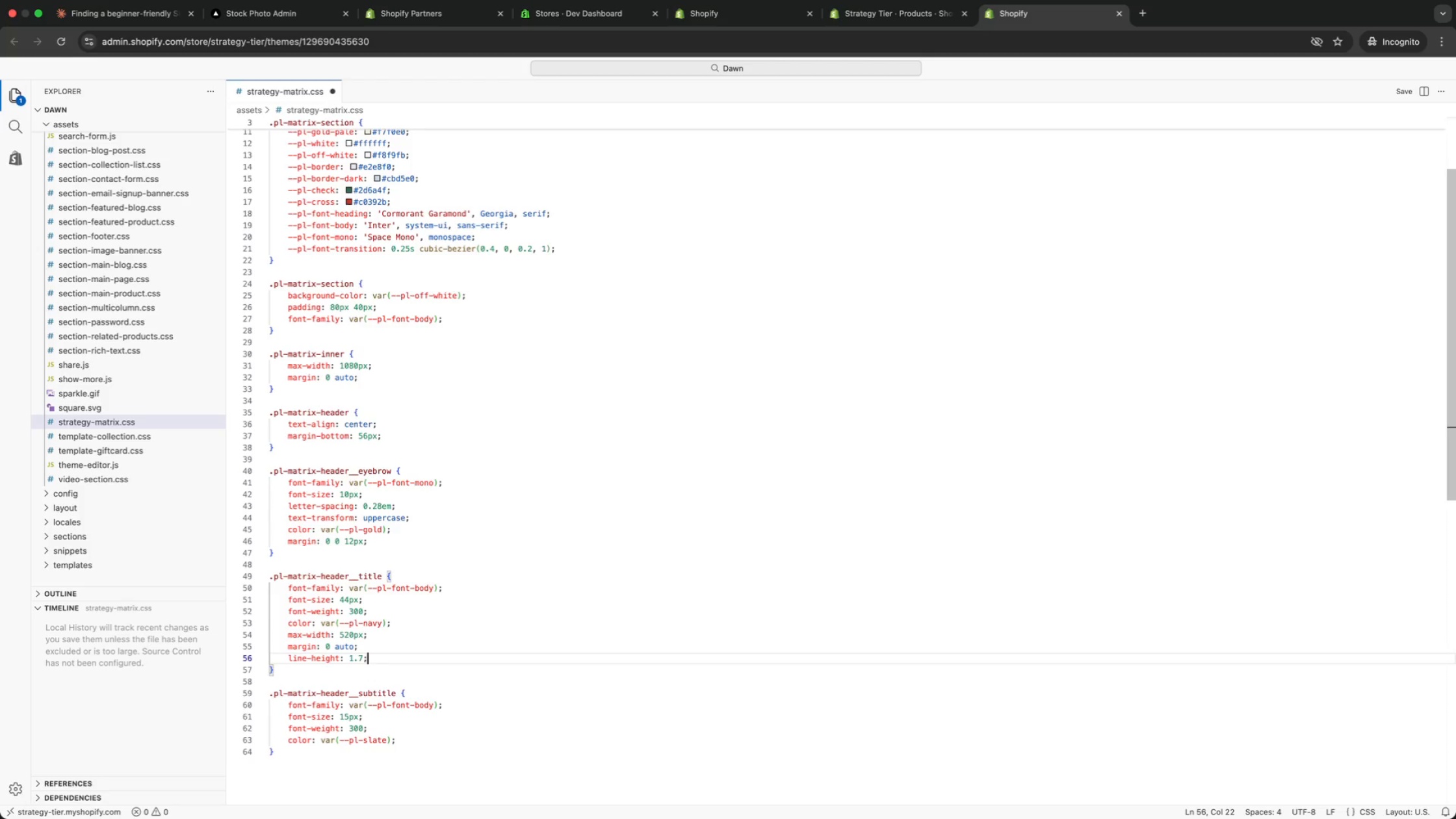 
key(ArrowLeft)
 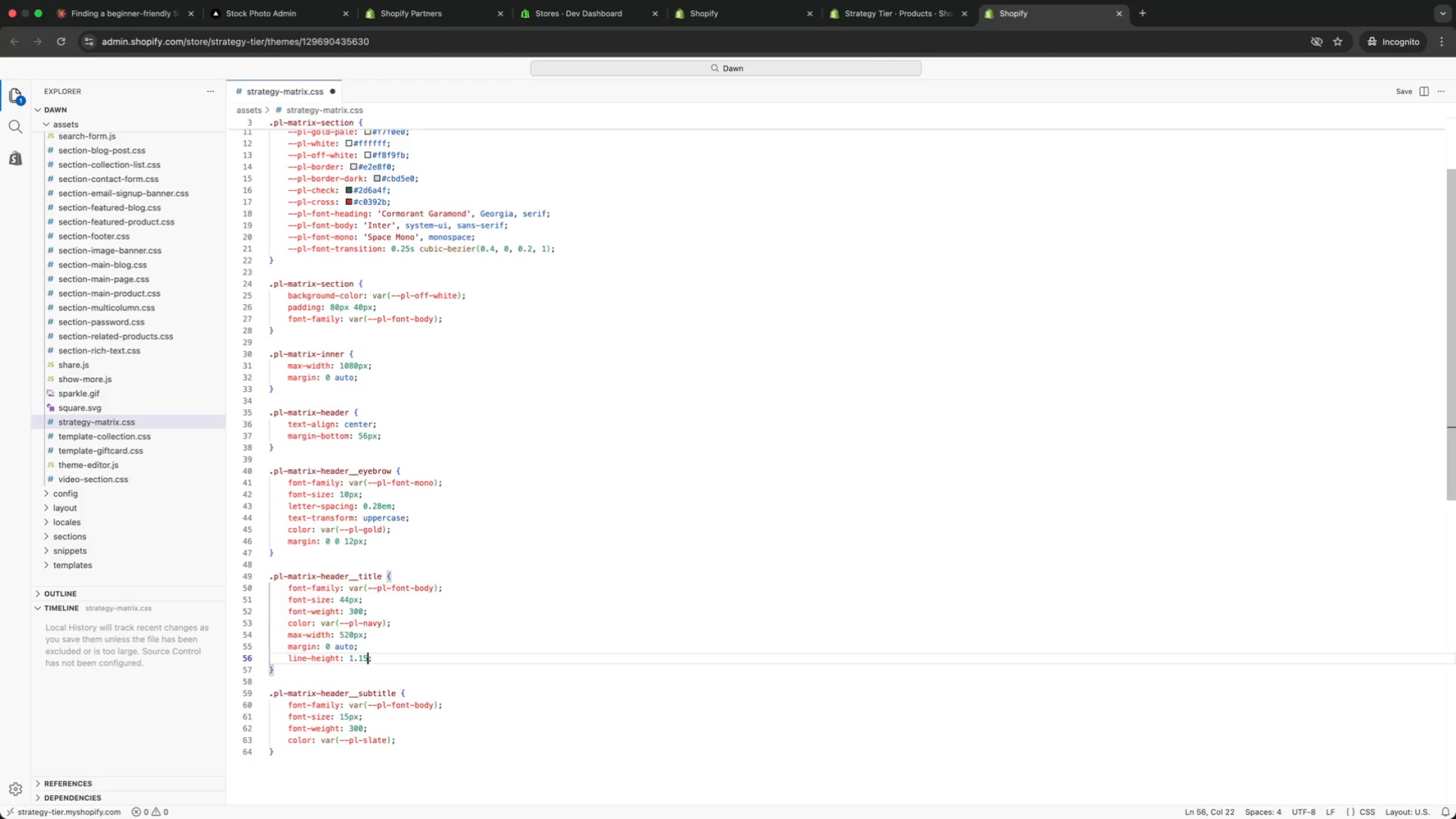 
key(Backspace)
type(15)
 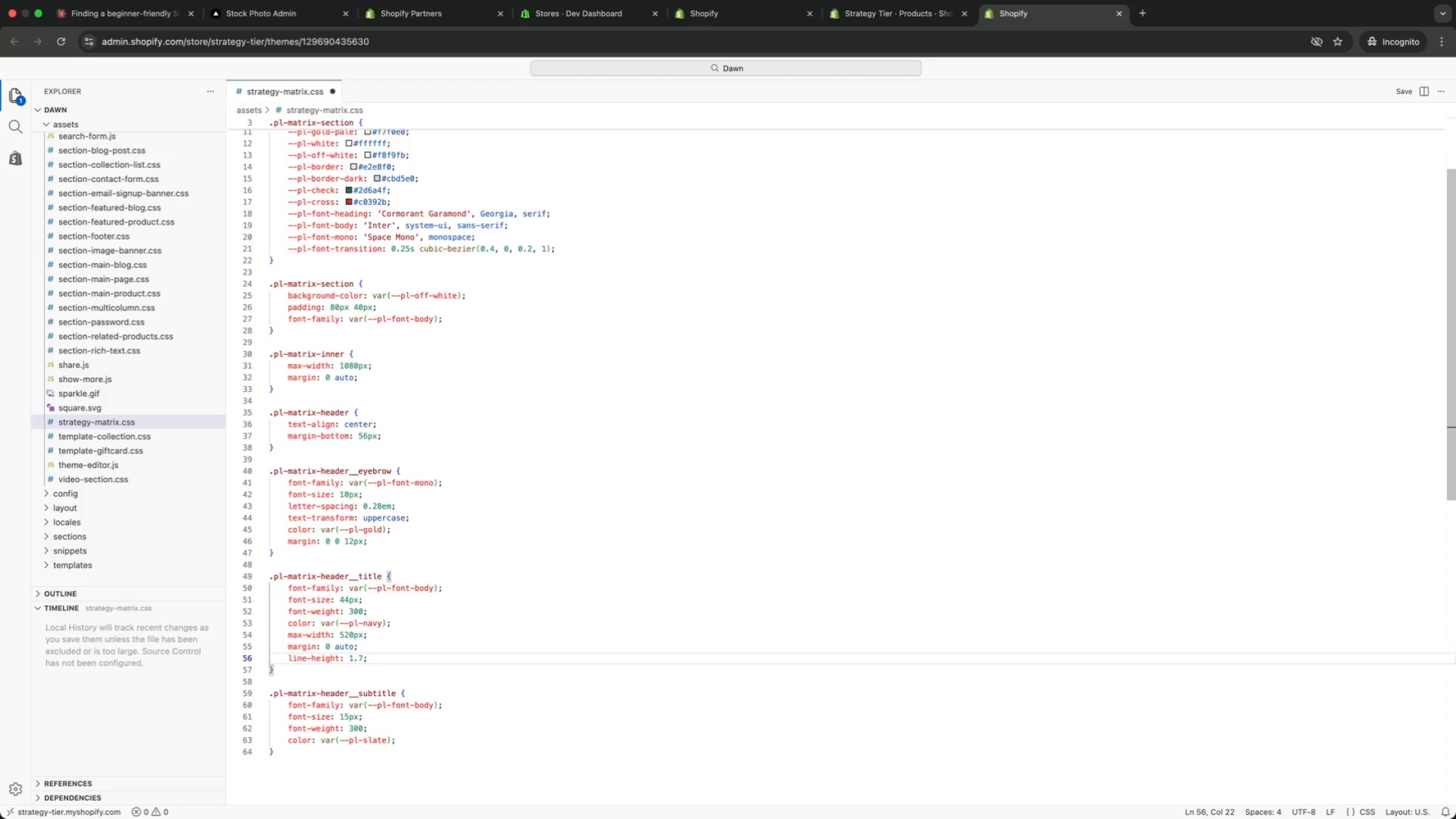 
key(ArrowUp)
 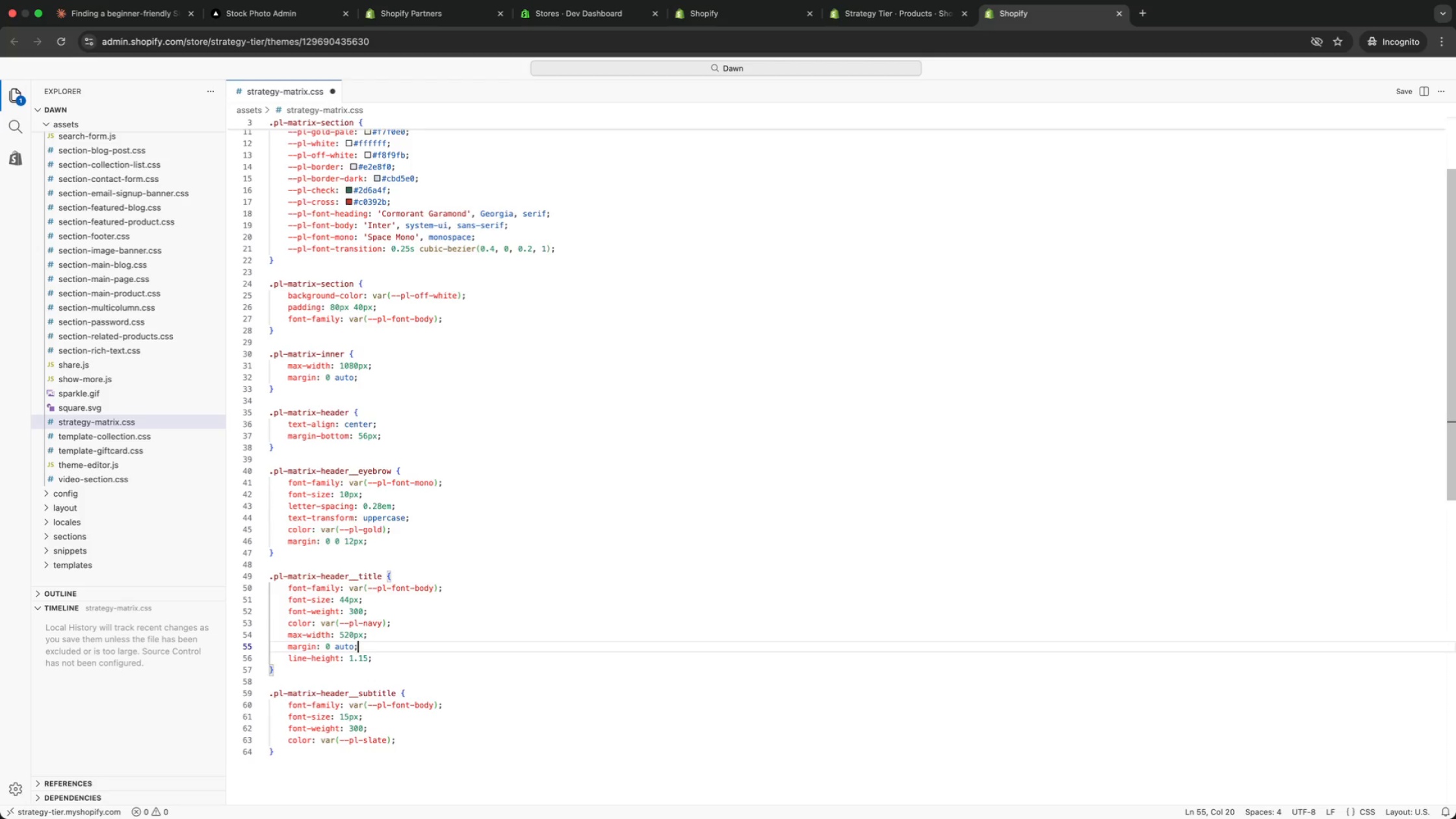 
key(ArrowDown)
 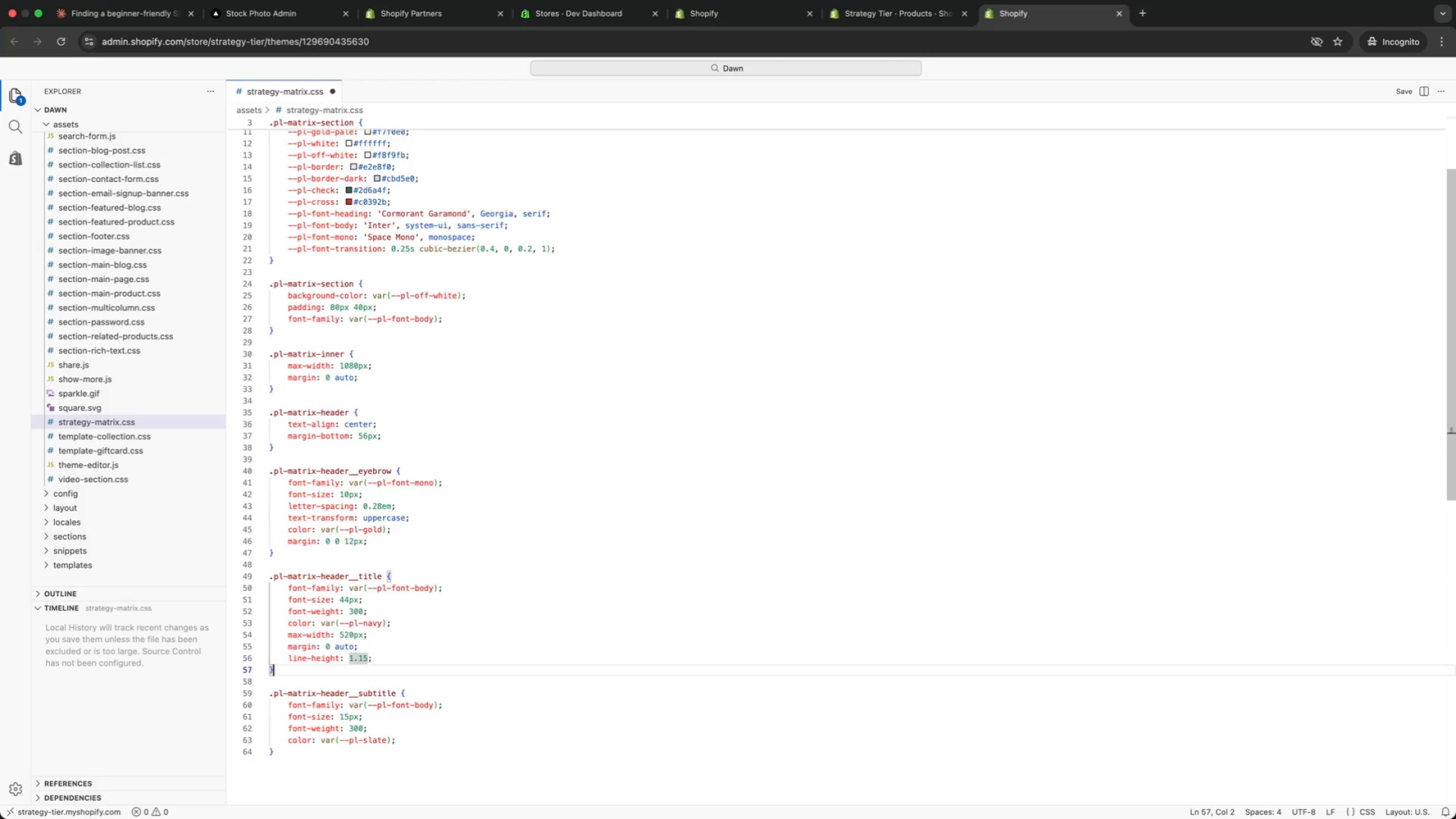 
key(ArrowDown)
 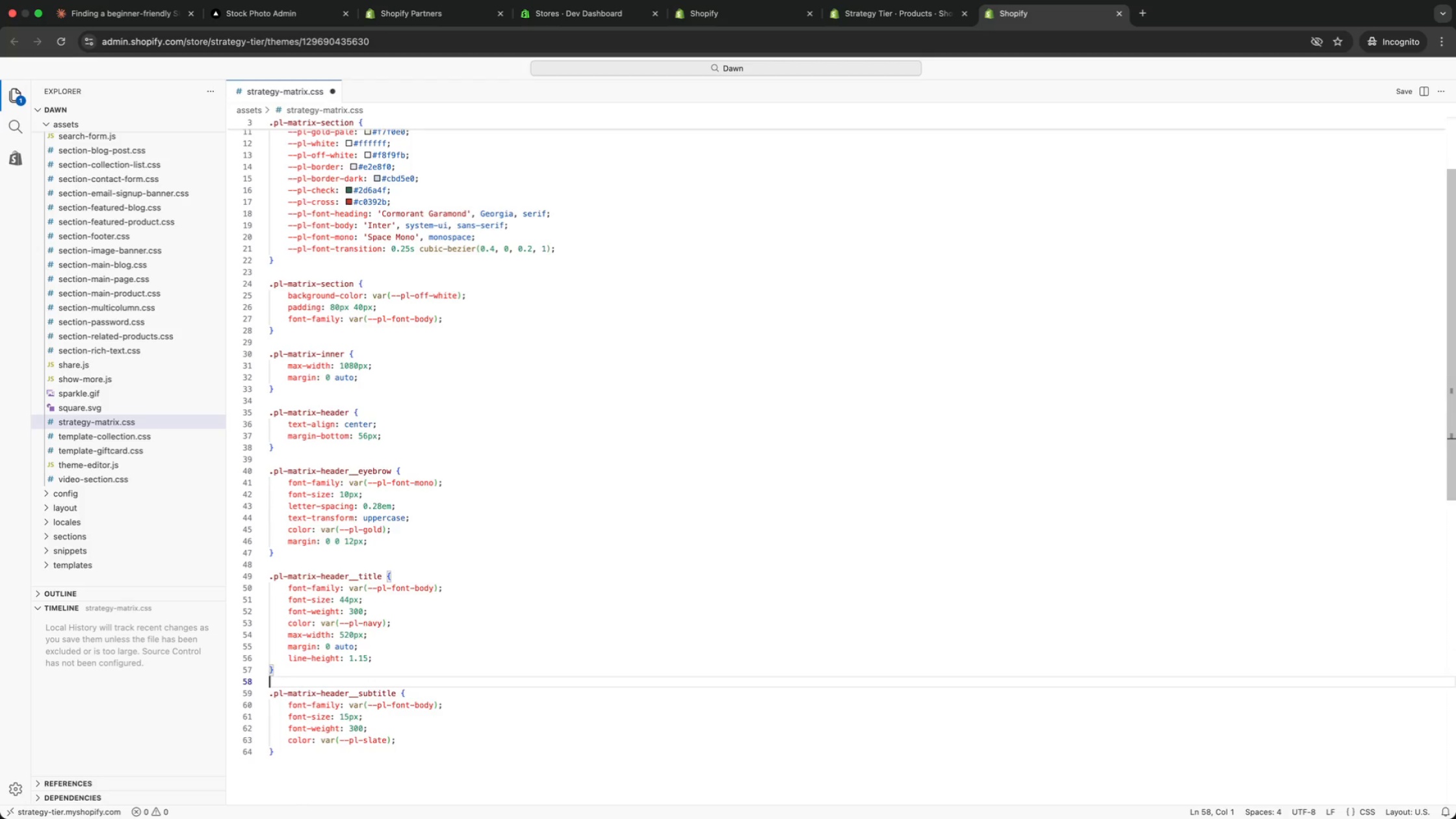 
key(ArrowDown)
 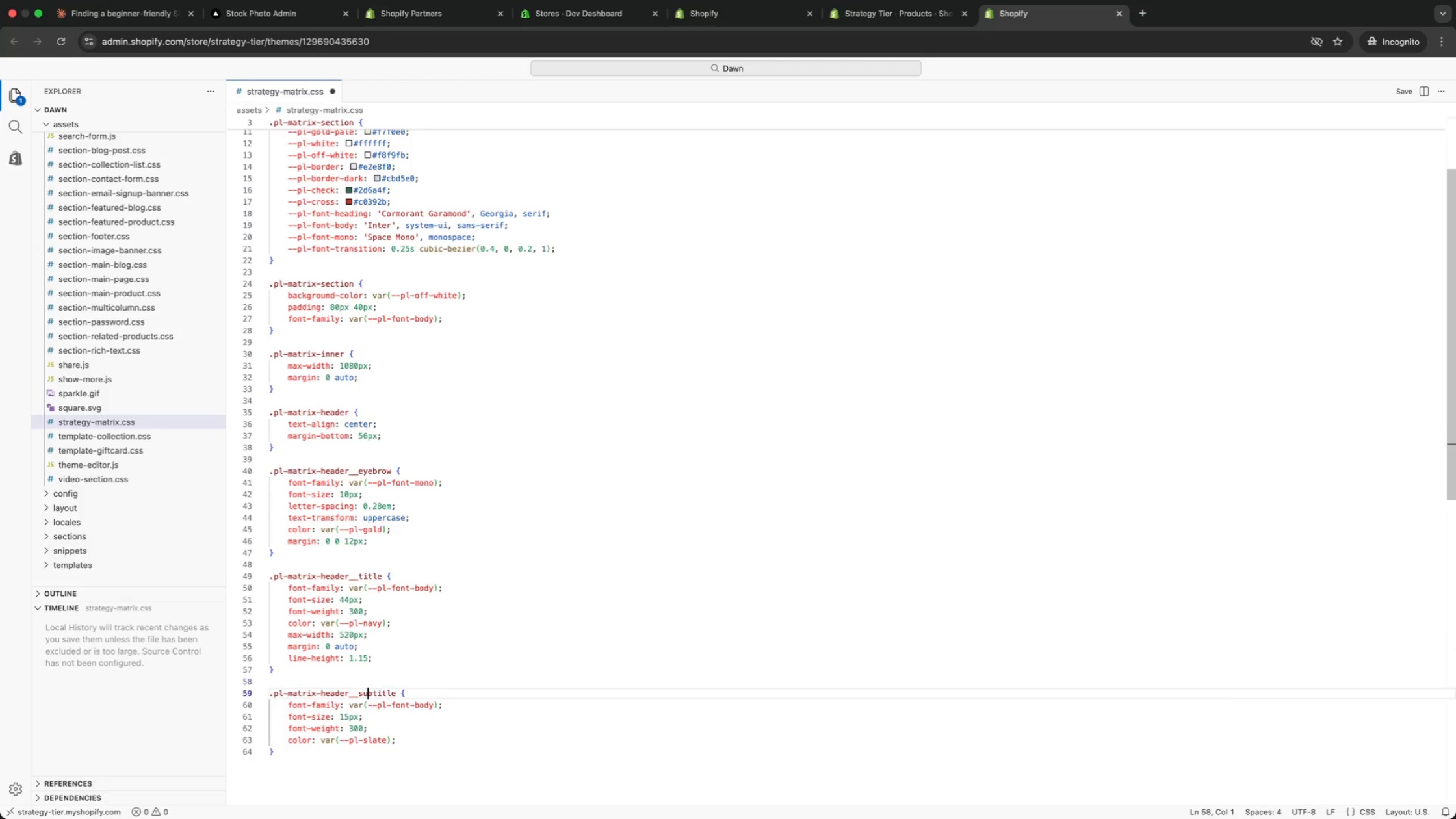 
key(ArrowDown)
 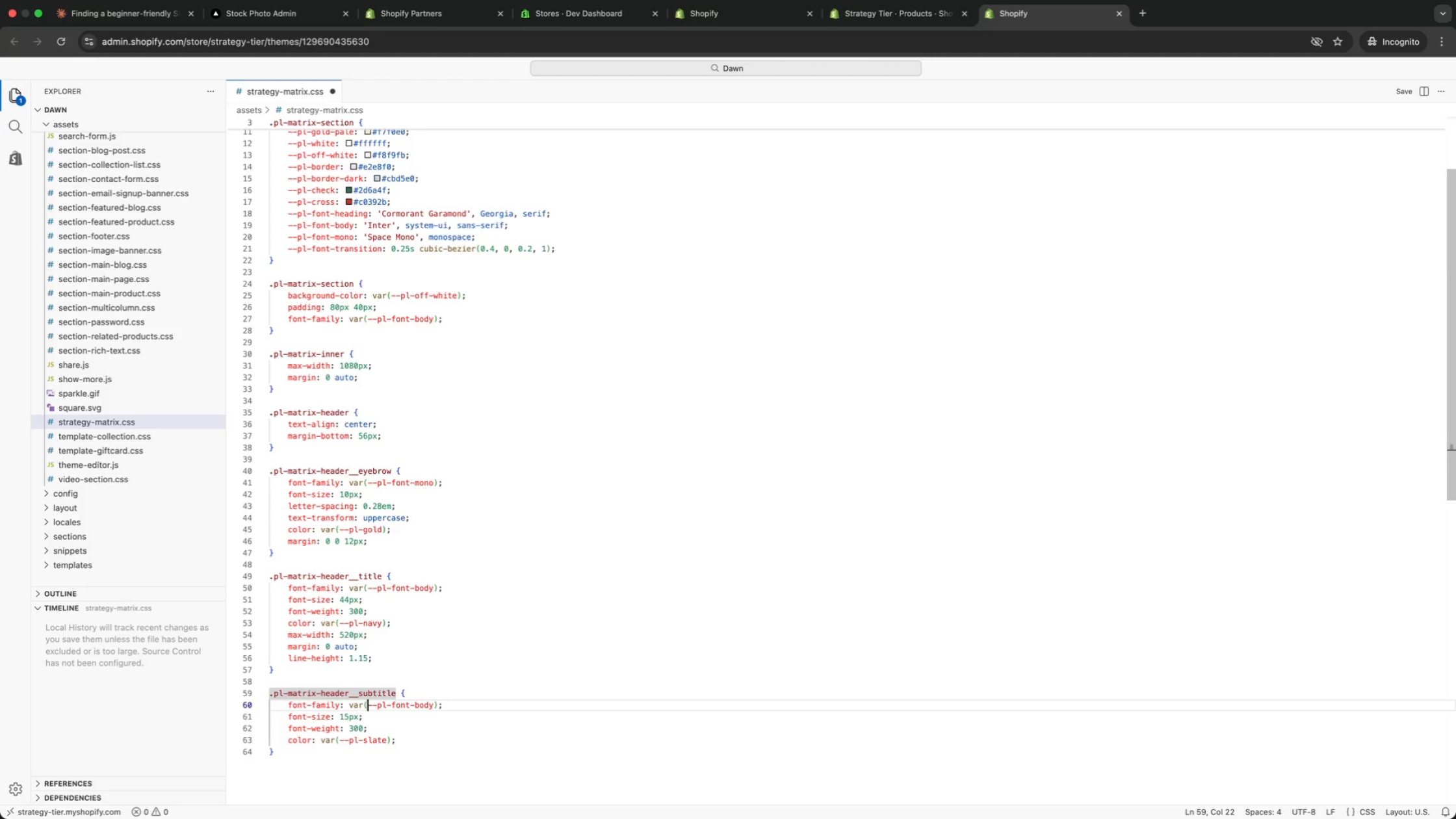 
key(ArrowDown)
 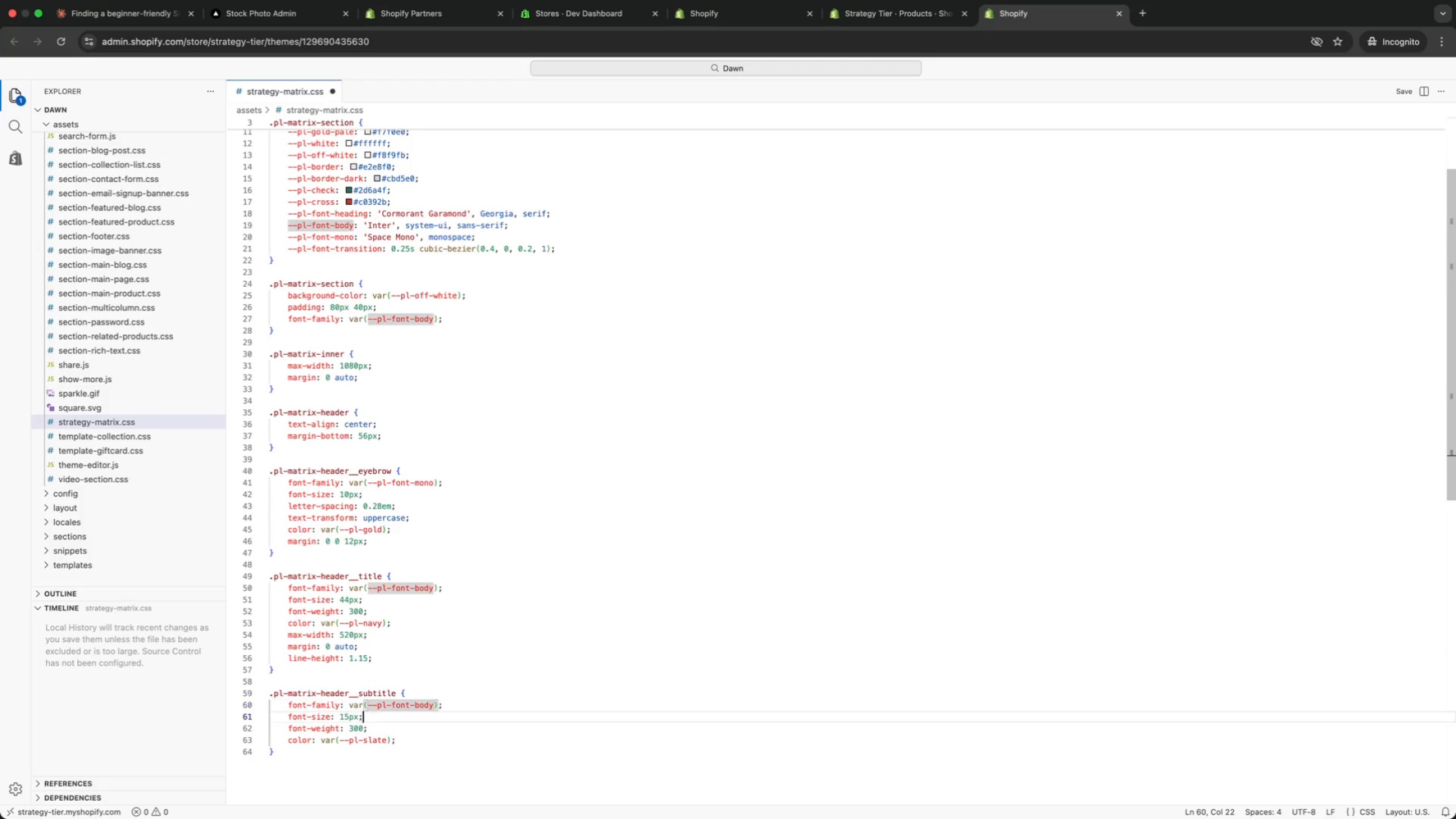 
key(ArrowDown)
 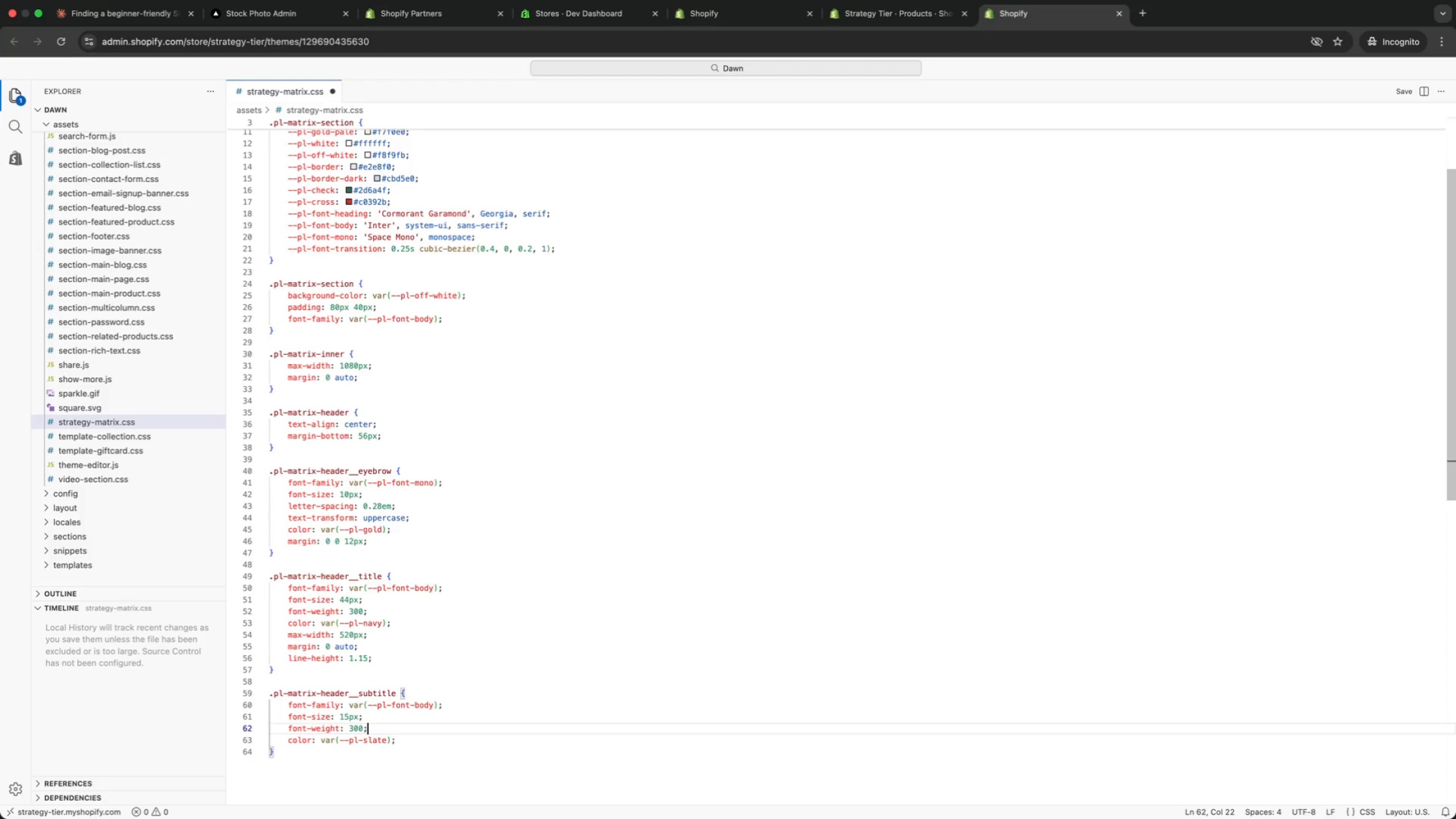 
key(ArrowDown)
 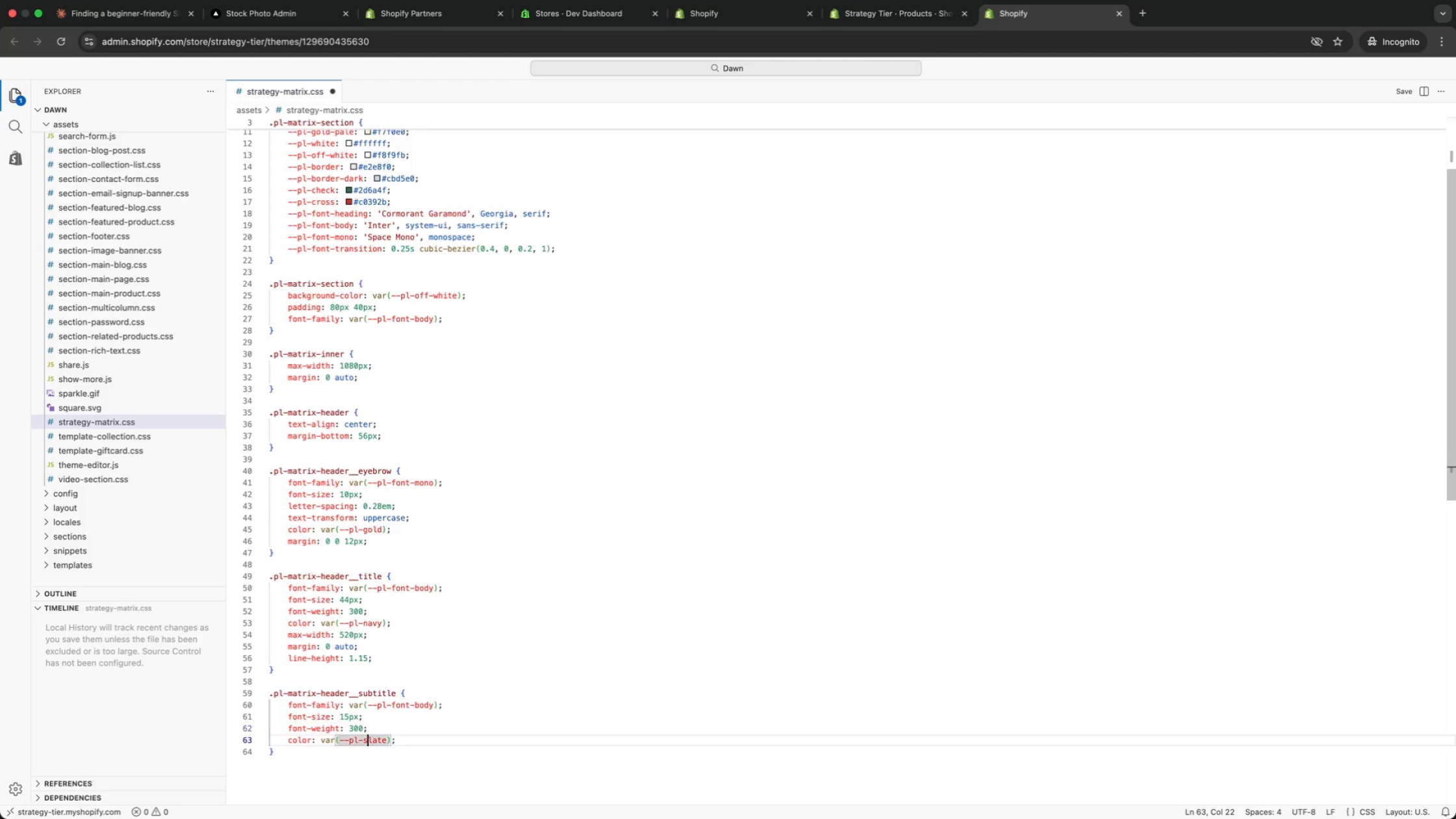 
key(ArrowDown)
 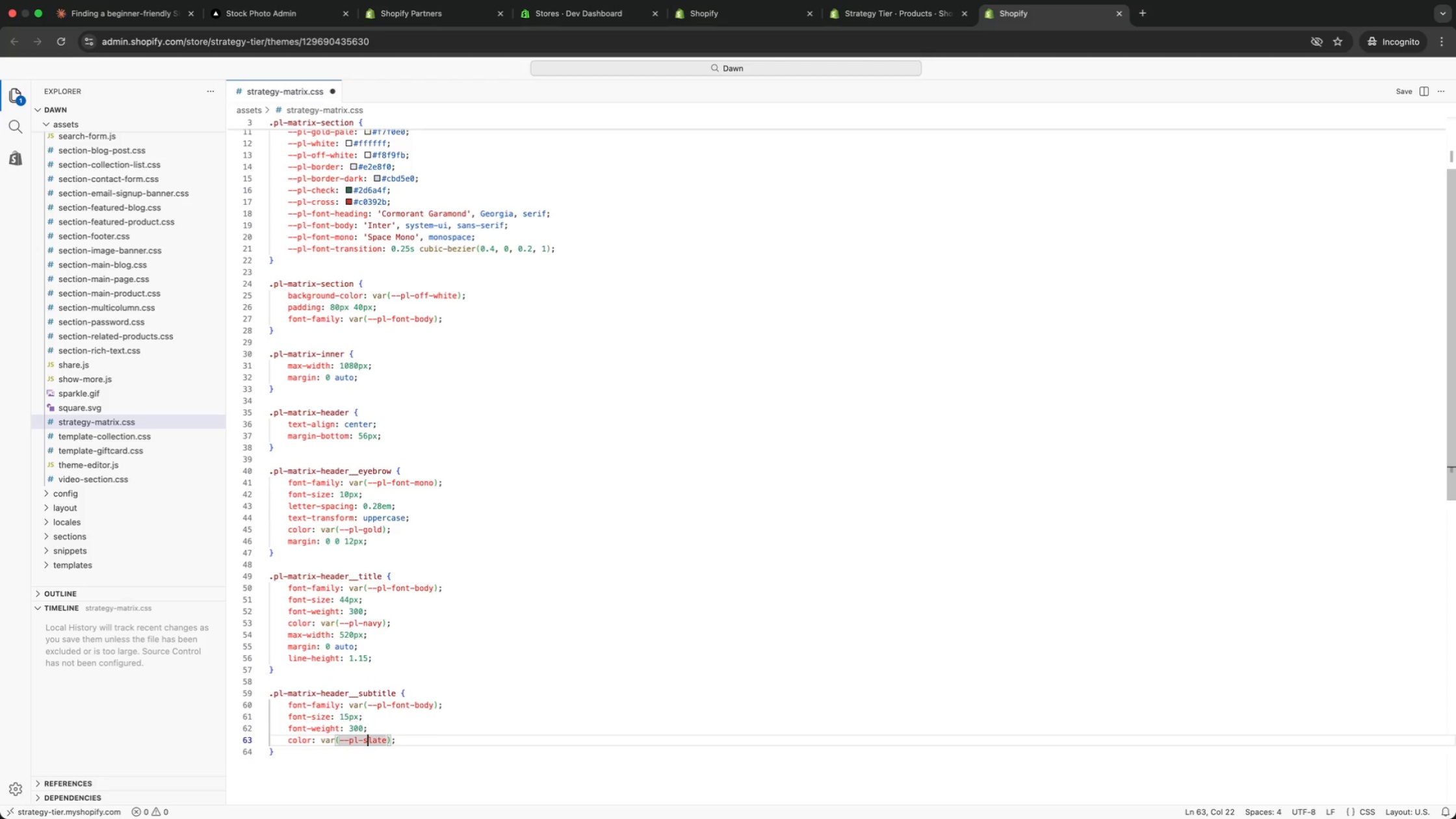 
key(Meta+ArrowRight)
 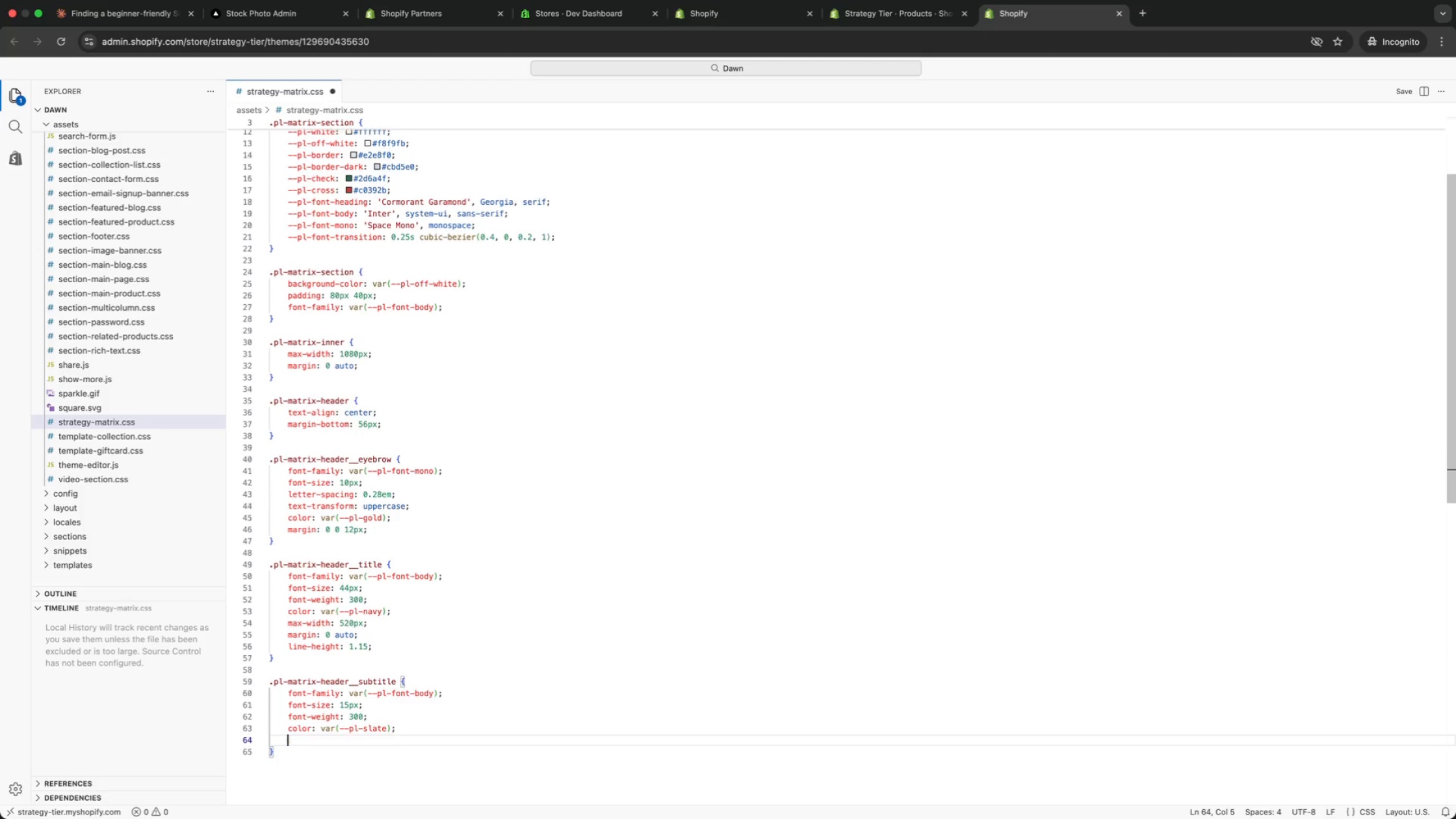 
key(Enter)
 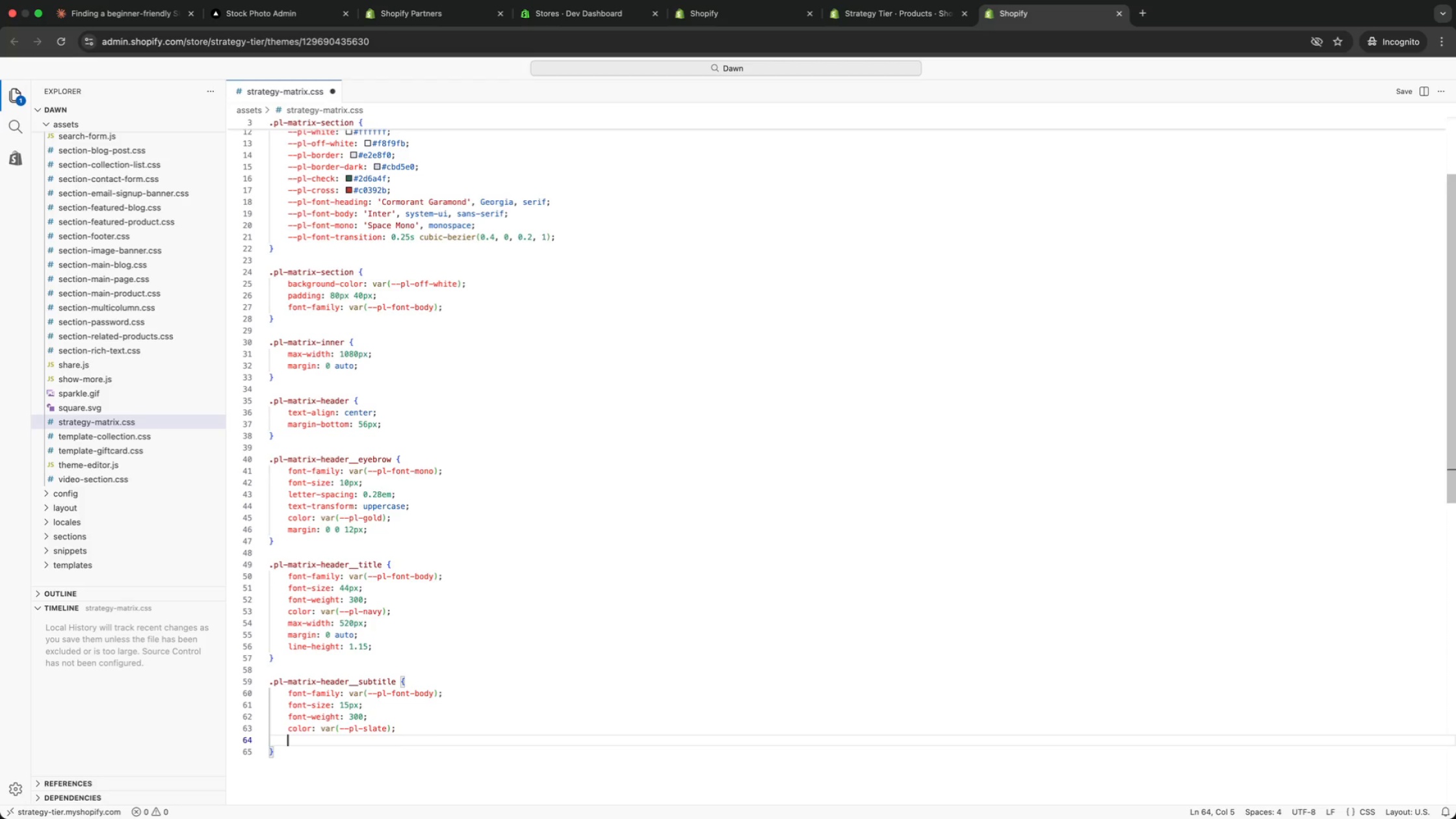 
type(max)
 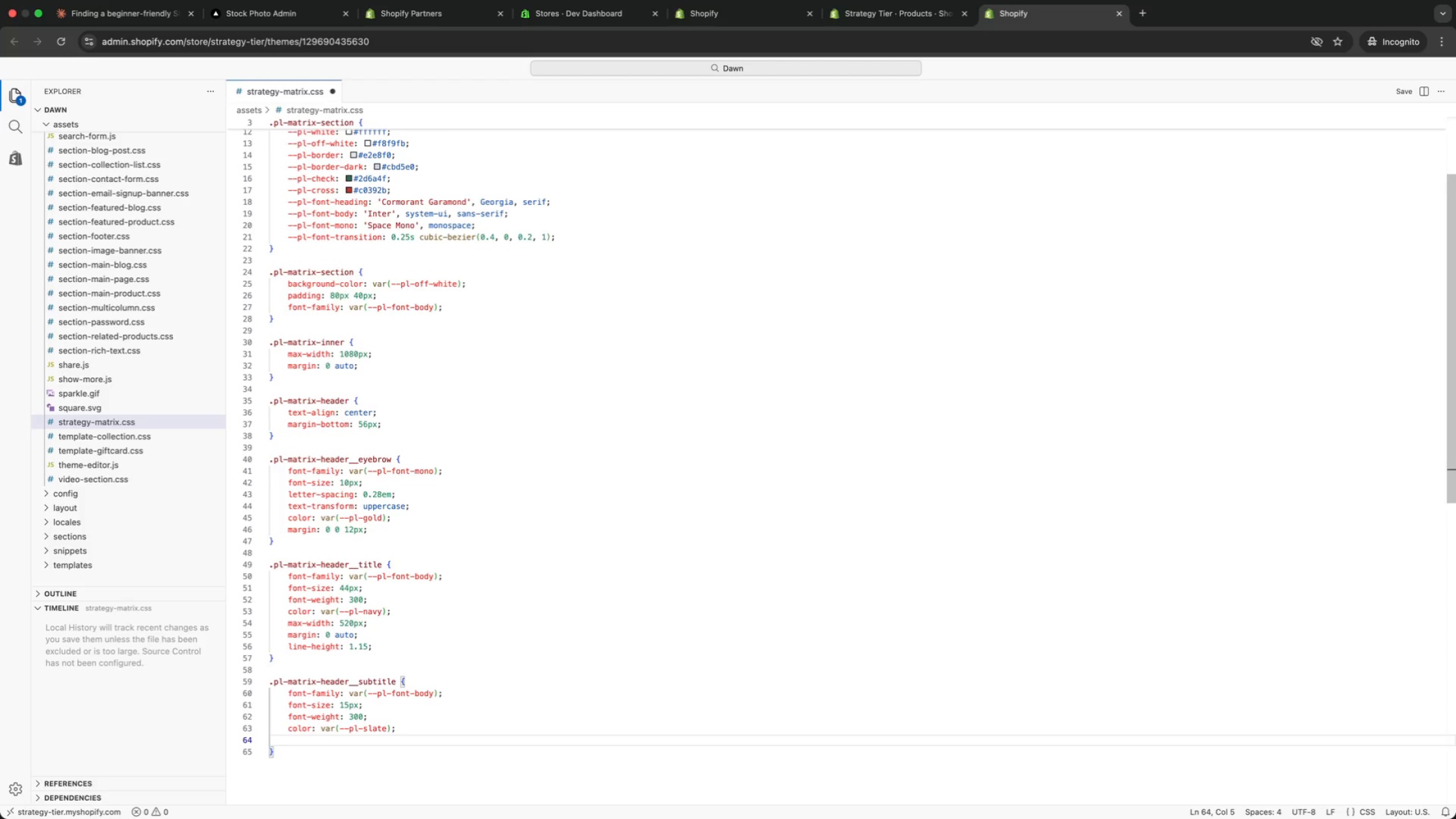 
key(Enter)
 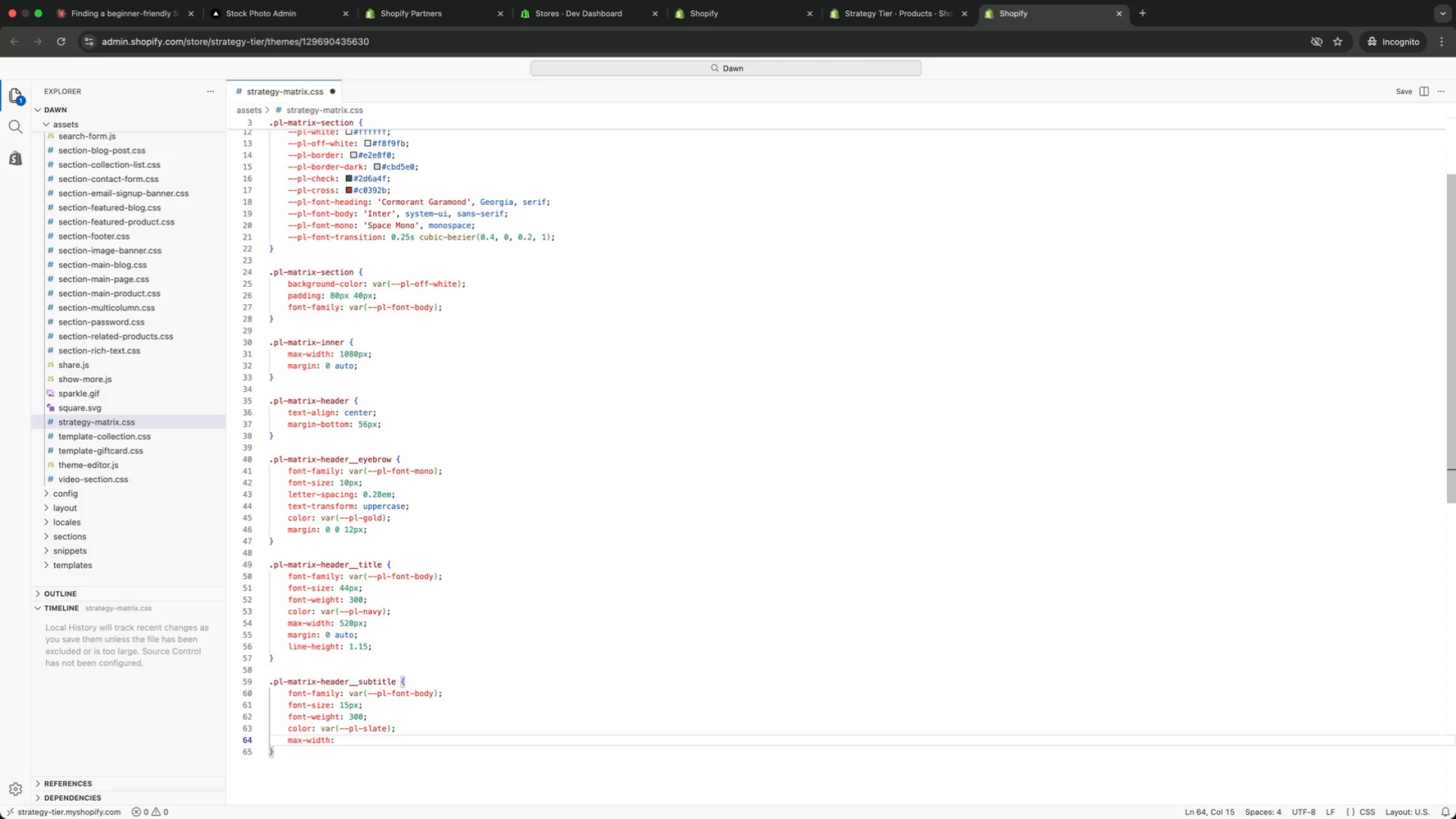 
type(: 520px;)
 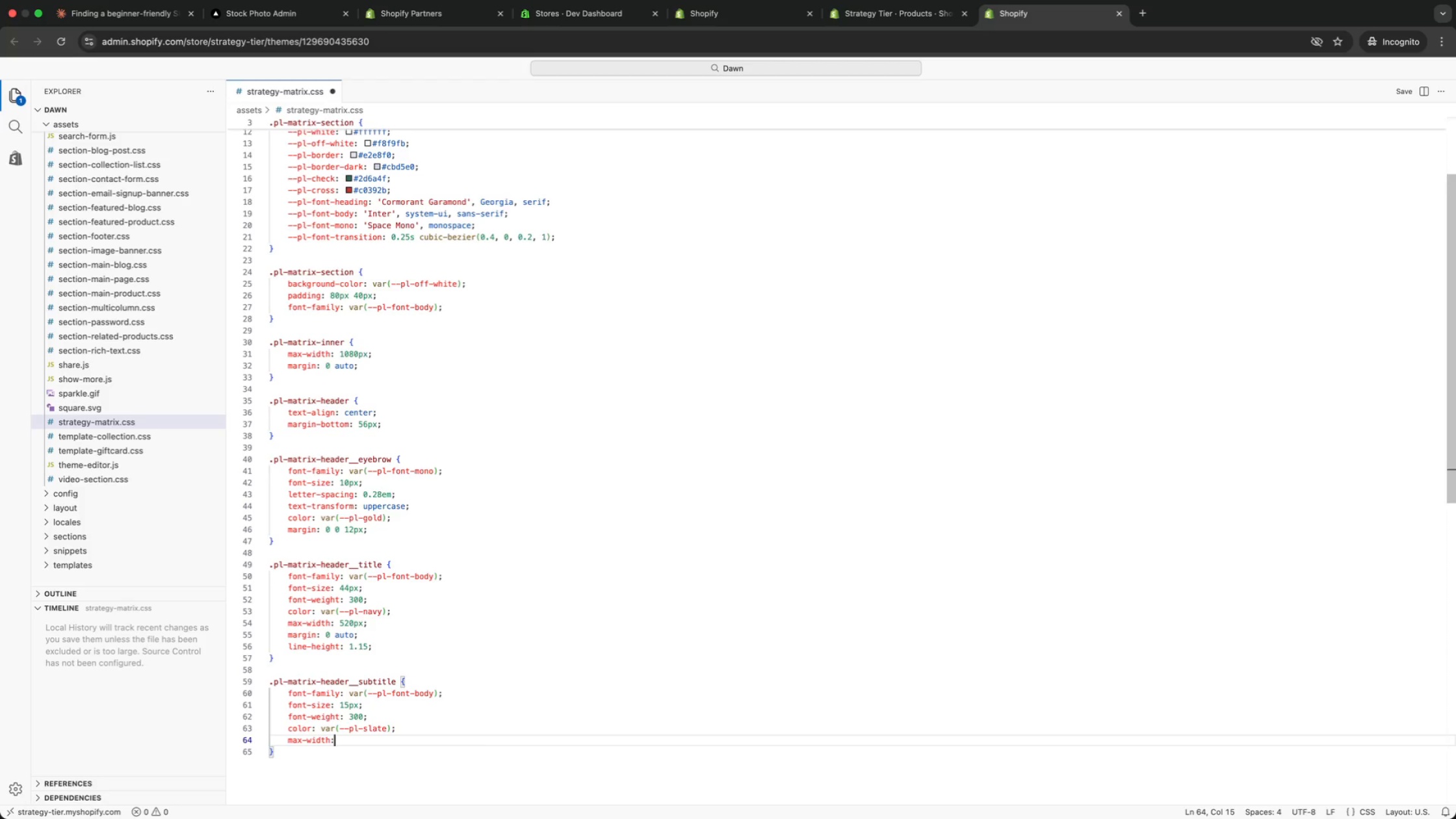 
key(Enter)
 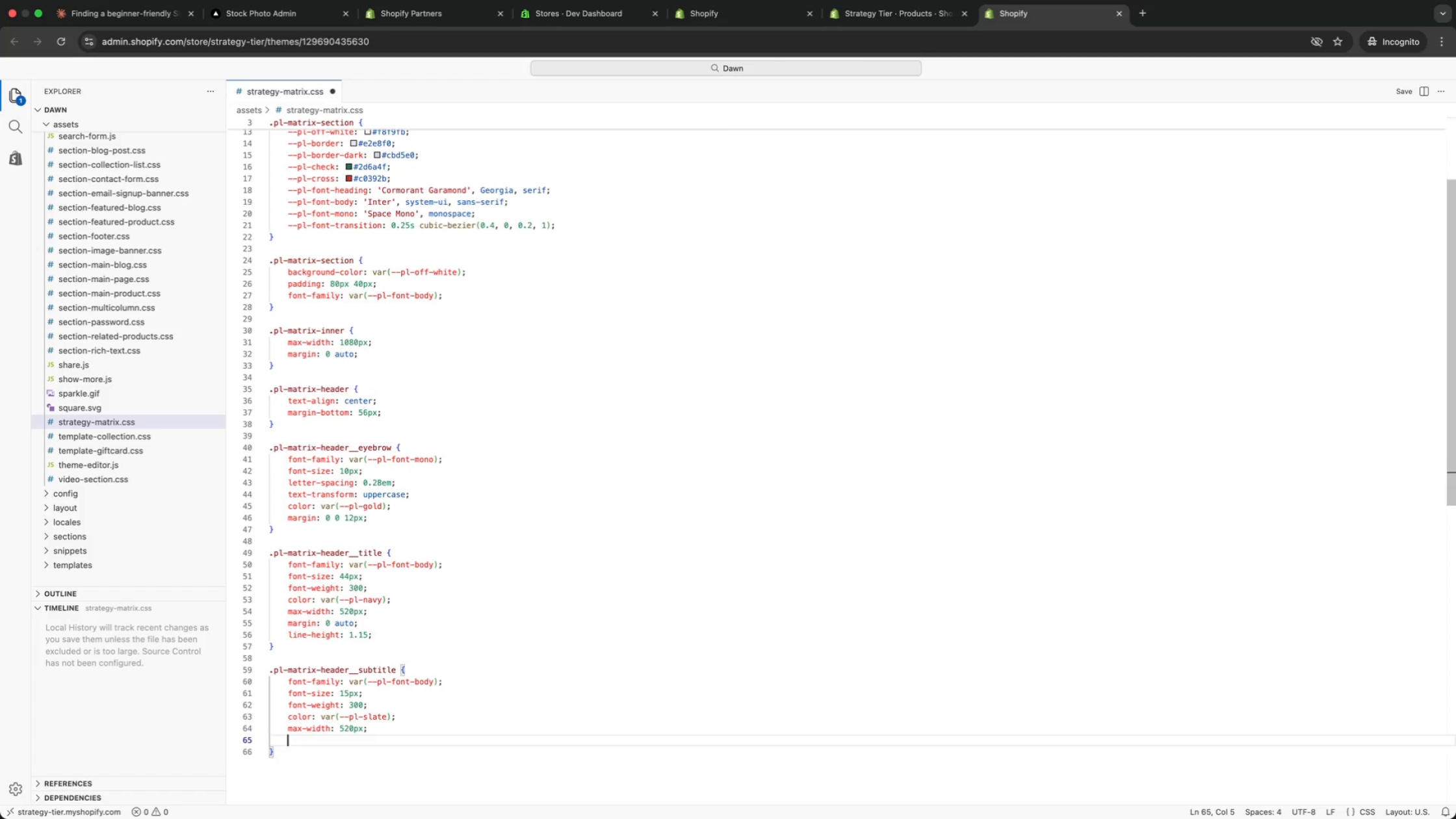 
type(ma)
 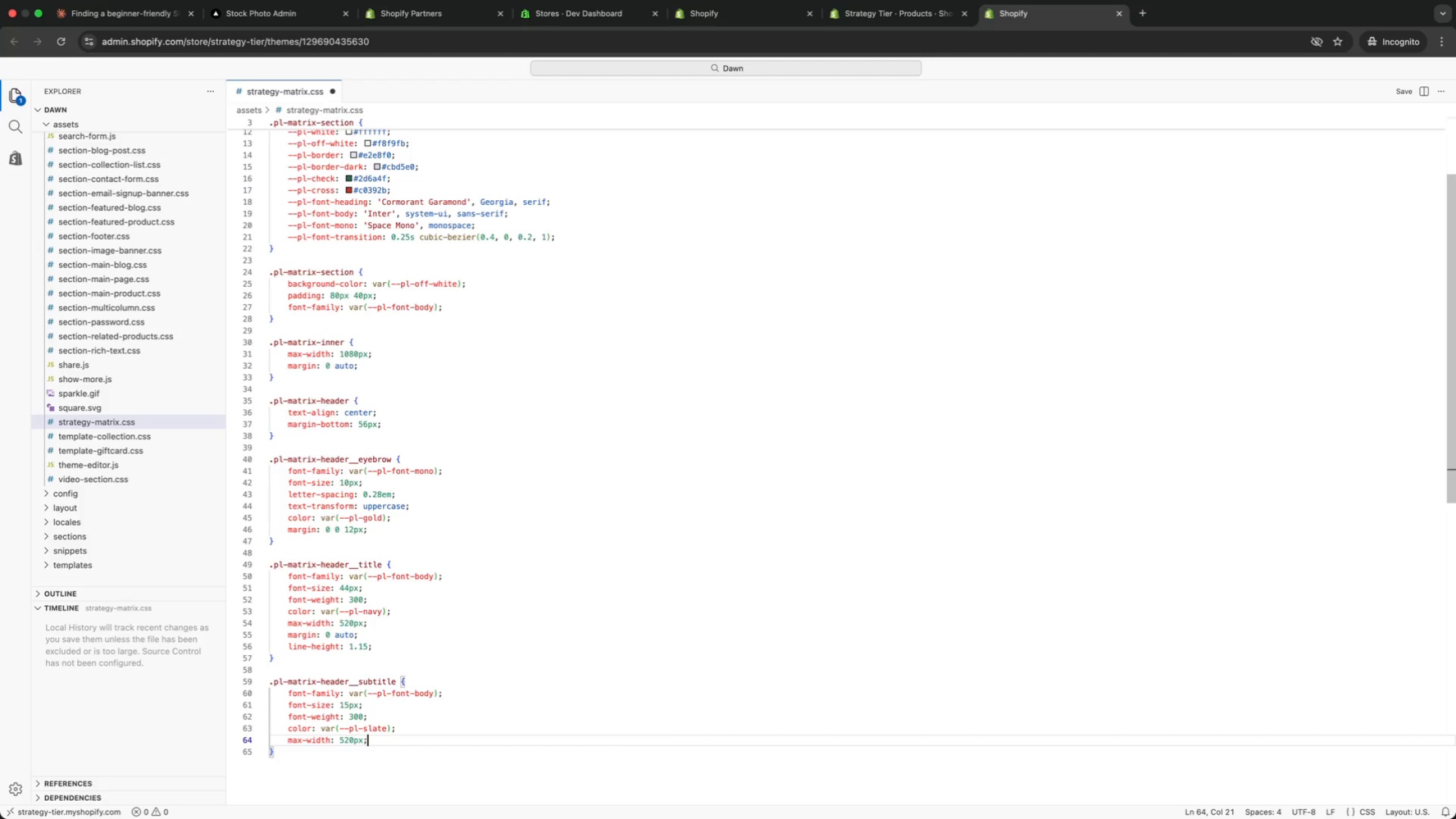 
key(Enter)
 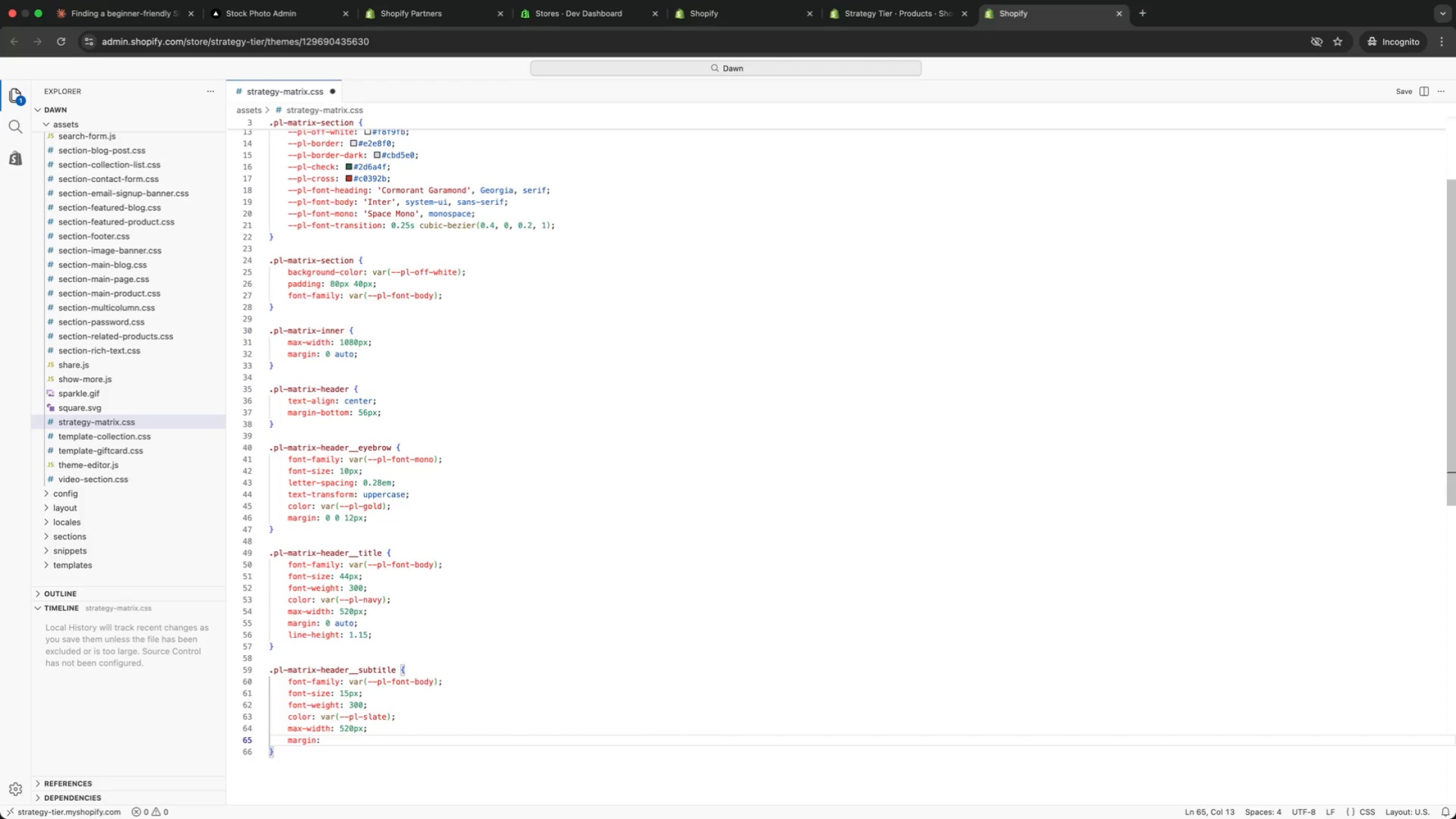 
type(: auot)
key(Backspace)
key(Backspace)
key(Backspace)
key(Backspace)
type(0 auto;)
 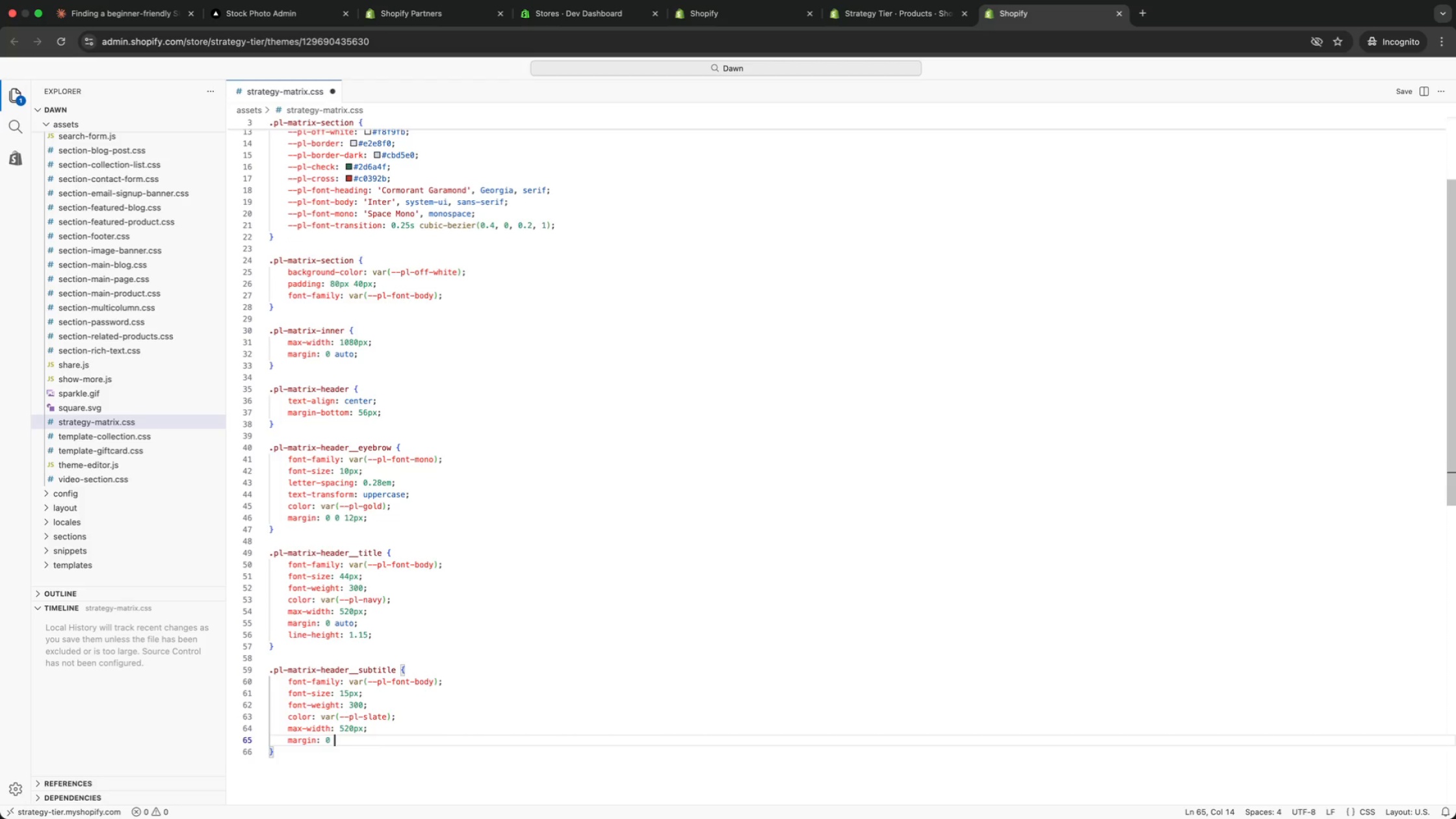 
key(Enter)
 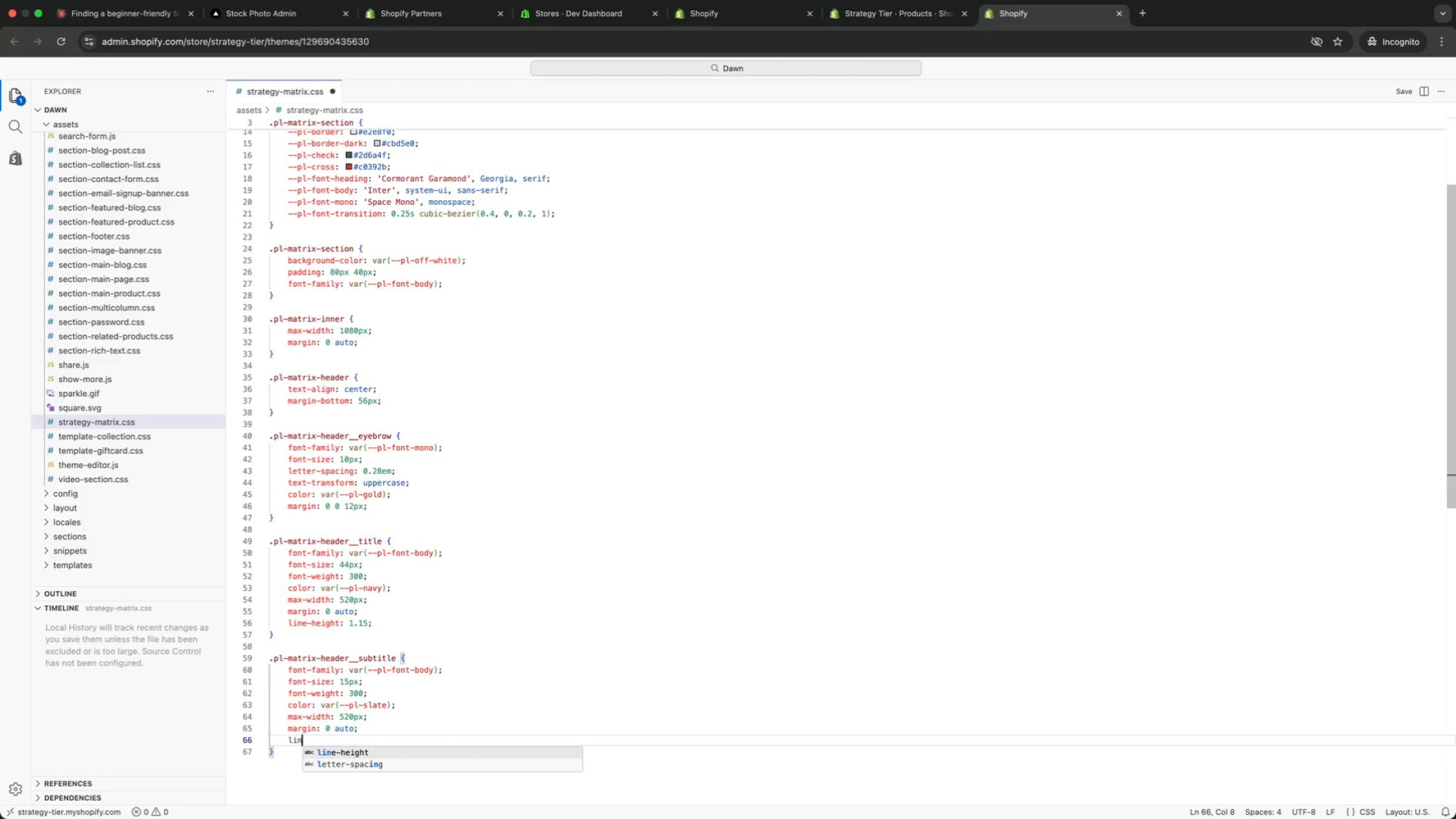 
type(lin)
 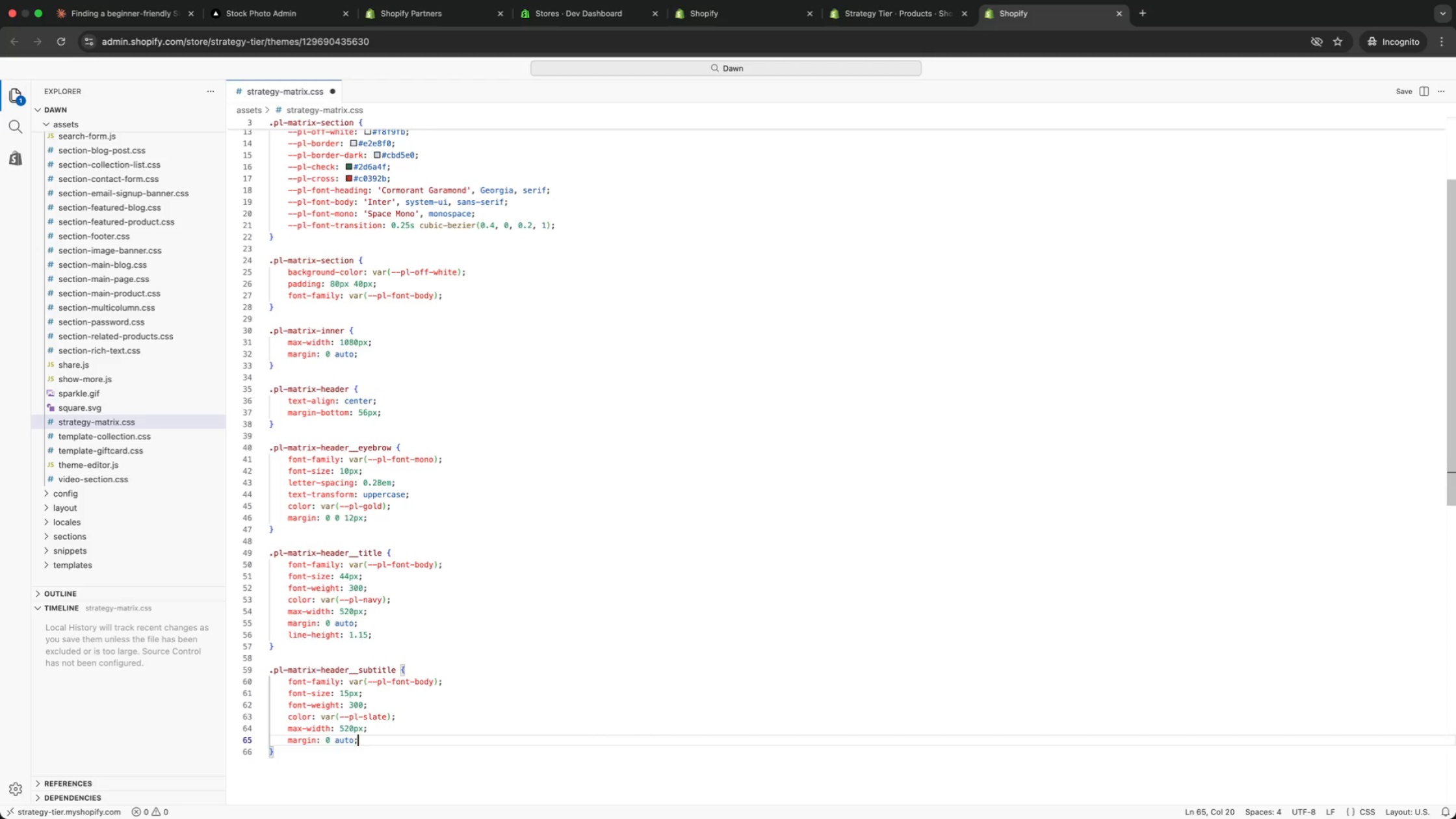 
key(Enter)
 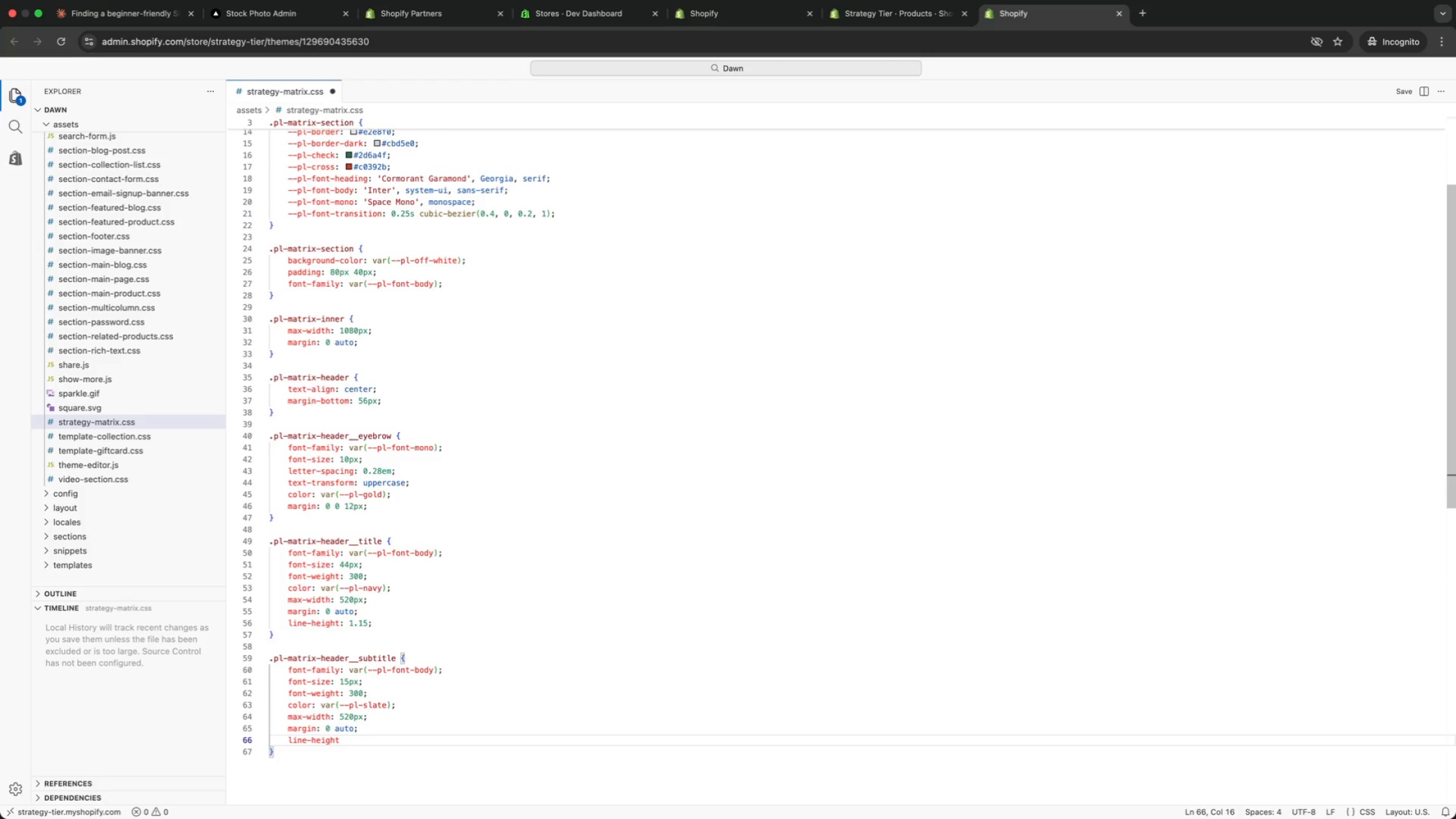 
key(Shift+Semicolon)
 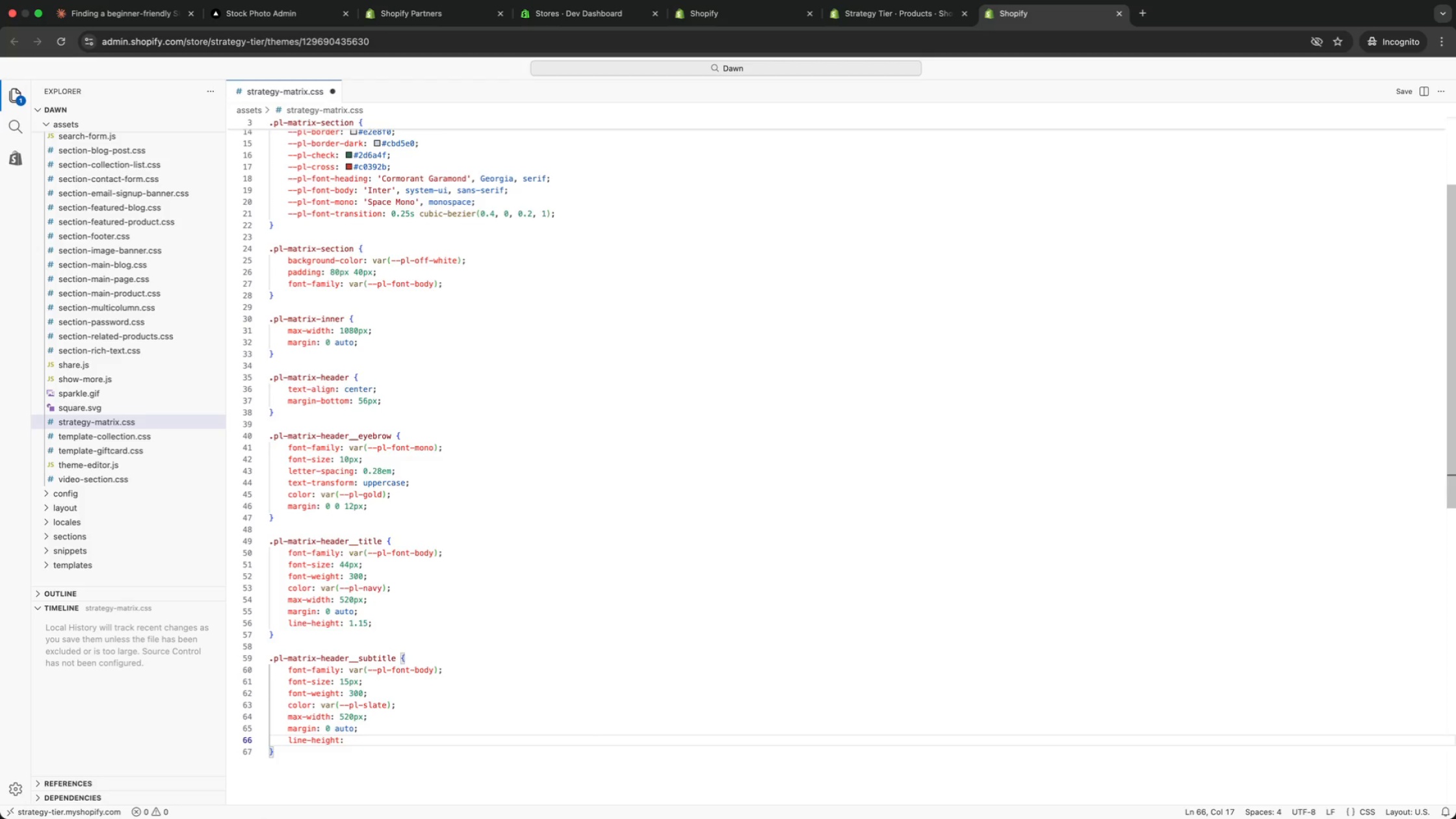 
key(Space)
 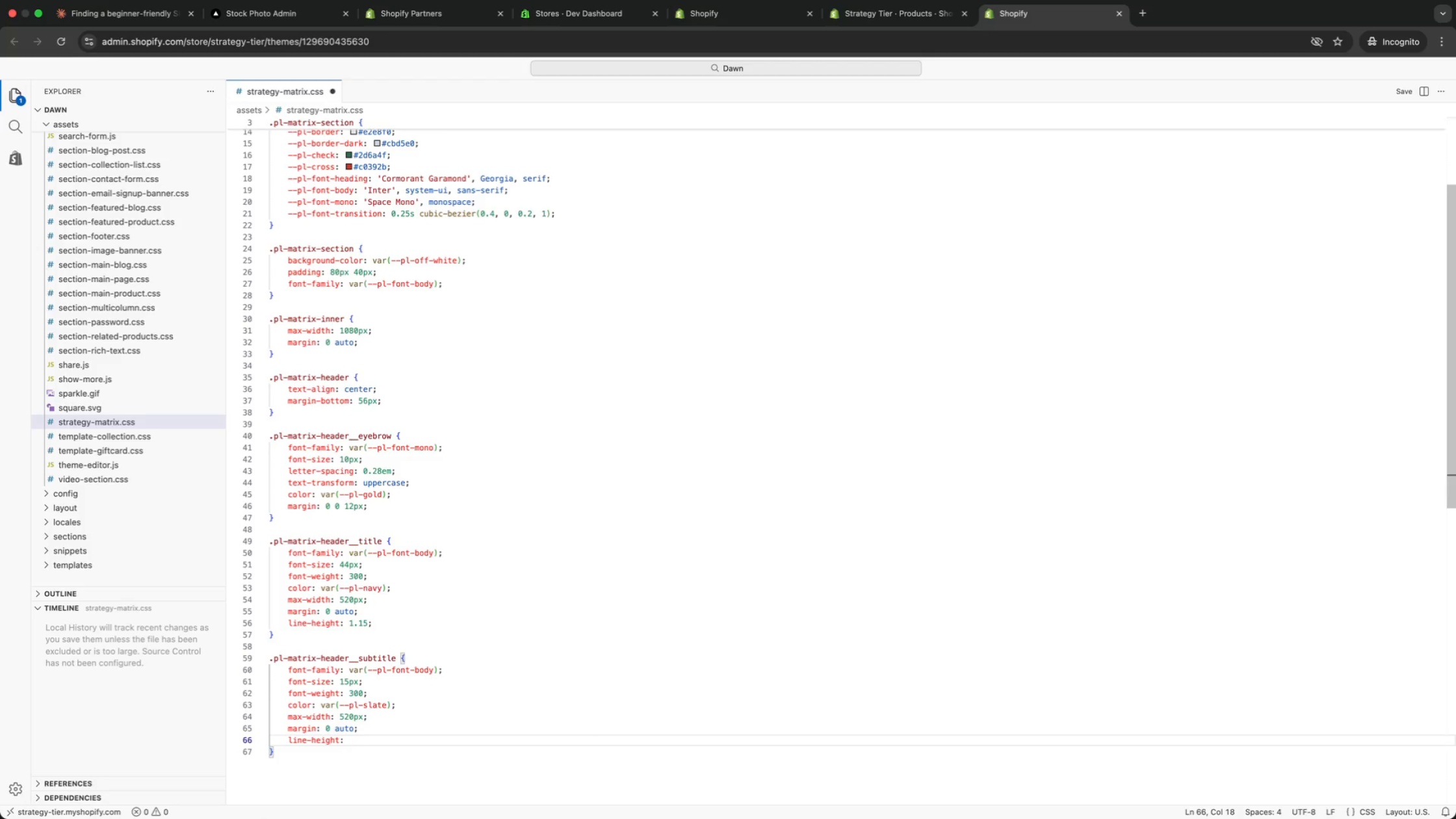 
key(1)
 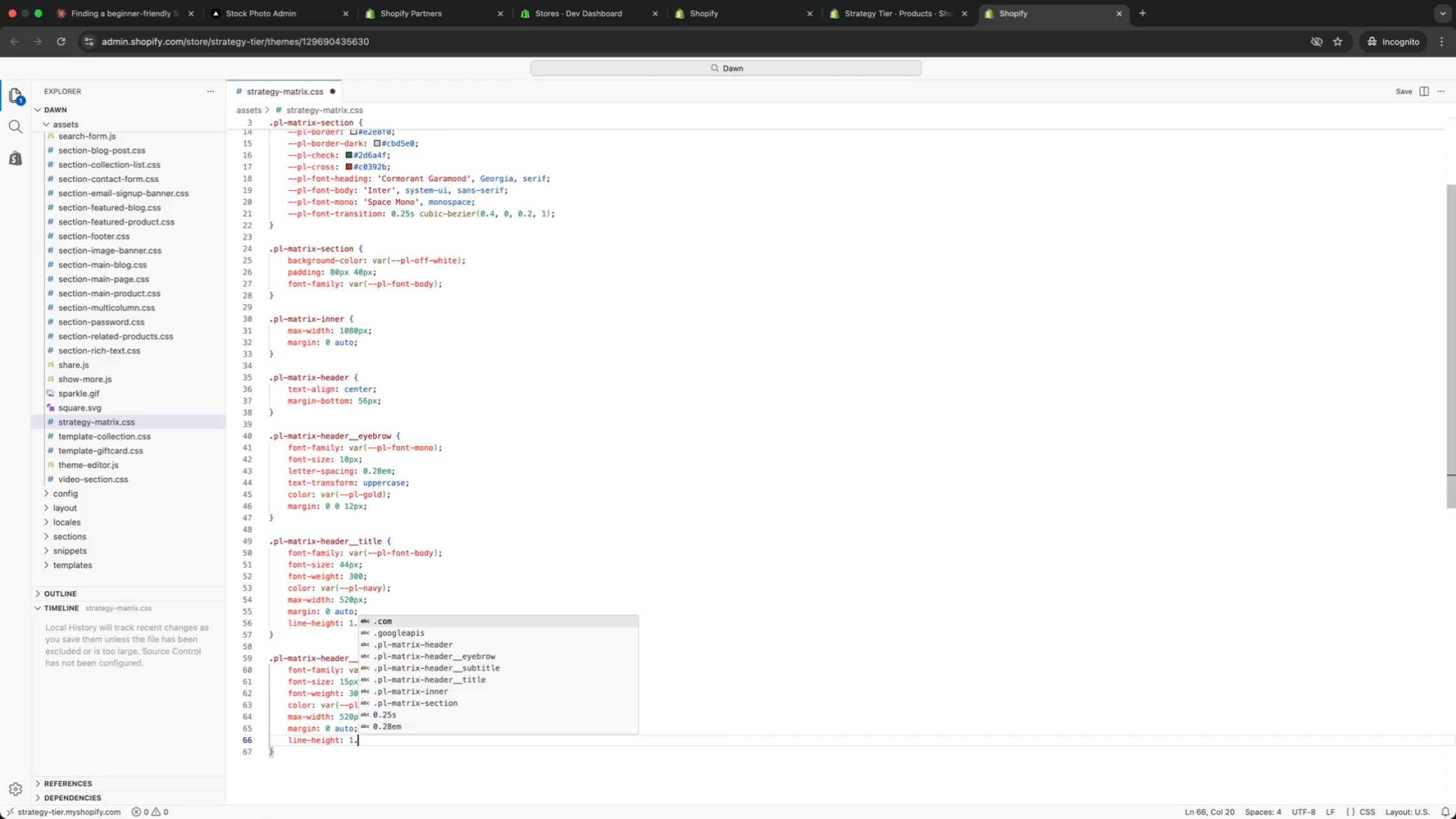 
key(Period)
 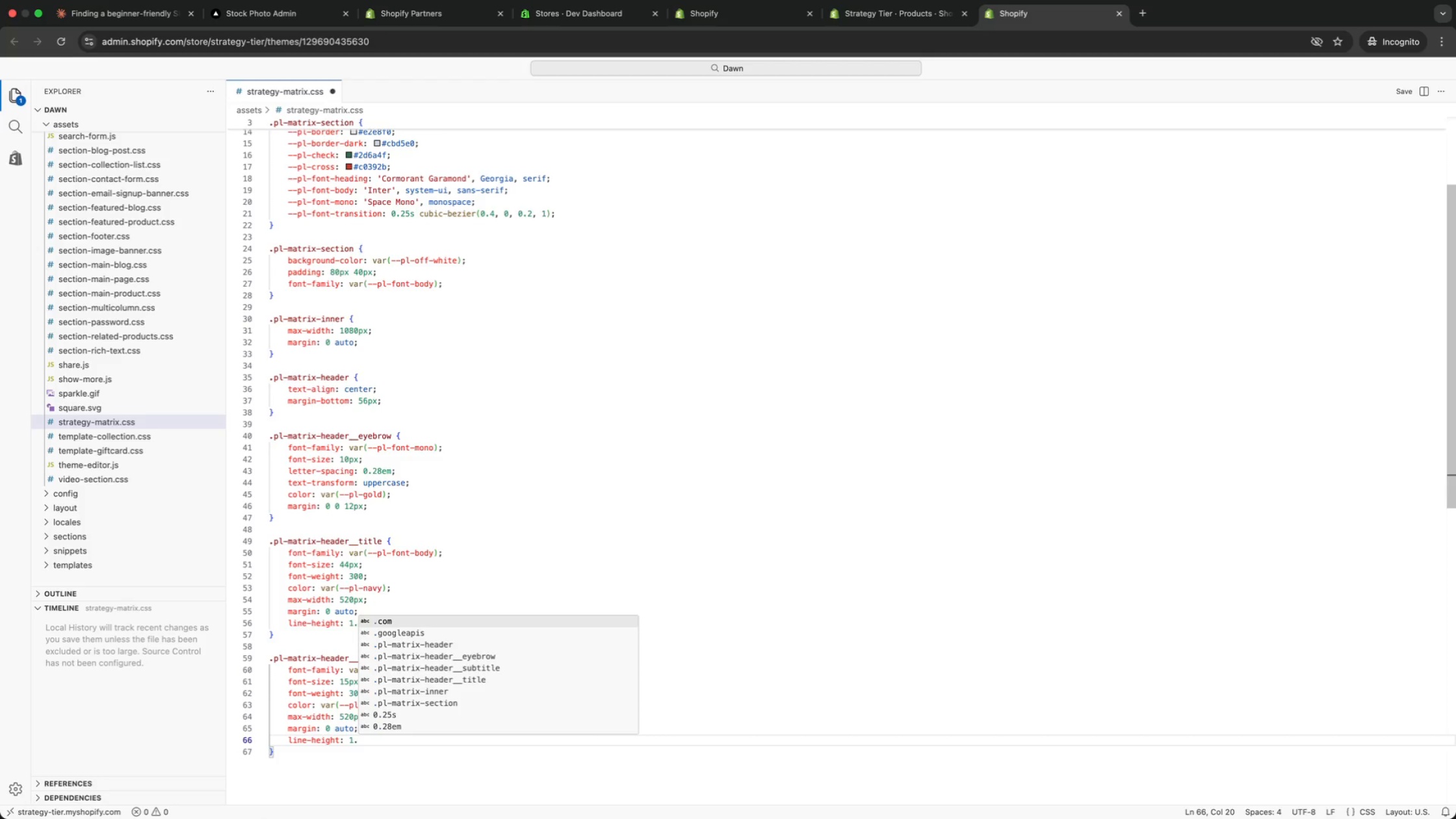 
key(7)
 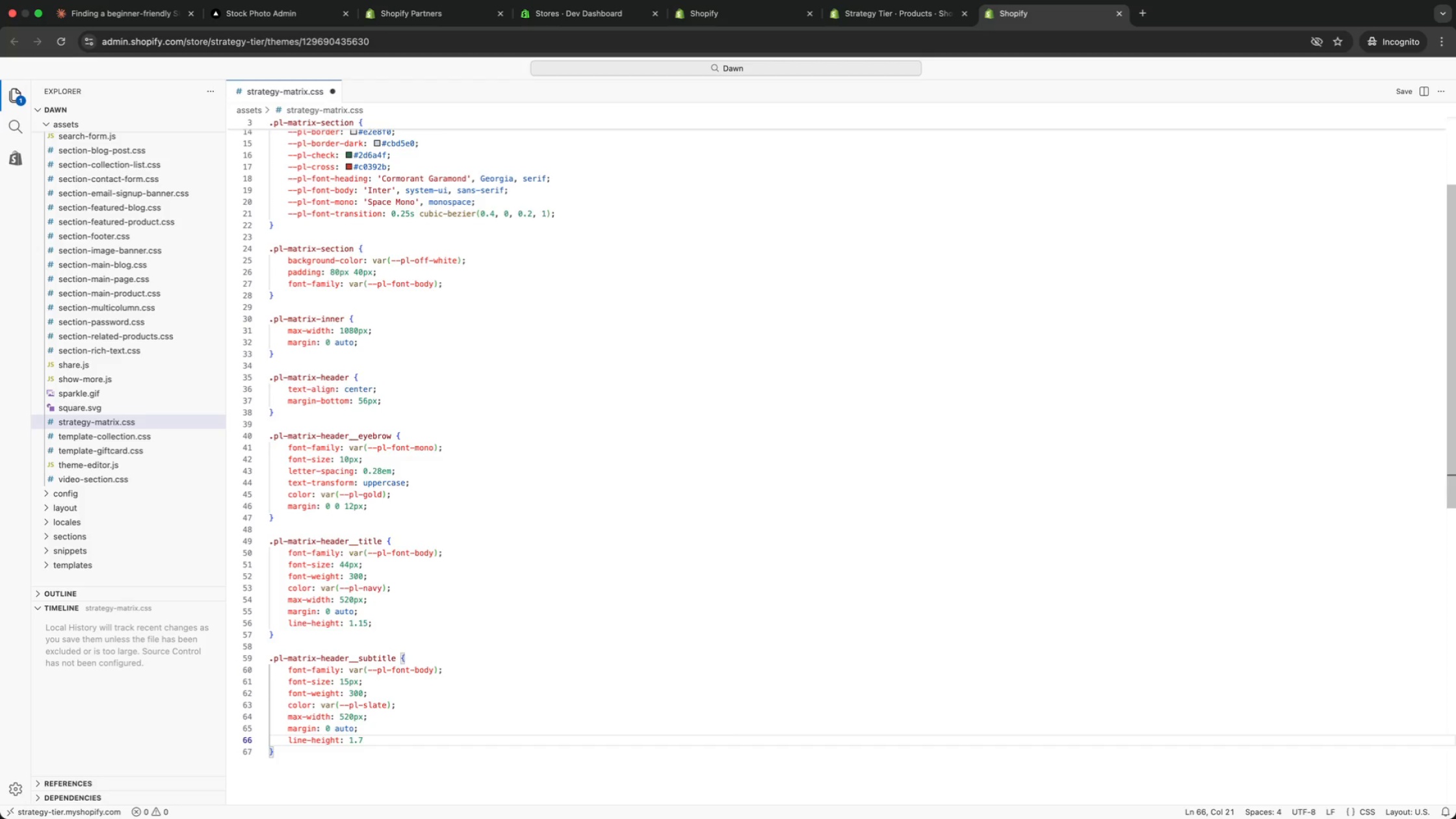 
key(Semicolon)
 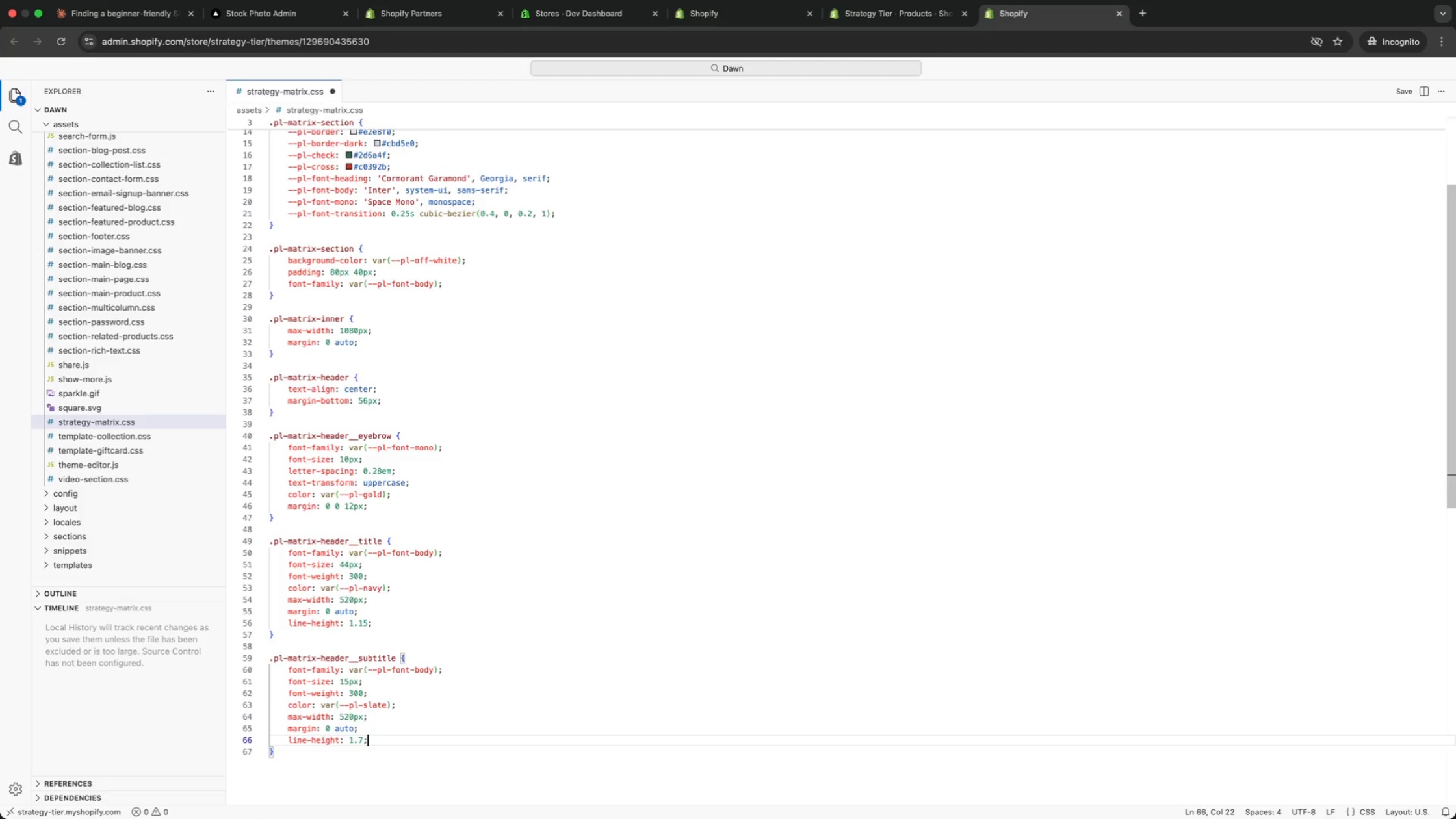 
key(ArrowDown)
 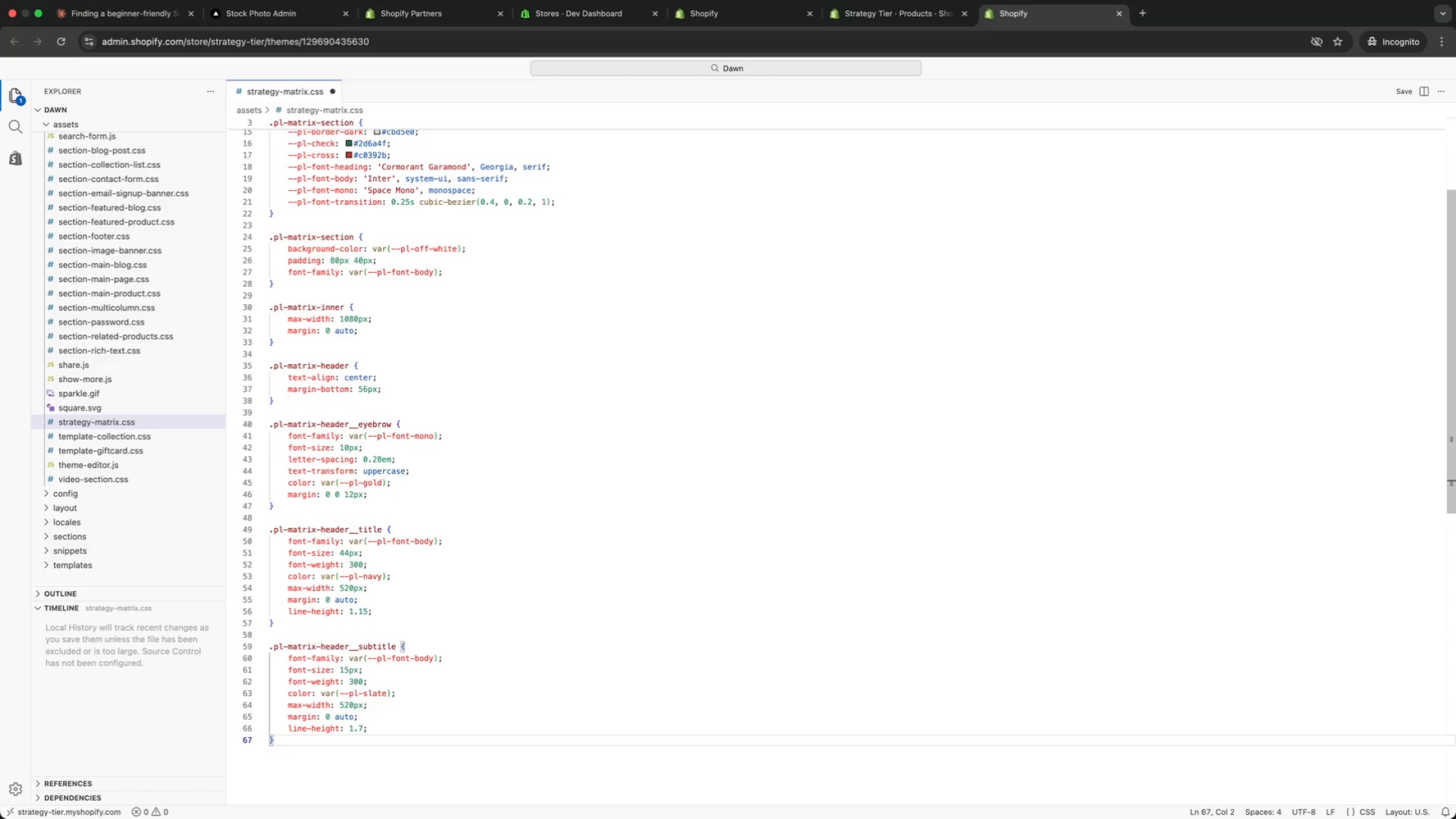 
key(Enter)
 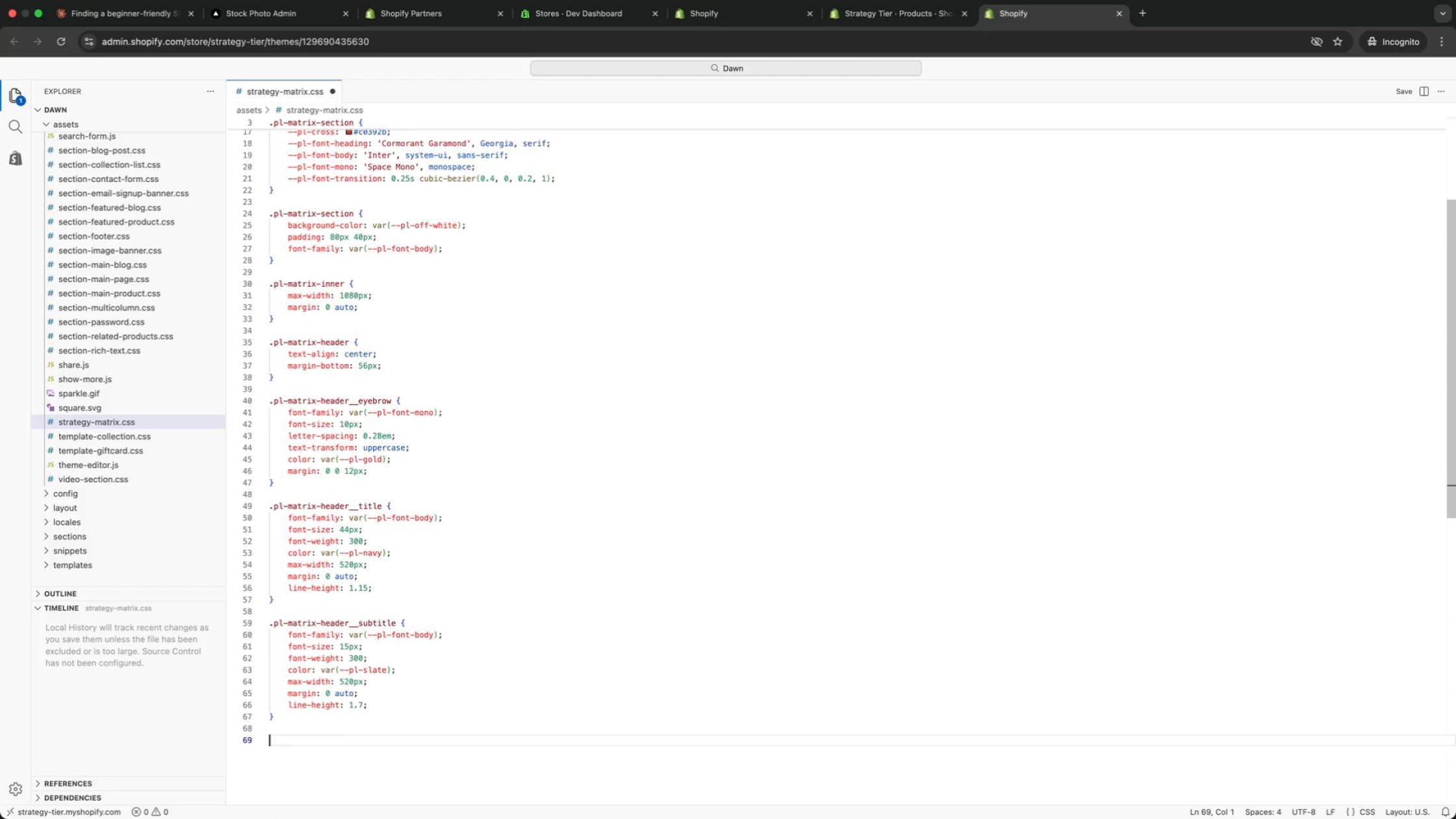 
key(Enter)
 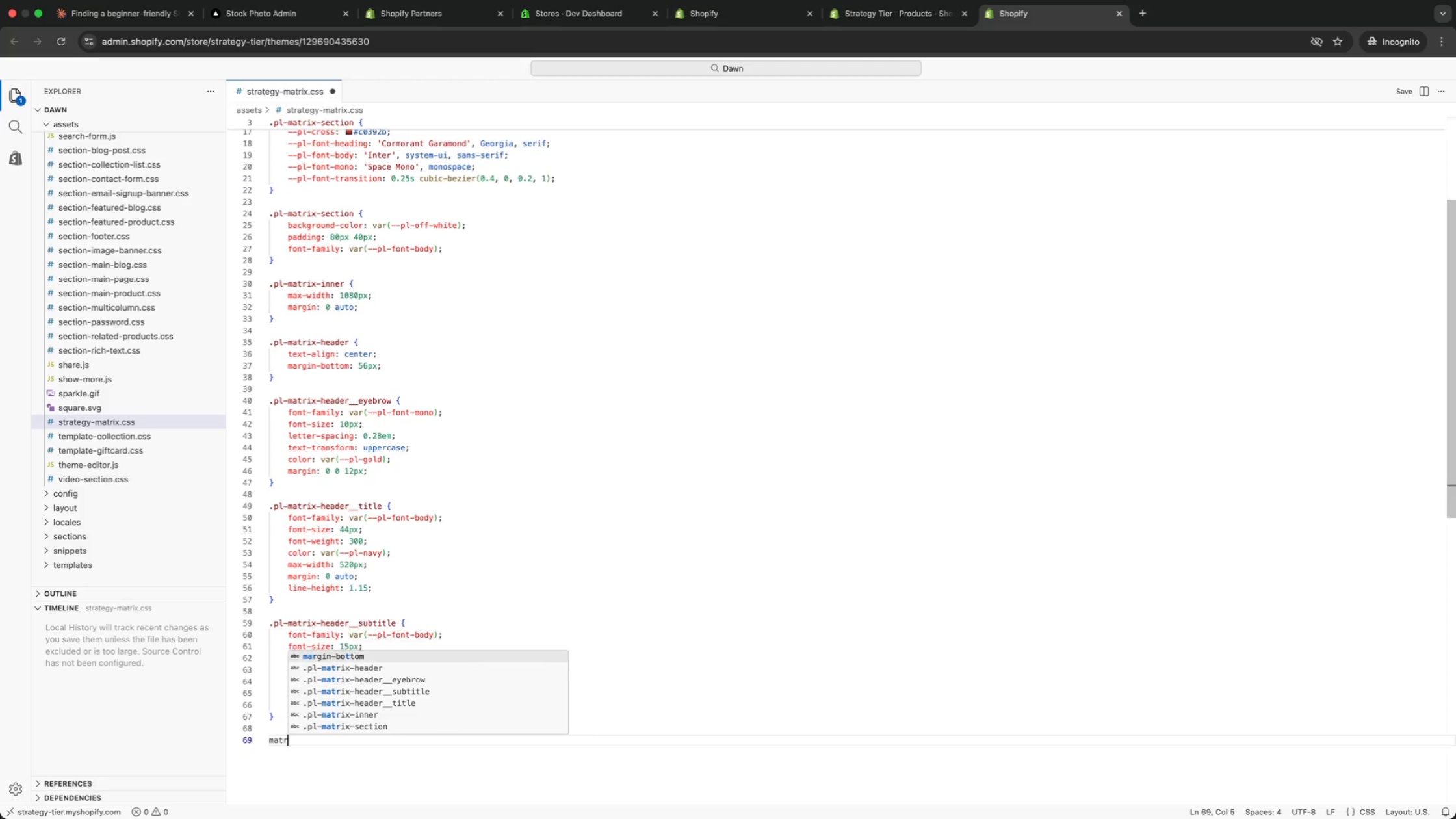 
type(matr)
 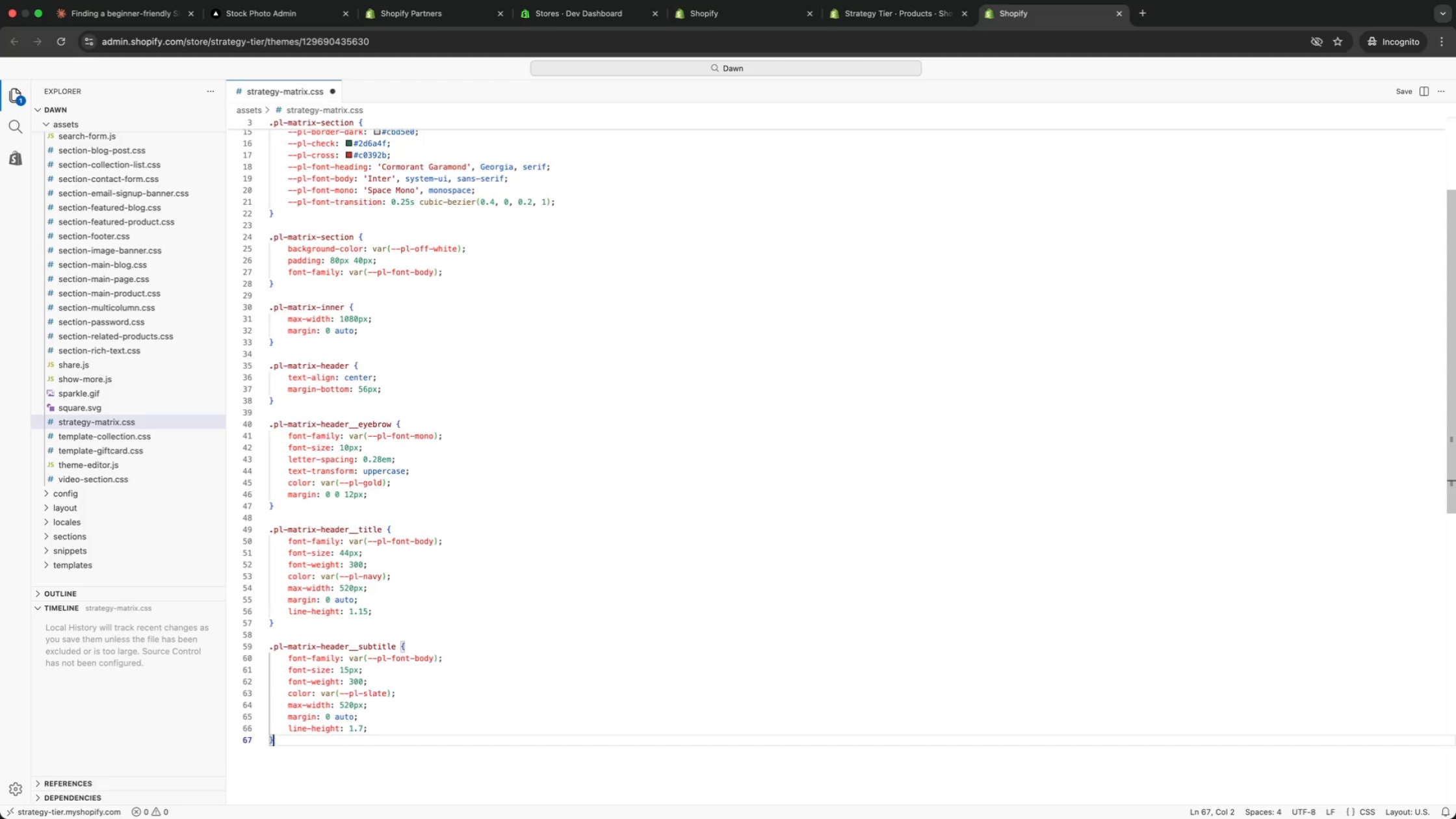 
key(ArrowDown)
 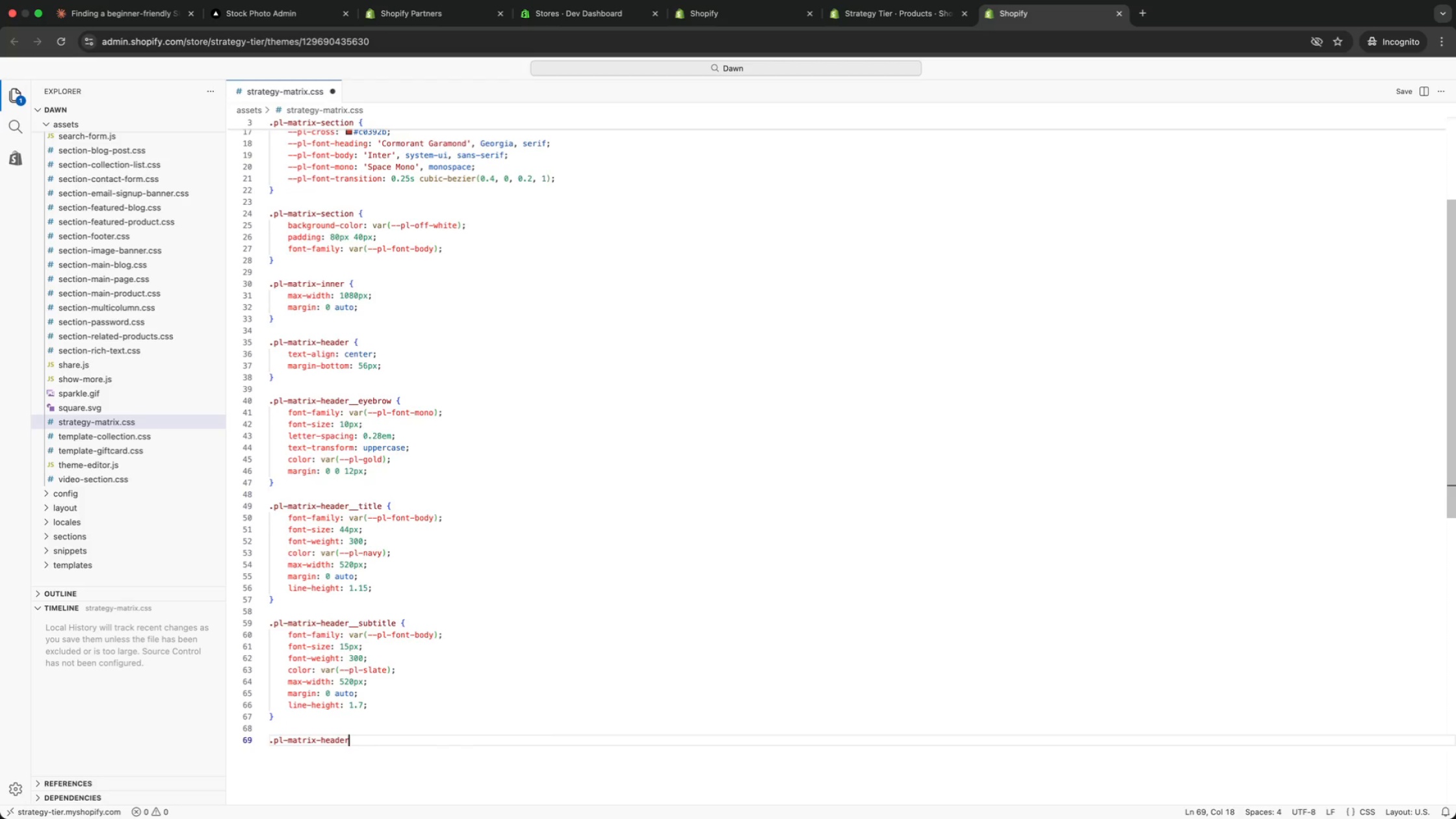 
key(Enter)
 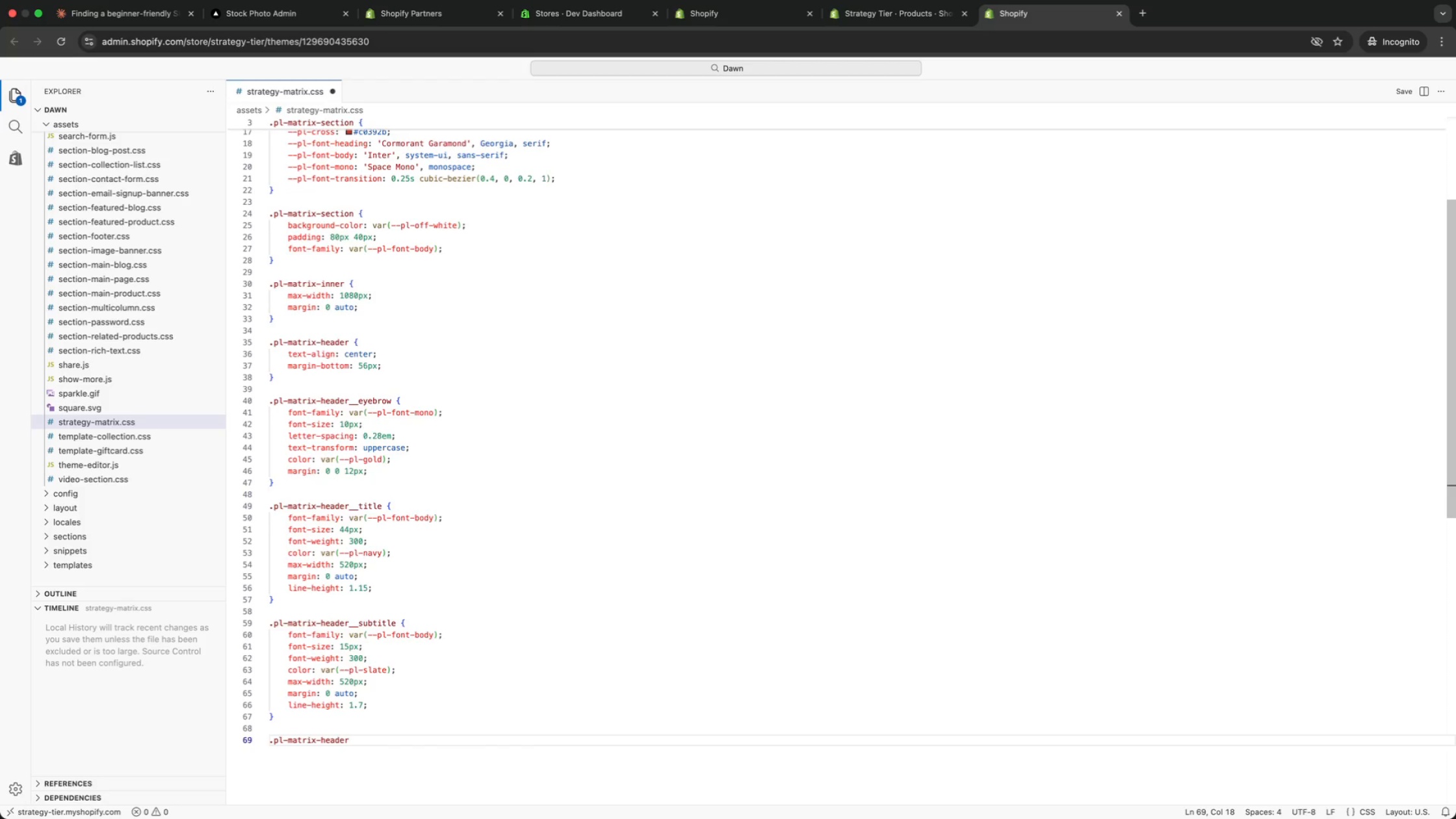 
key(Backspace)
key(Backspace)
key(Backspace)
key(Backspace)
key(Backspace)
key(Backspace)
type(table {)
 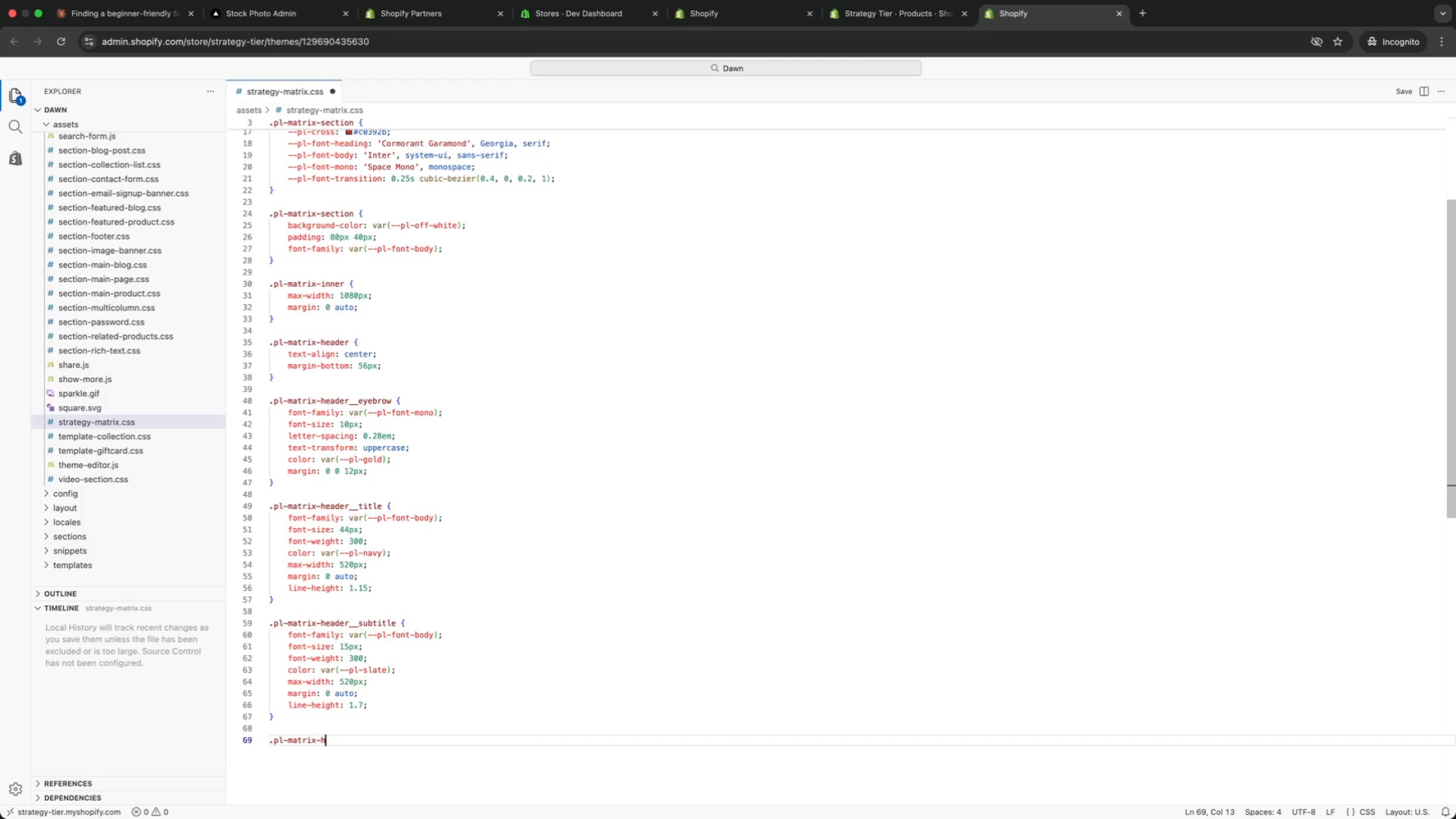 
 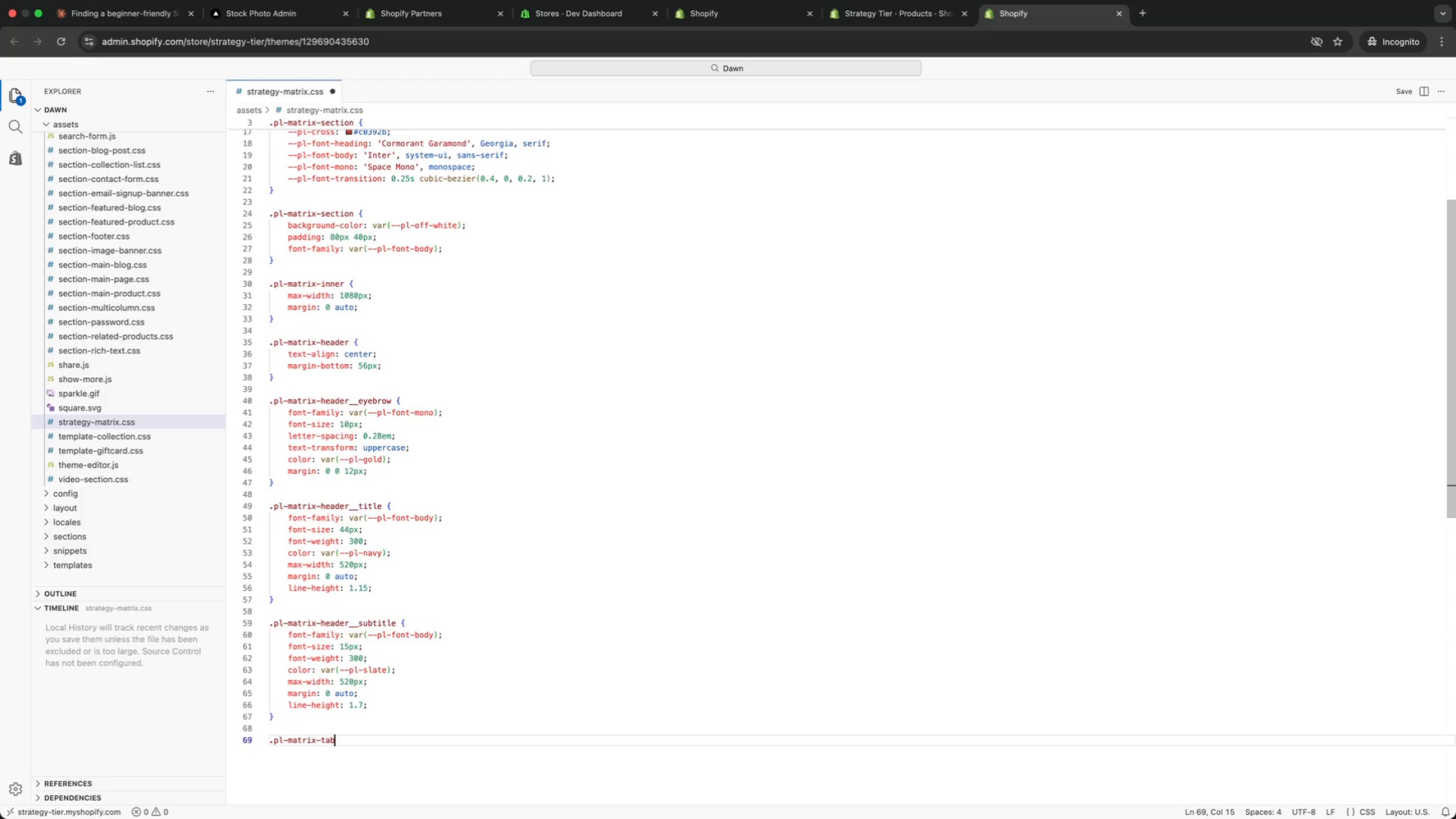 
key(Enter)
 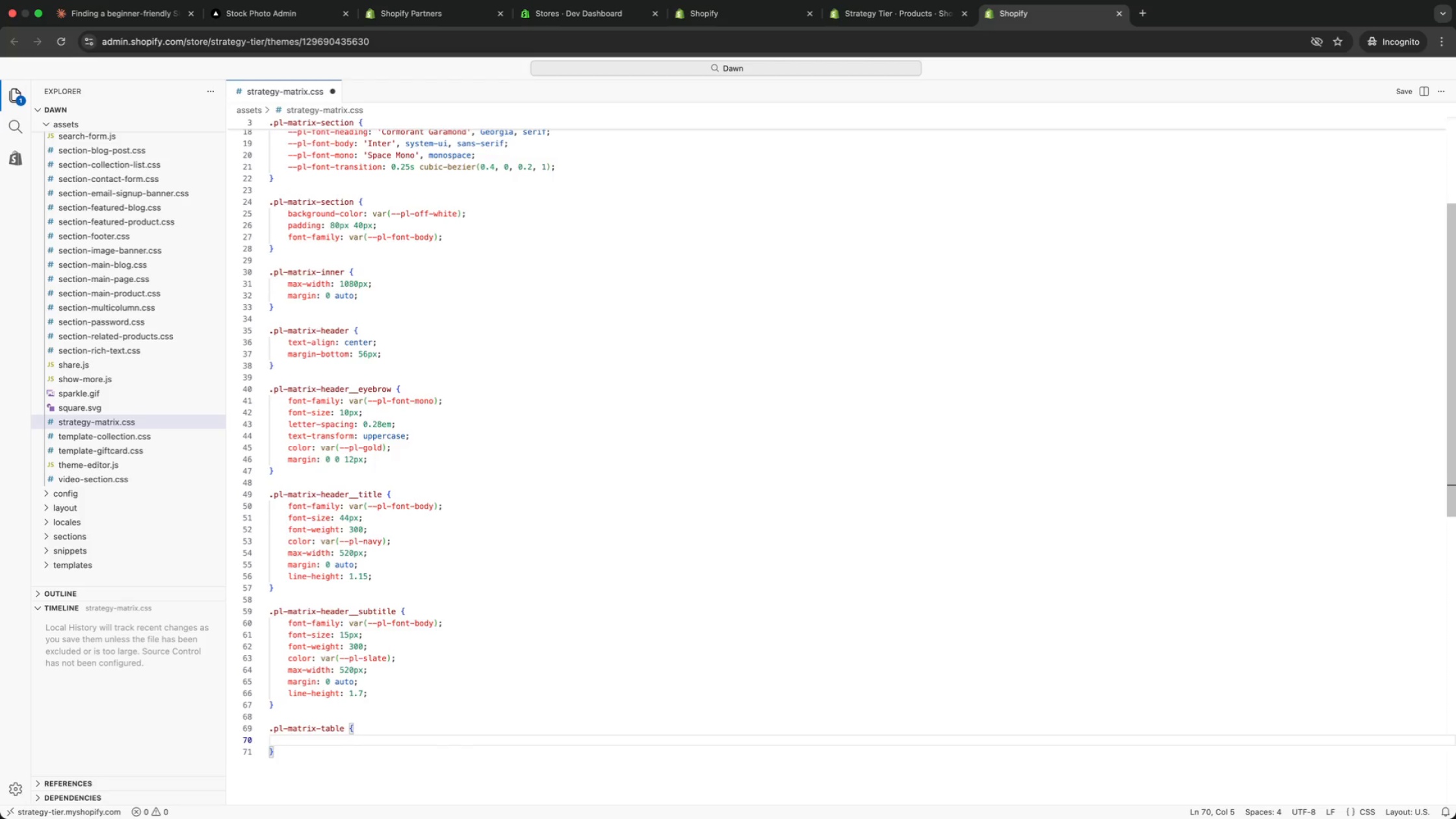 
type(width: 100%;)
 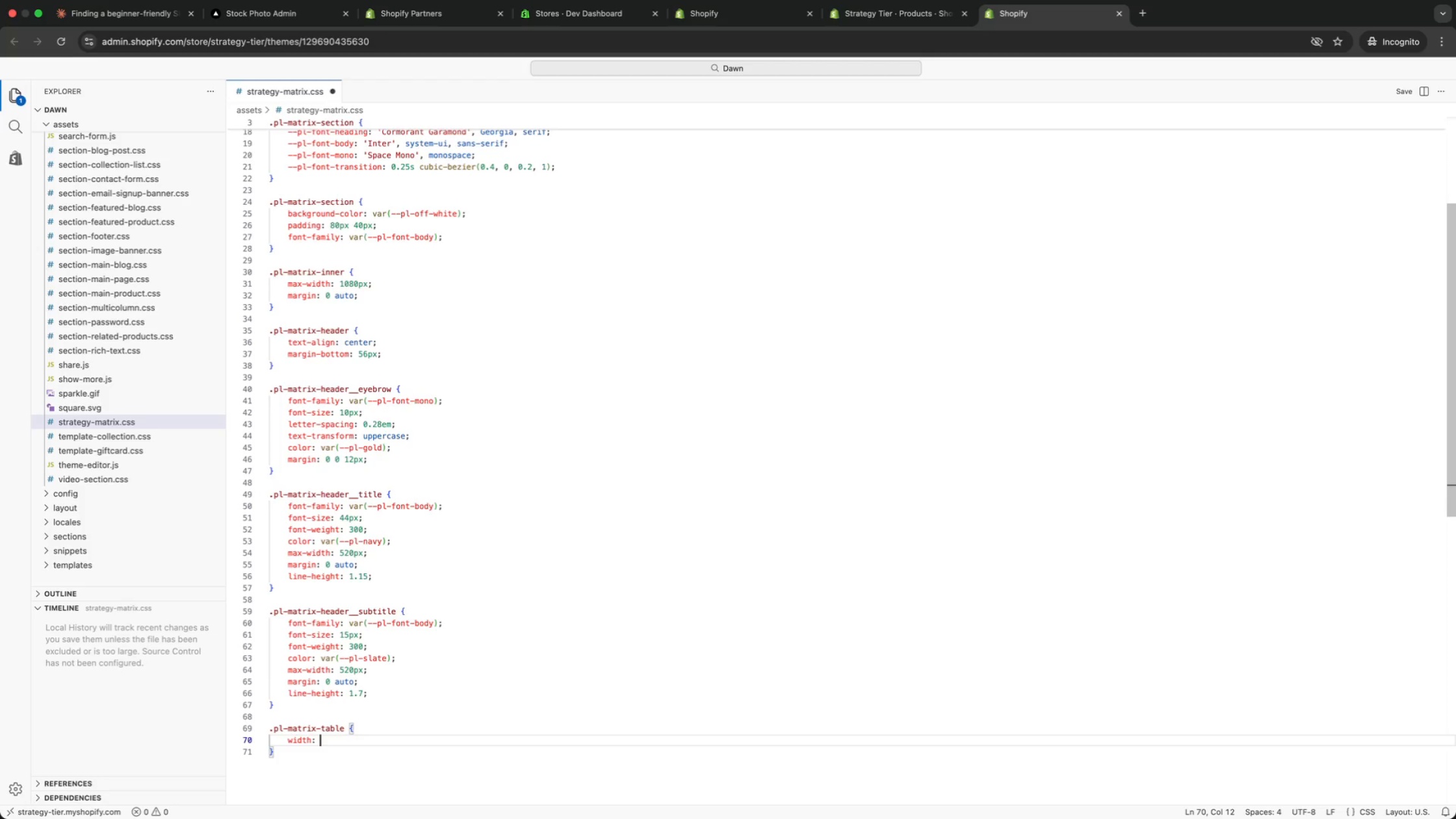 
 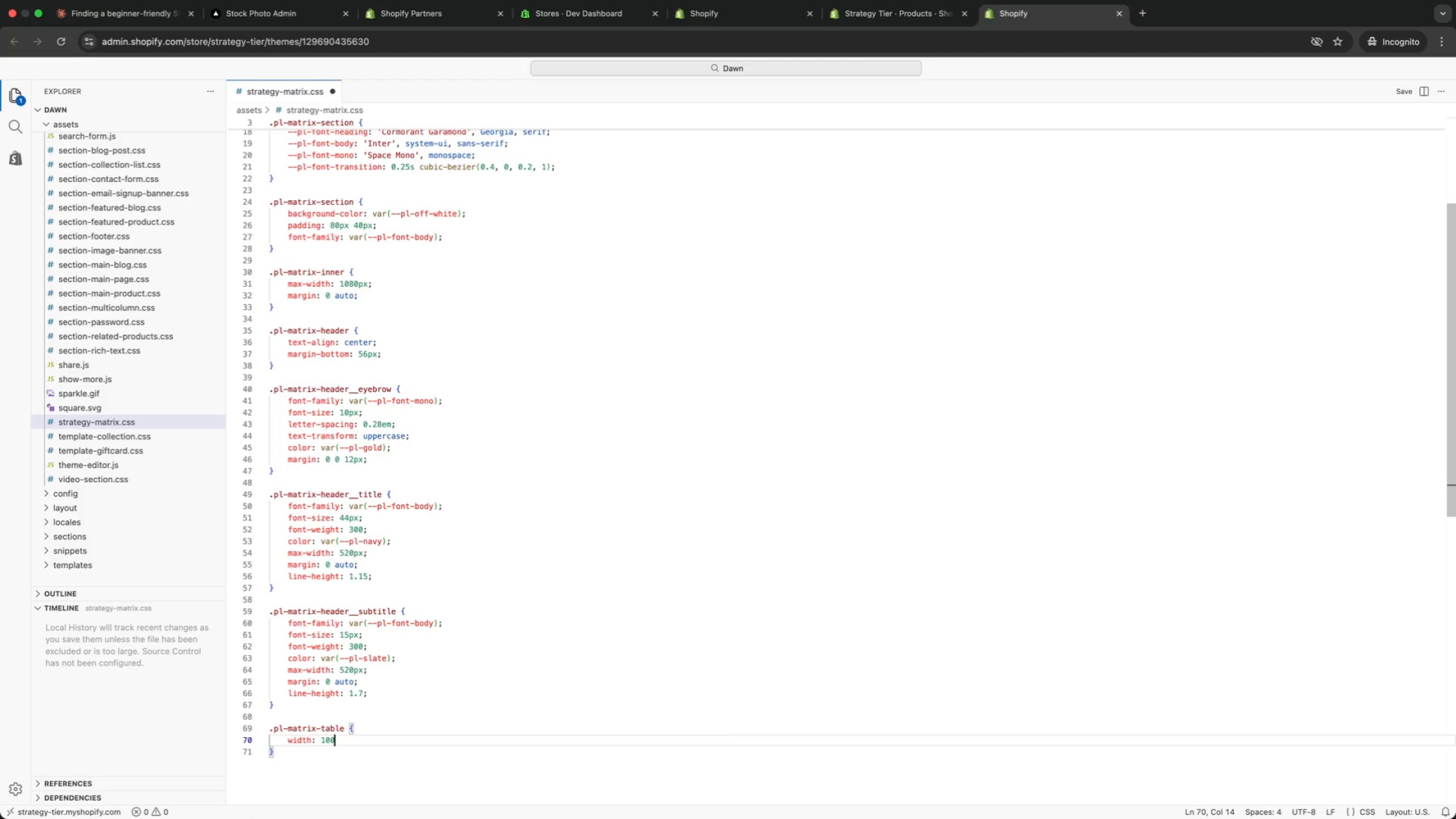 
key(Enter)
 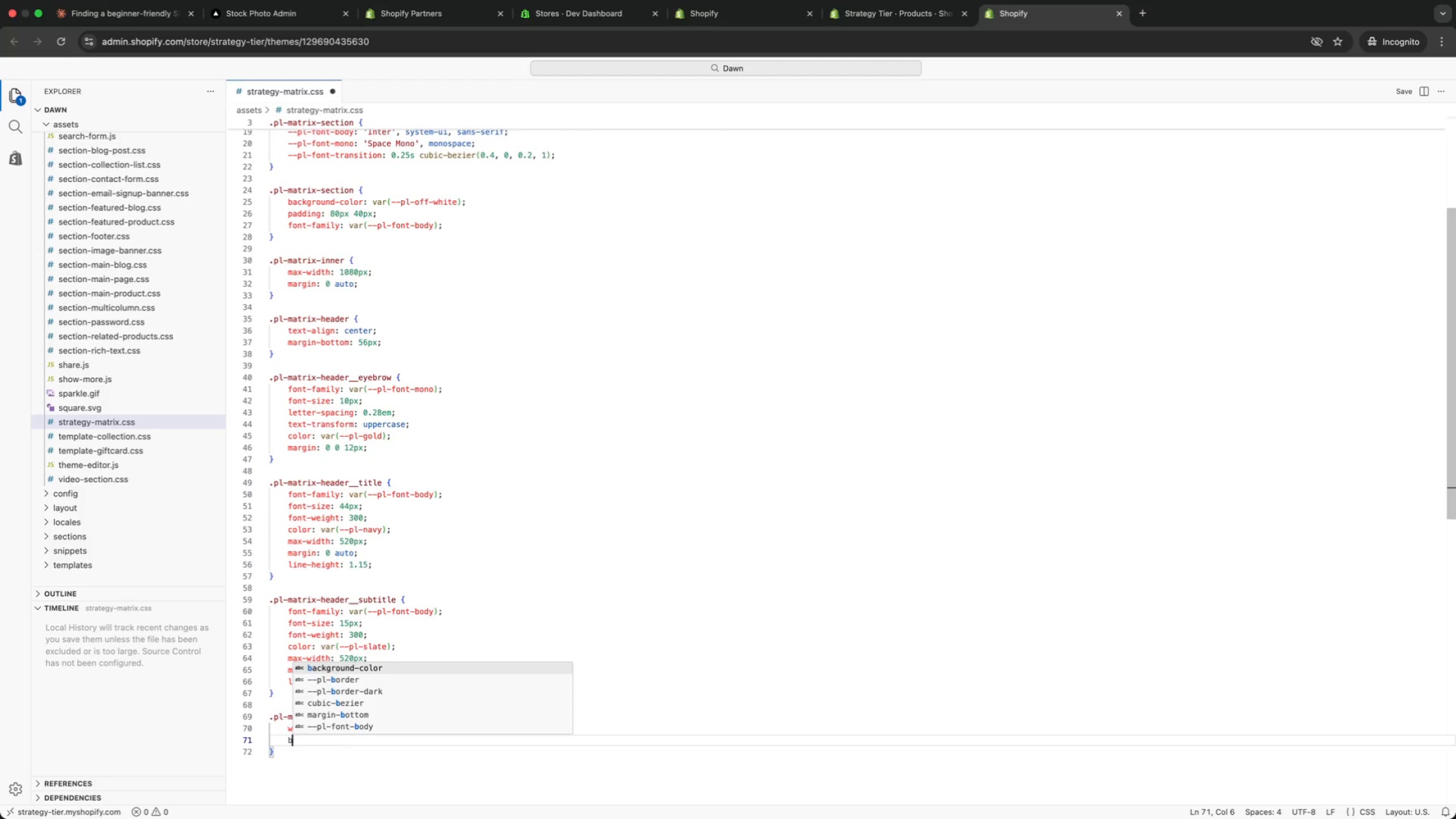 
type(border-collapse: collapse;)
 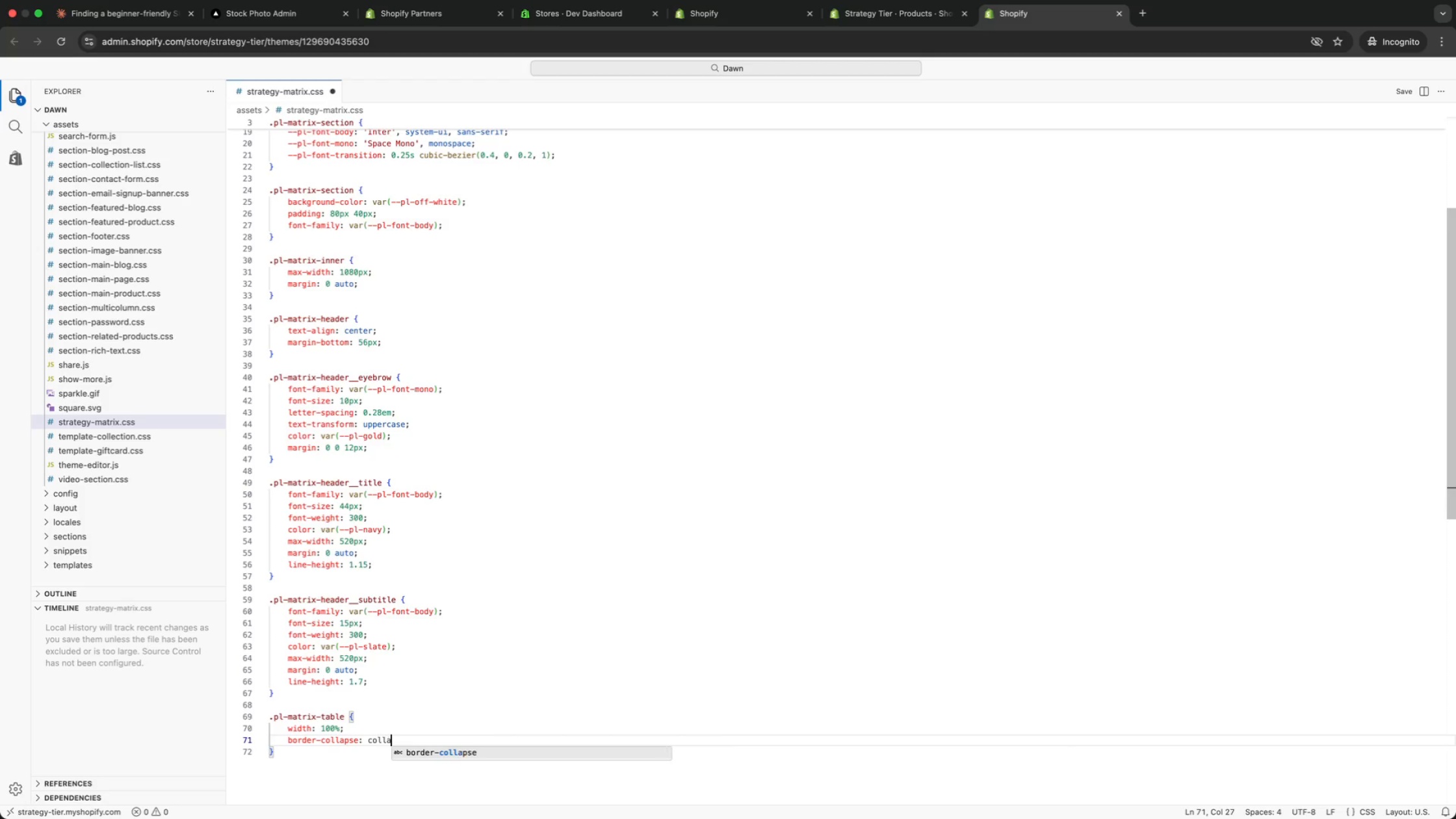 
key(Enter)
 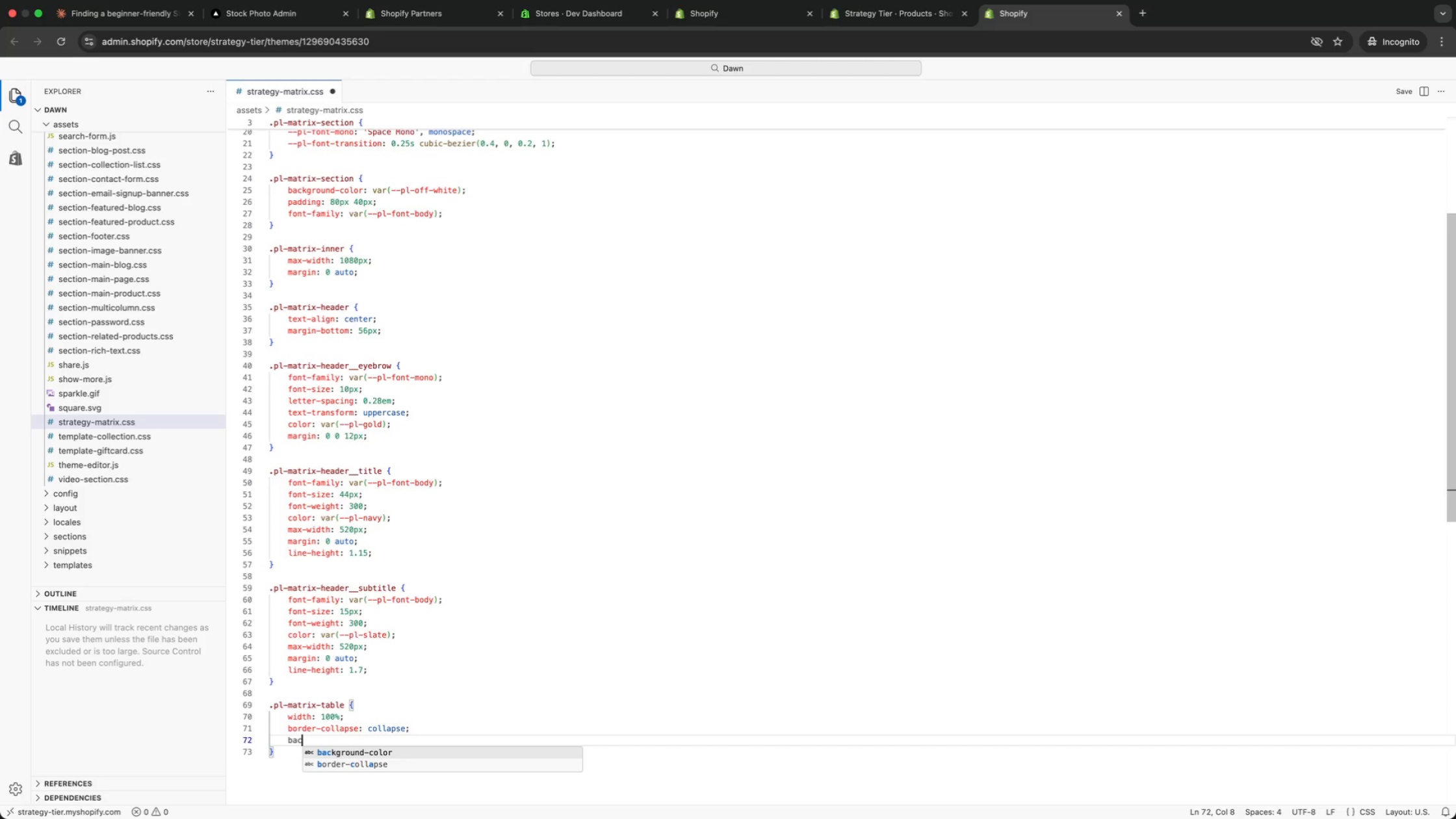 
type(bac)
 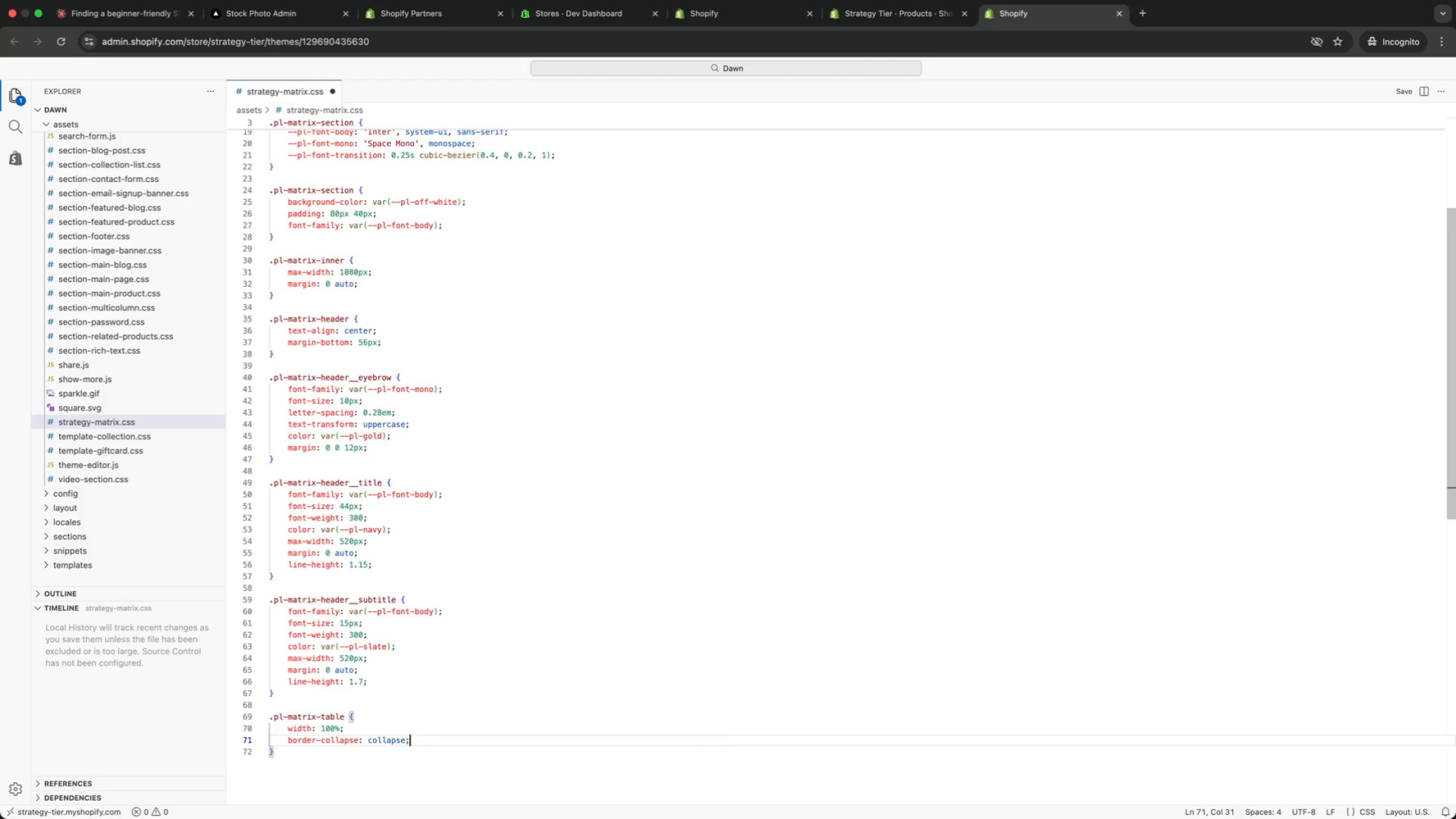 
key(Enter)
 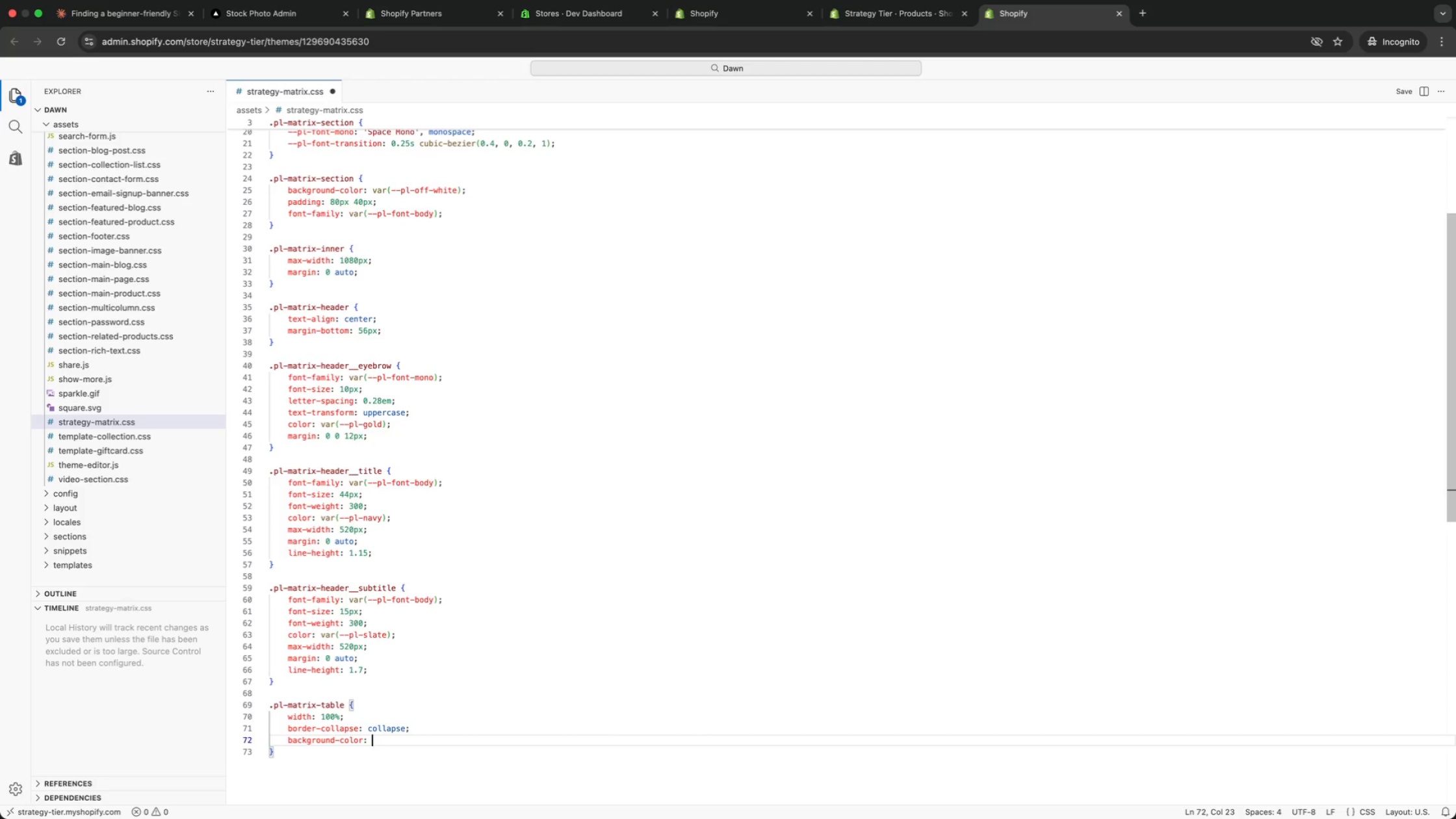 
type(: var(whi)
 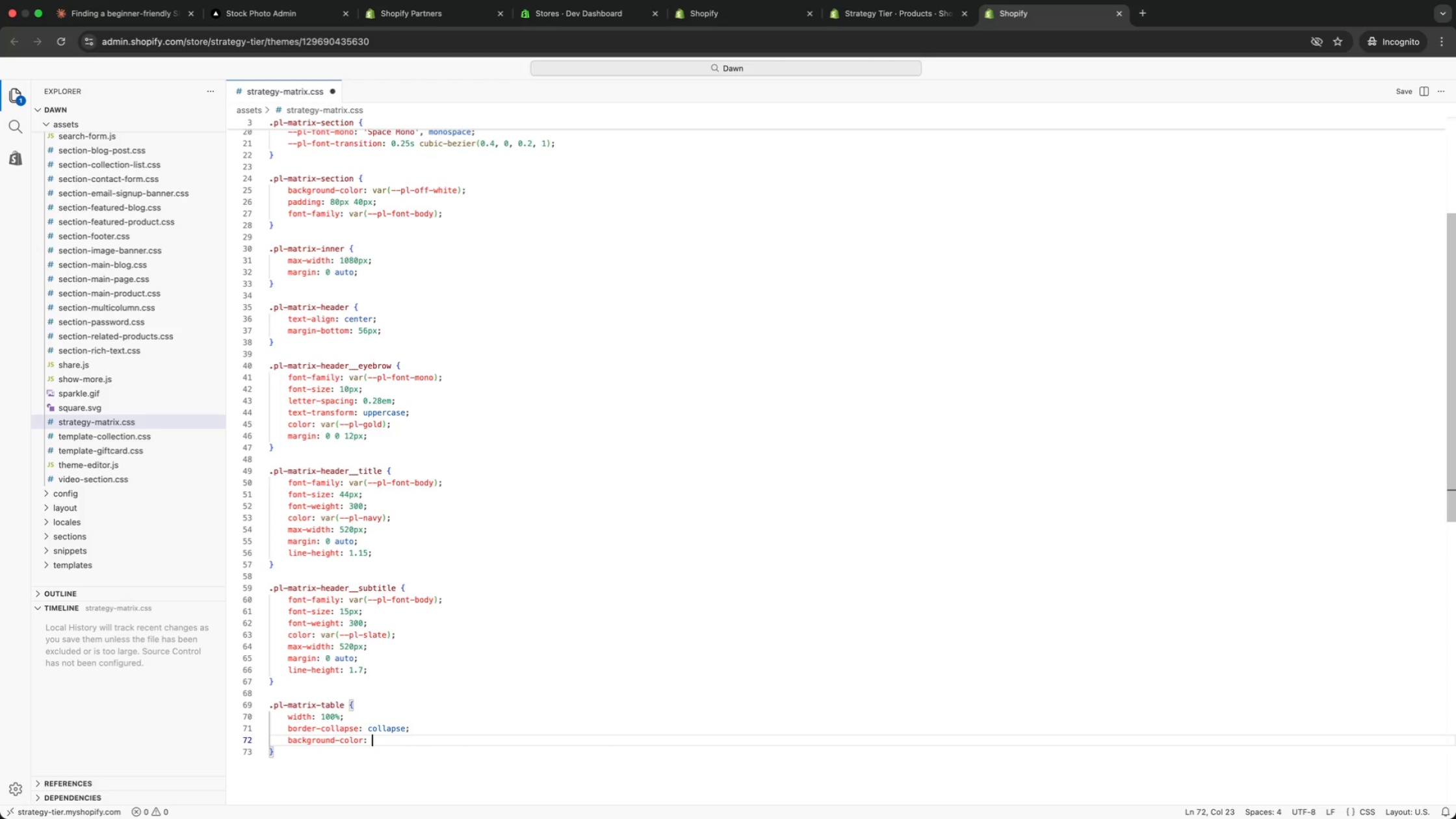 
key(ArrowDown)
 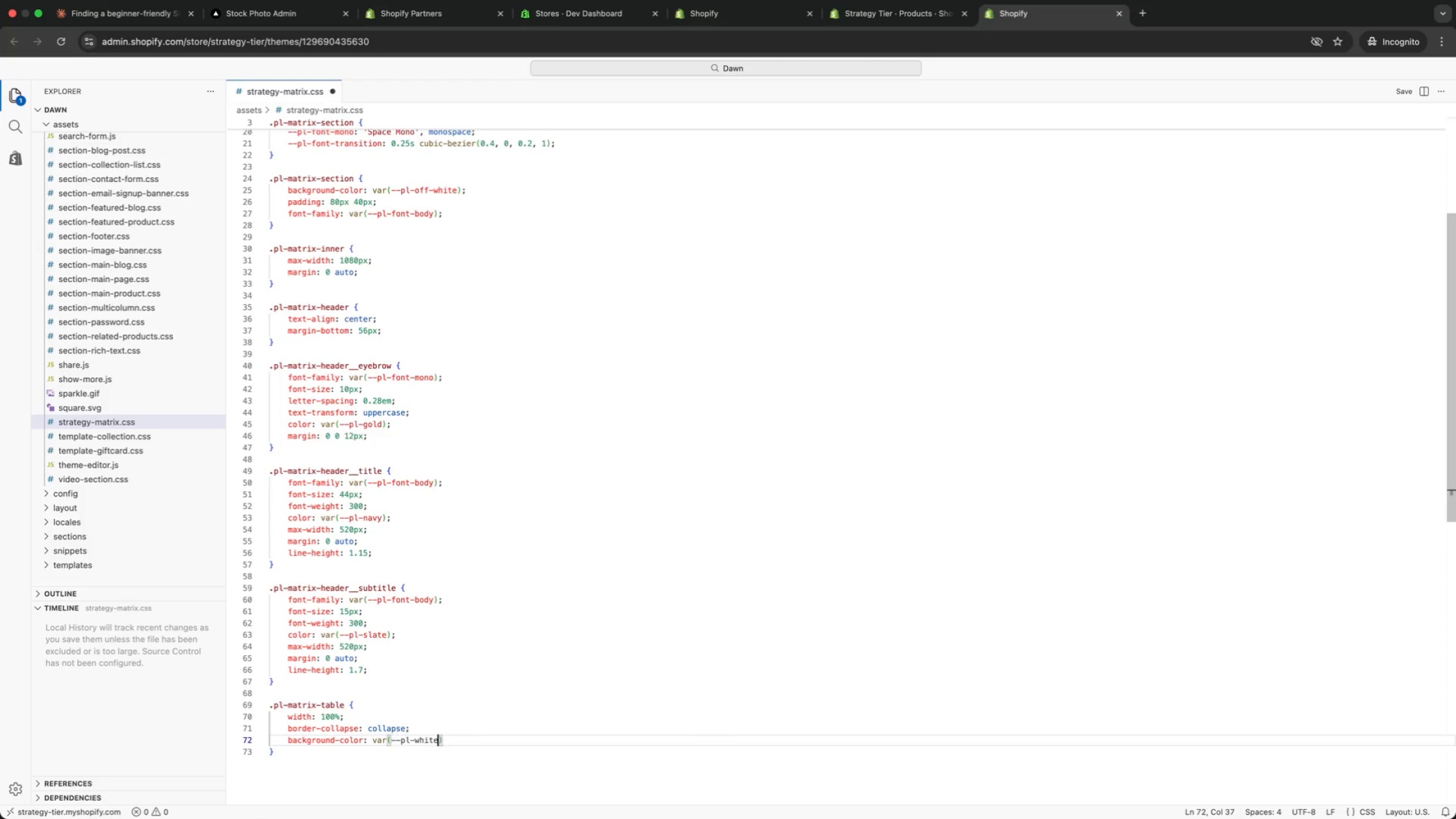 
key(Enter)
 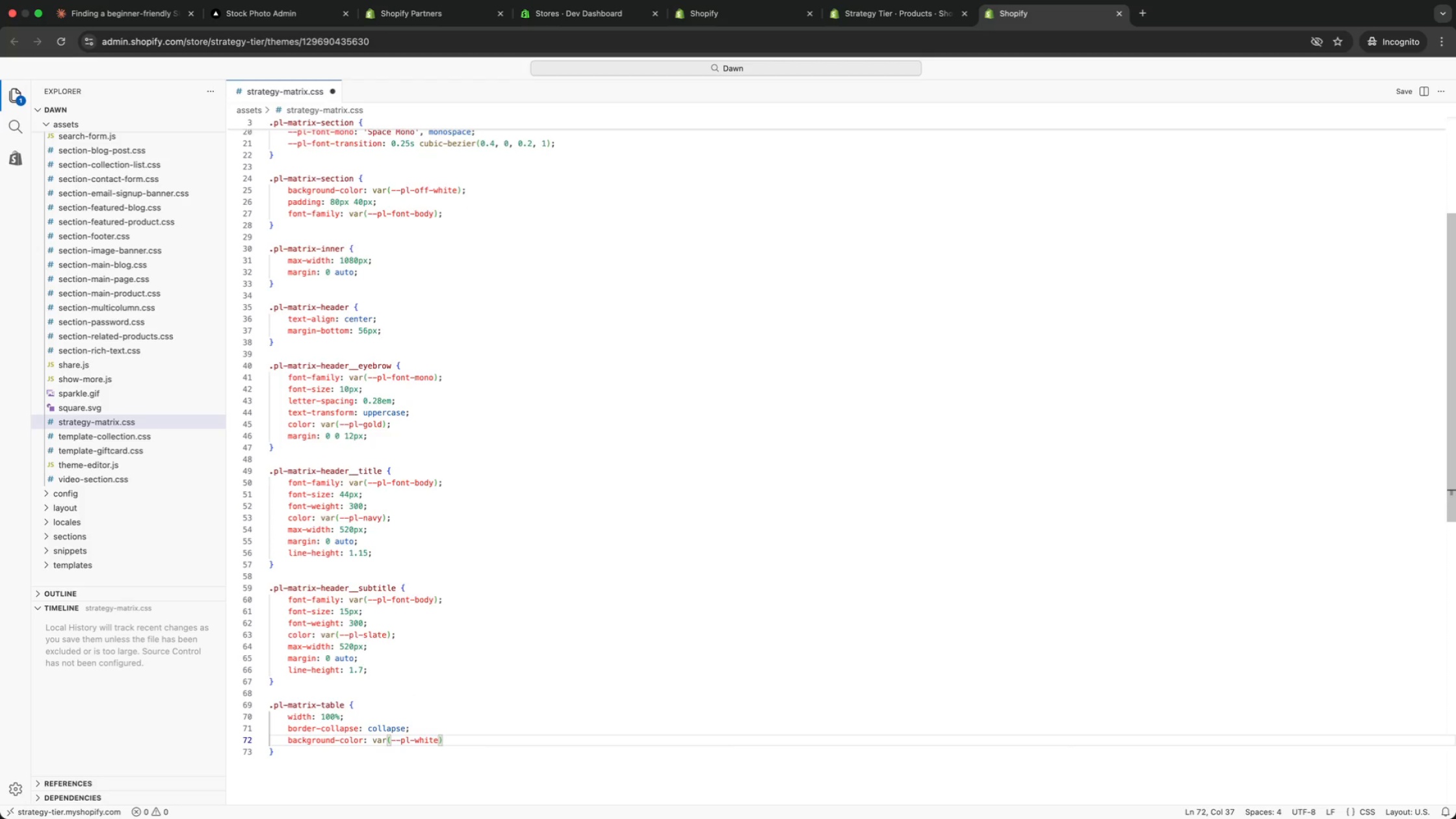 
key(ArrowRight)
 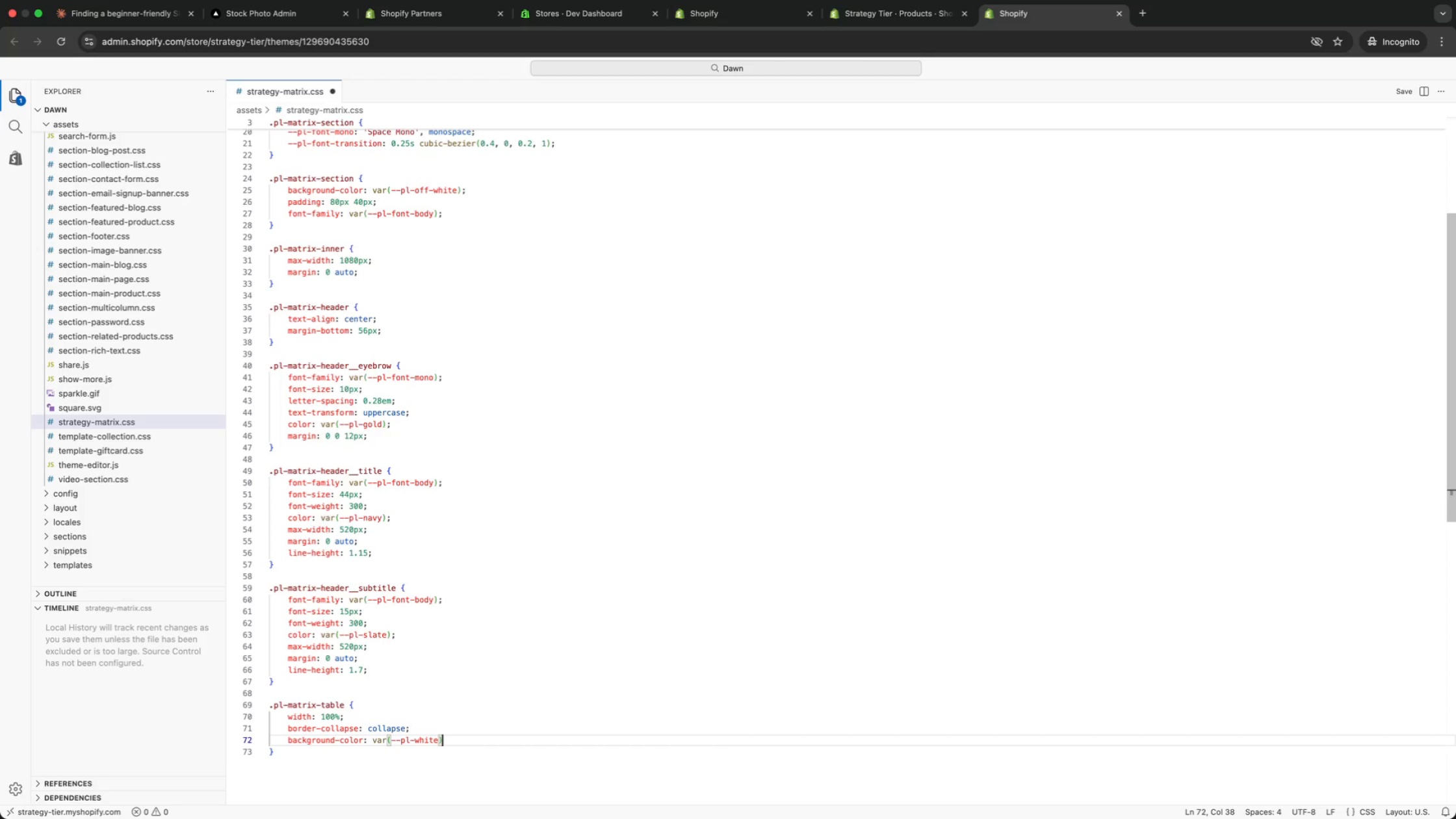 
key(Semicolon)
 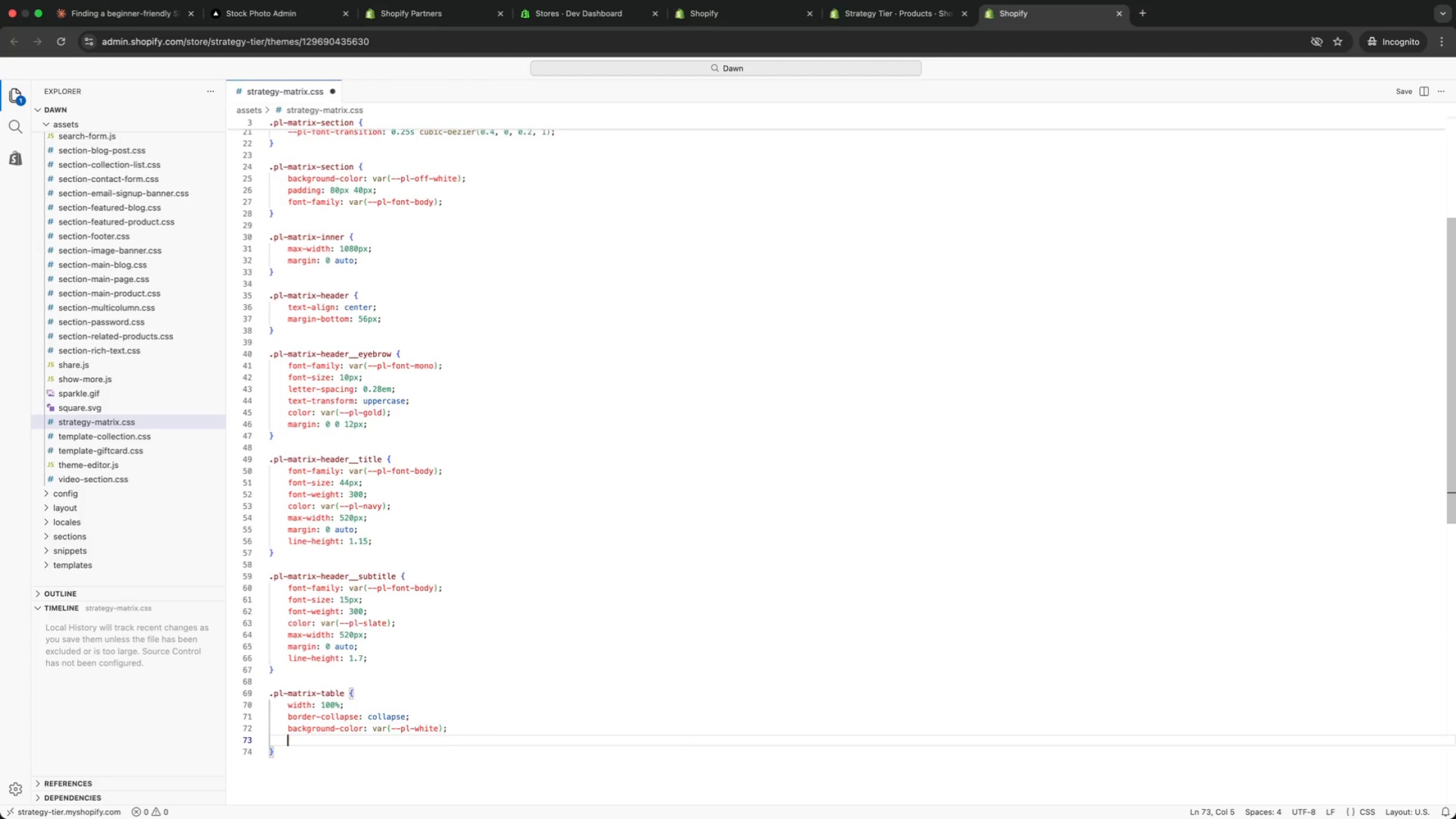 
key(Enter)
 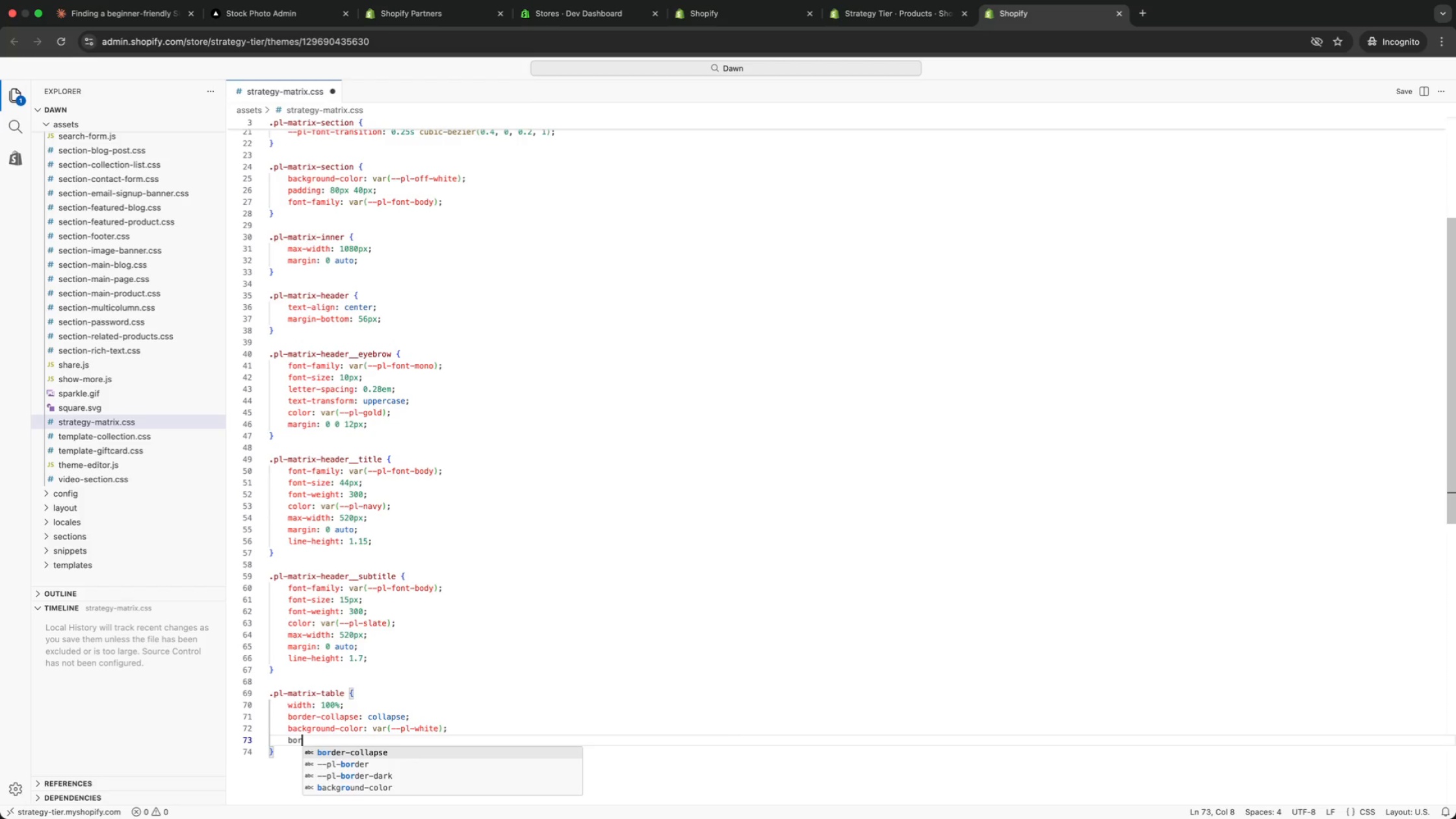 
type(bord)
key(Backspace)
type(er)
key(Backspace)
key(Backspace)
type(der:)
 